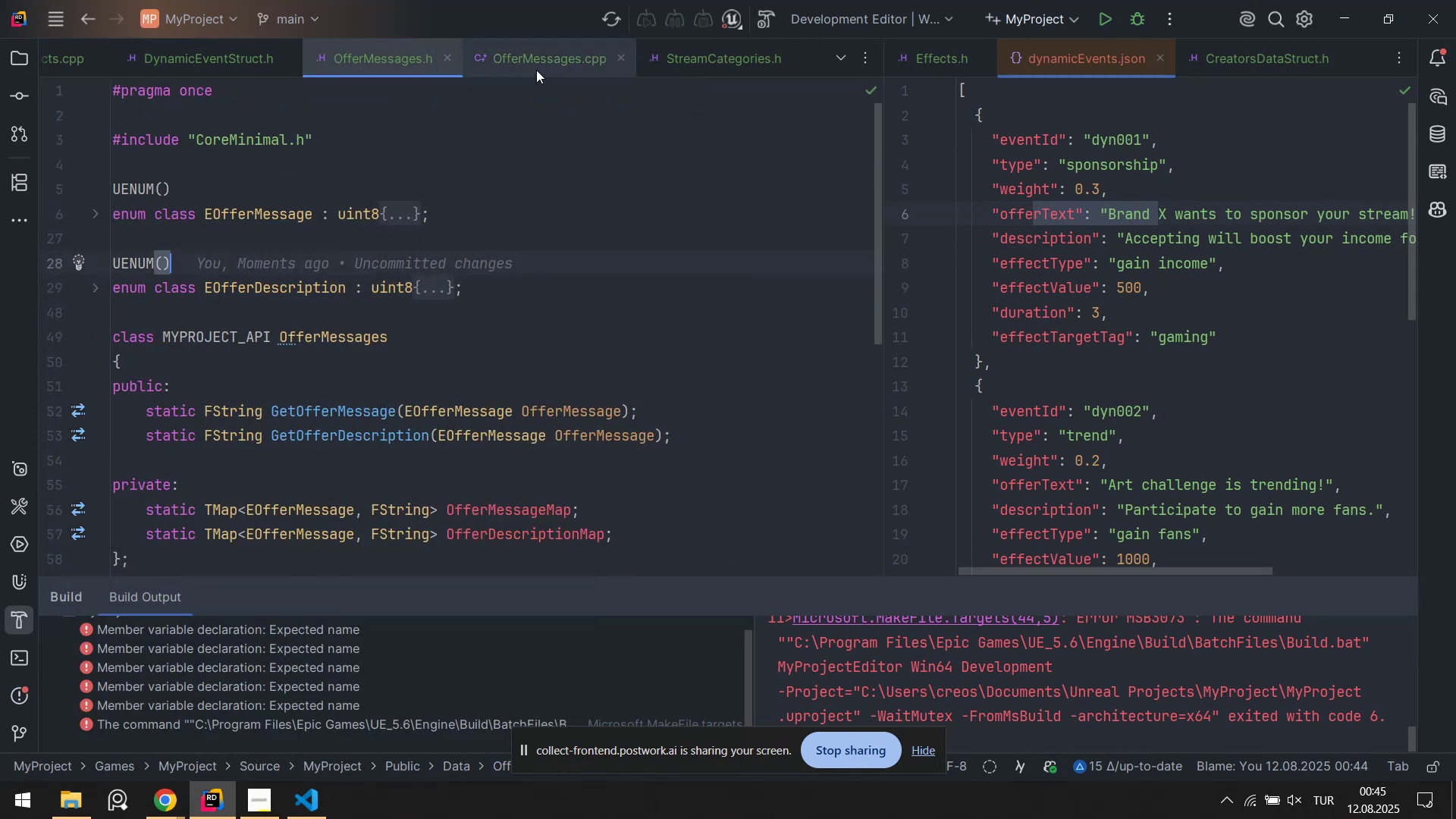 
left_click([541, 64])
 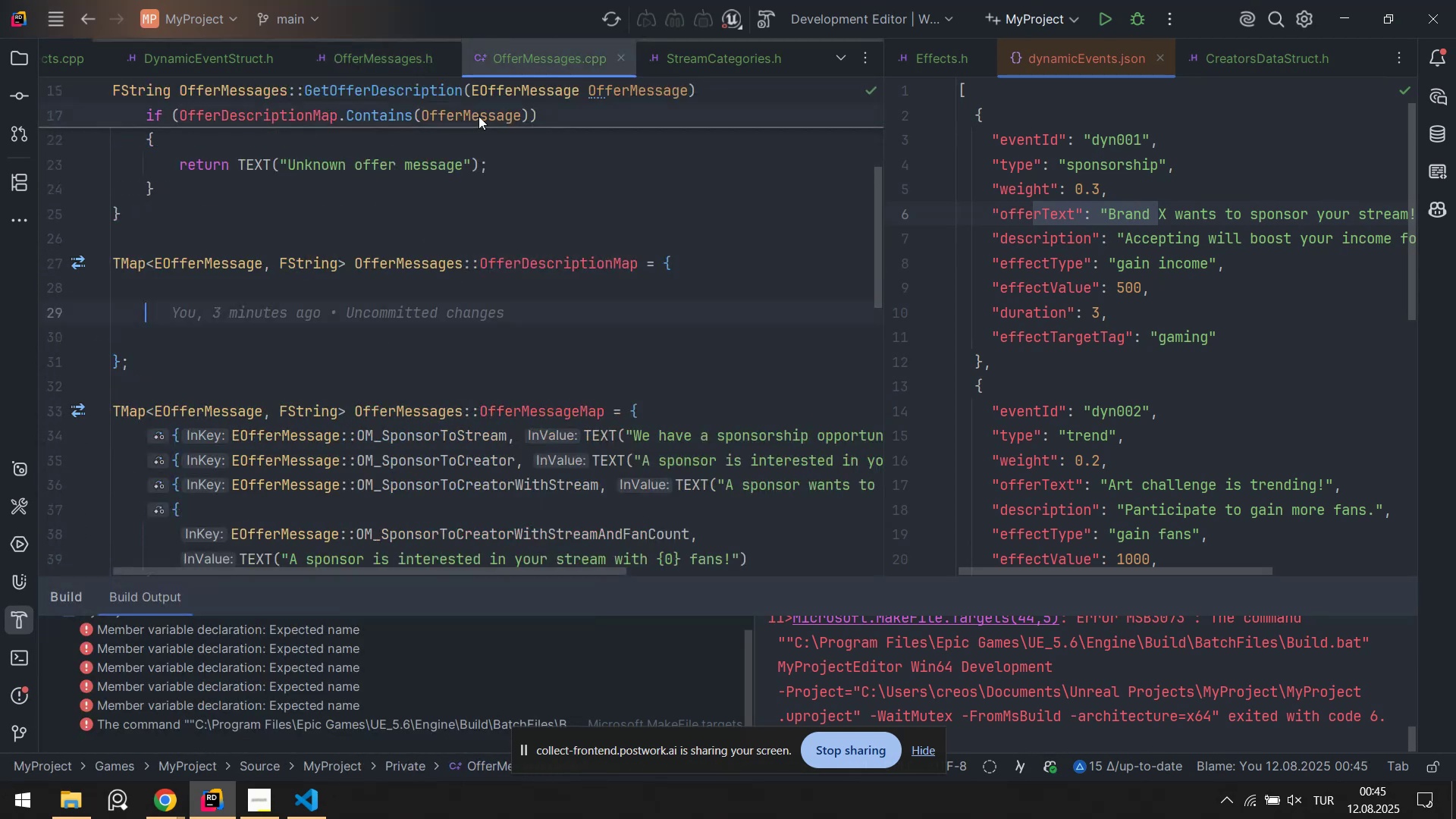 
scroll: coordinate [239, 235], scroll_direction: up, amount: 5.0
 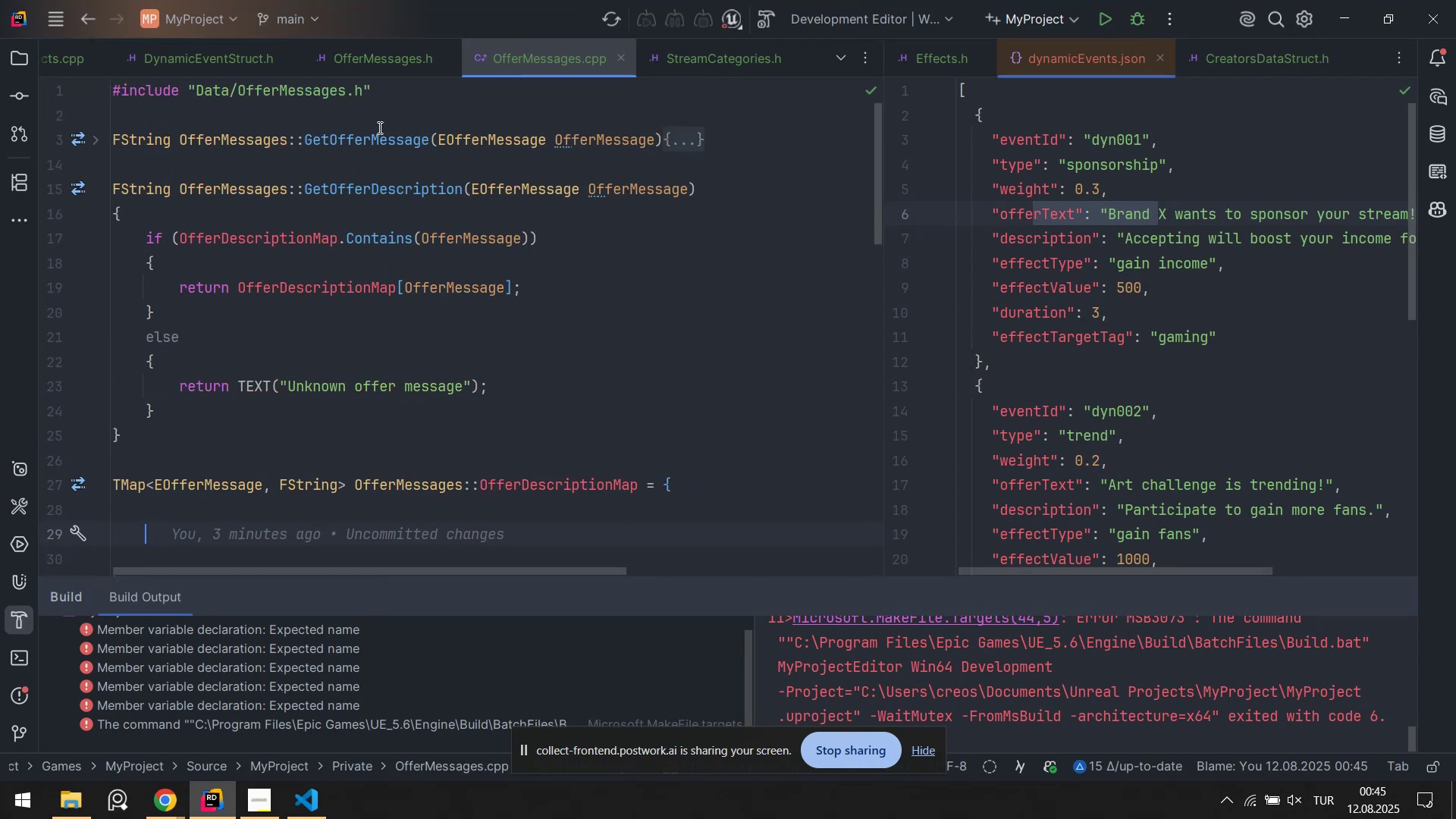 
scroll: coordinate [348, 240], scroll_direction: down, amount: 10.0
 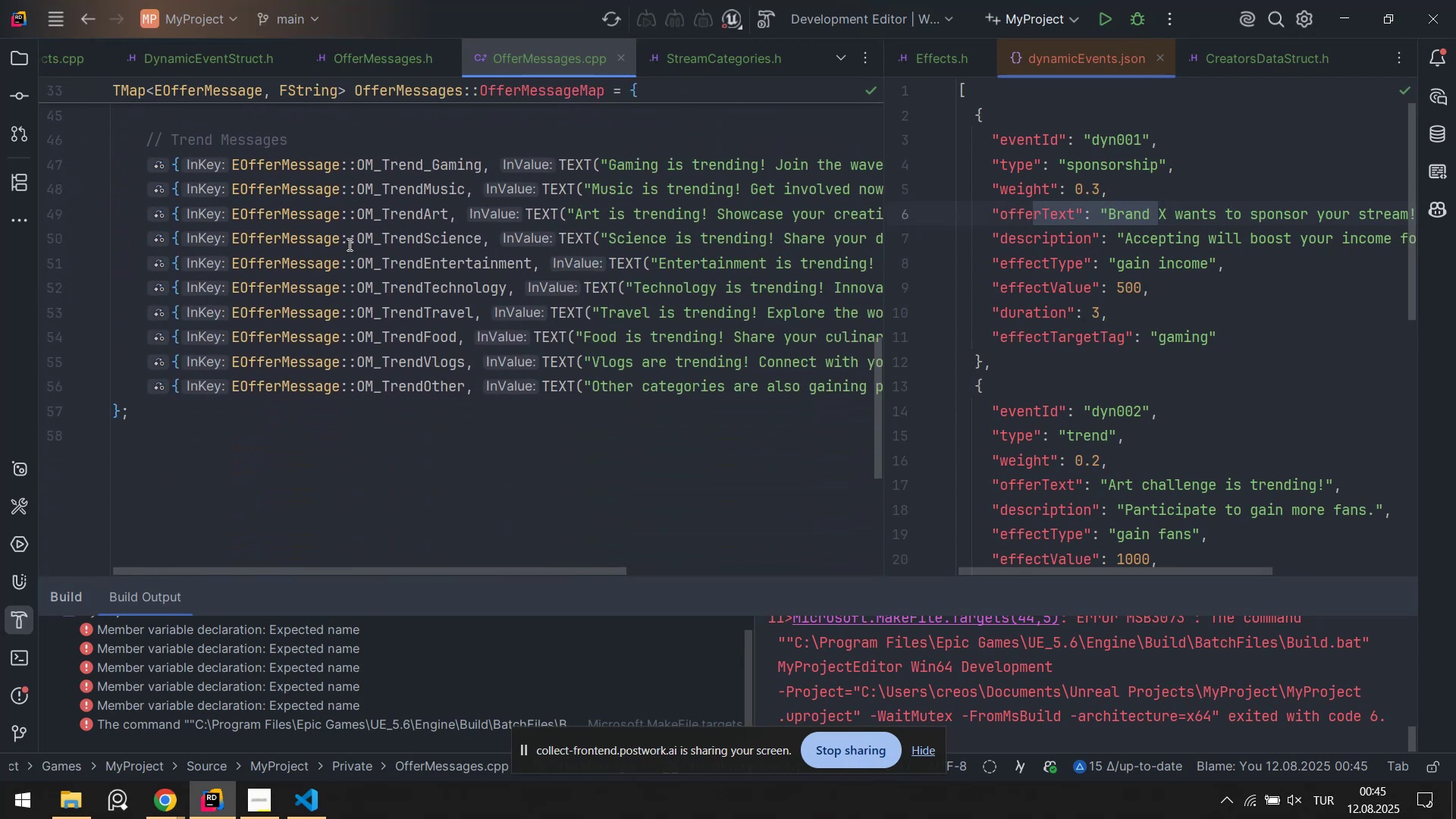 
scroll: coordinate [352, 248], scroll_direction: up, amount: 7.0
 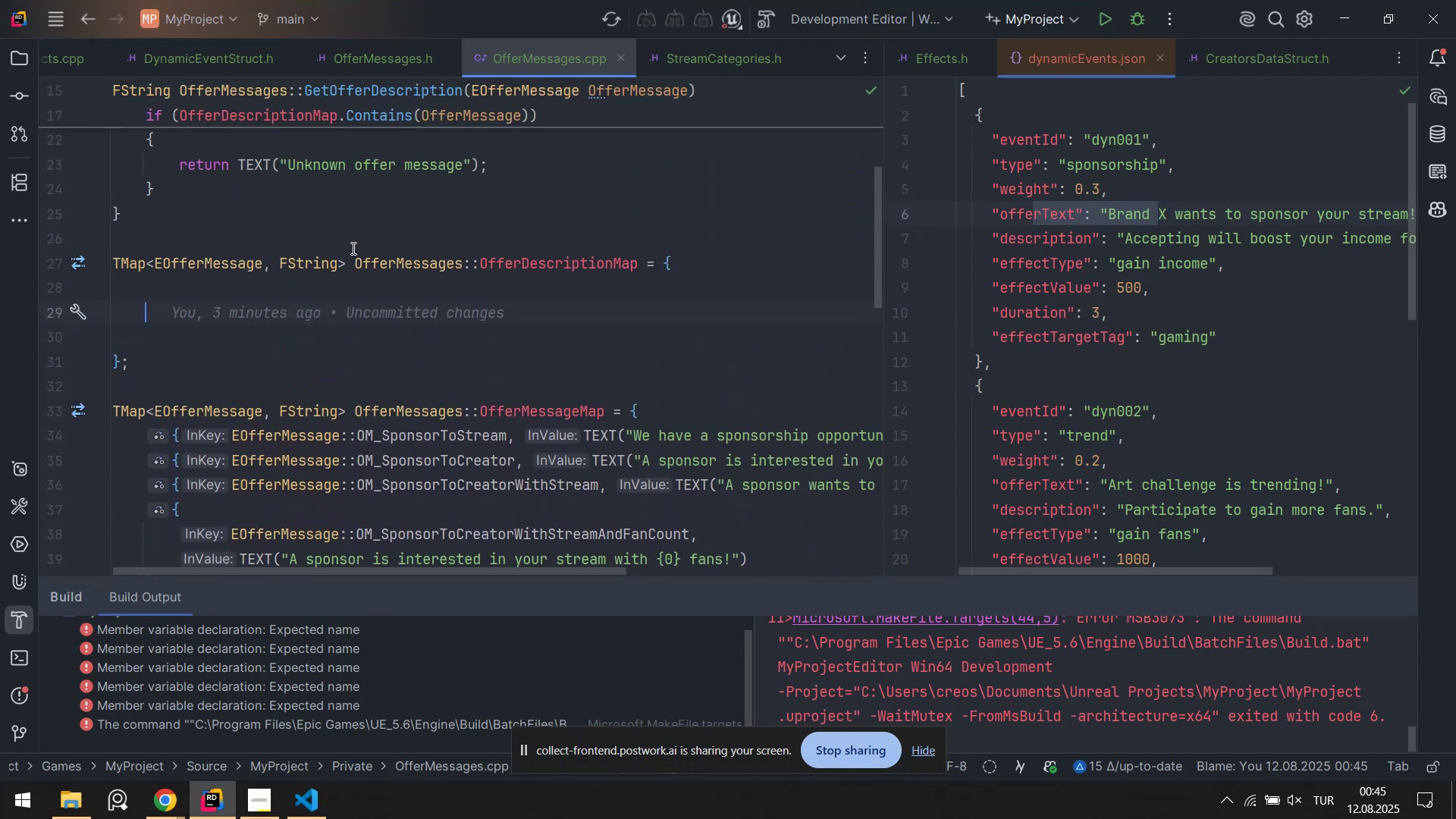 
type(EOfferDe)
key(Tab)
key(Backspace)
 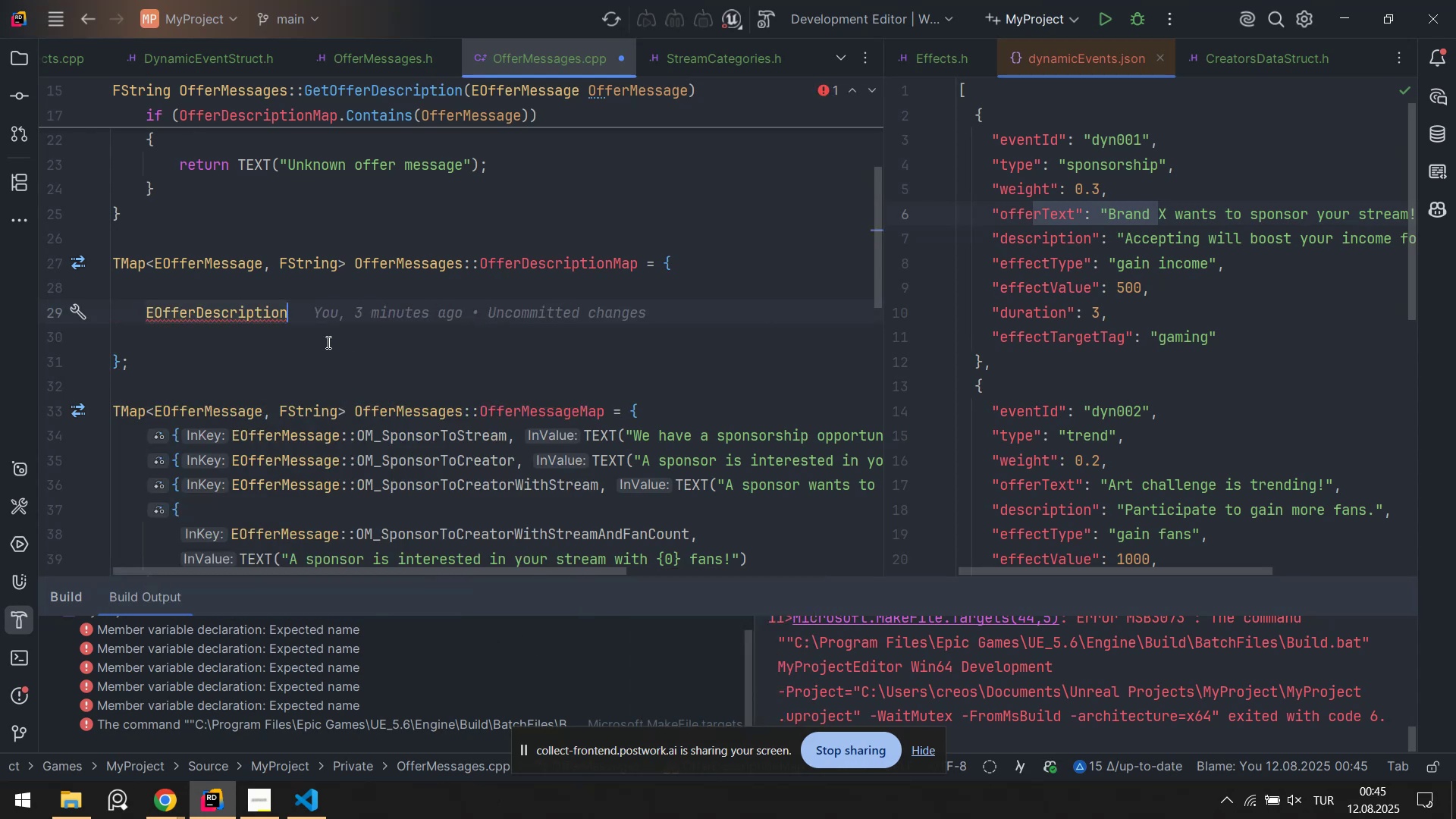 
scroll: coordinate [338, 321], scroll_direction: none, amount: 0.0
 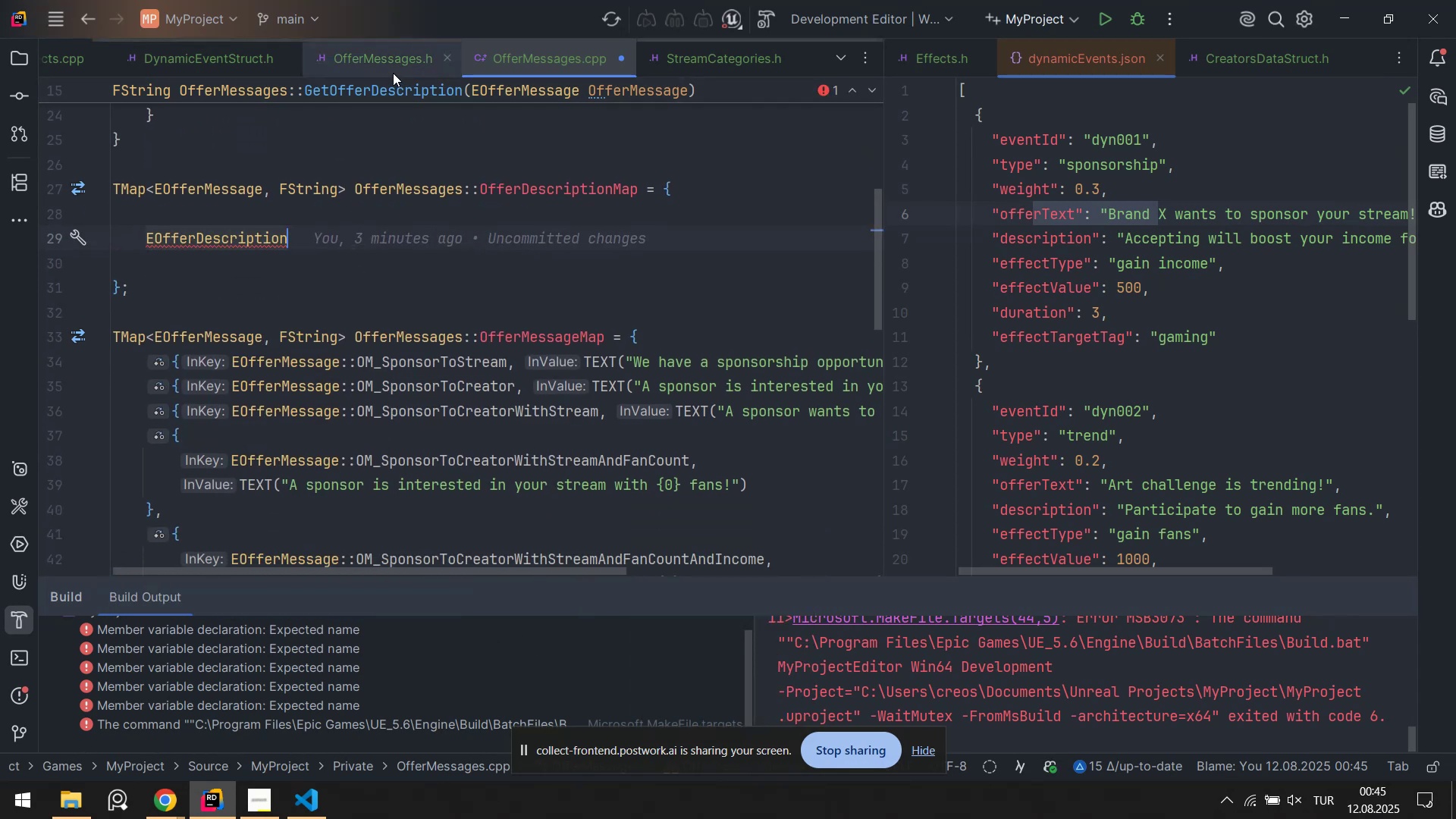 
left_click([393, 73])
 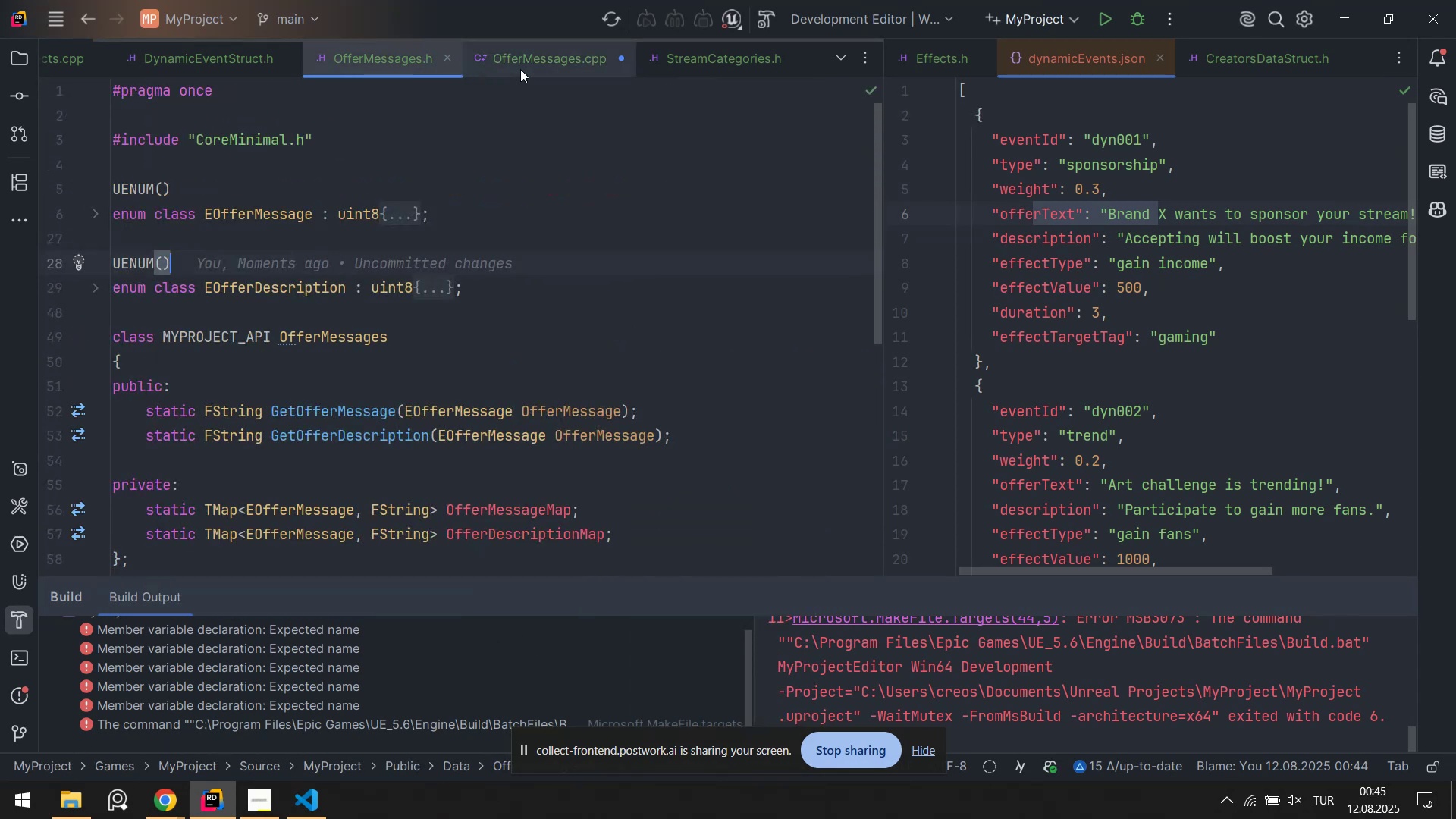 
left_click([525, 69])
 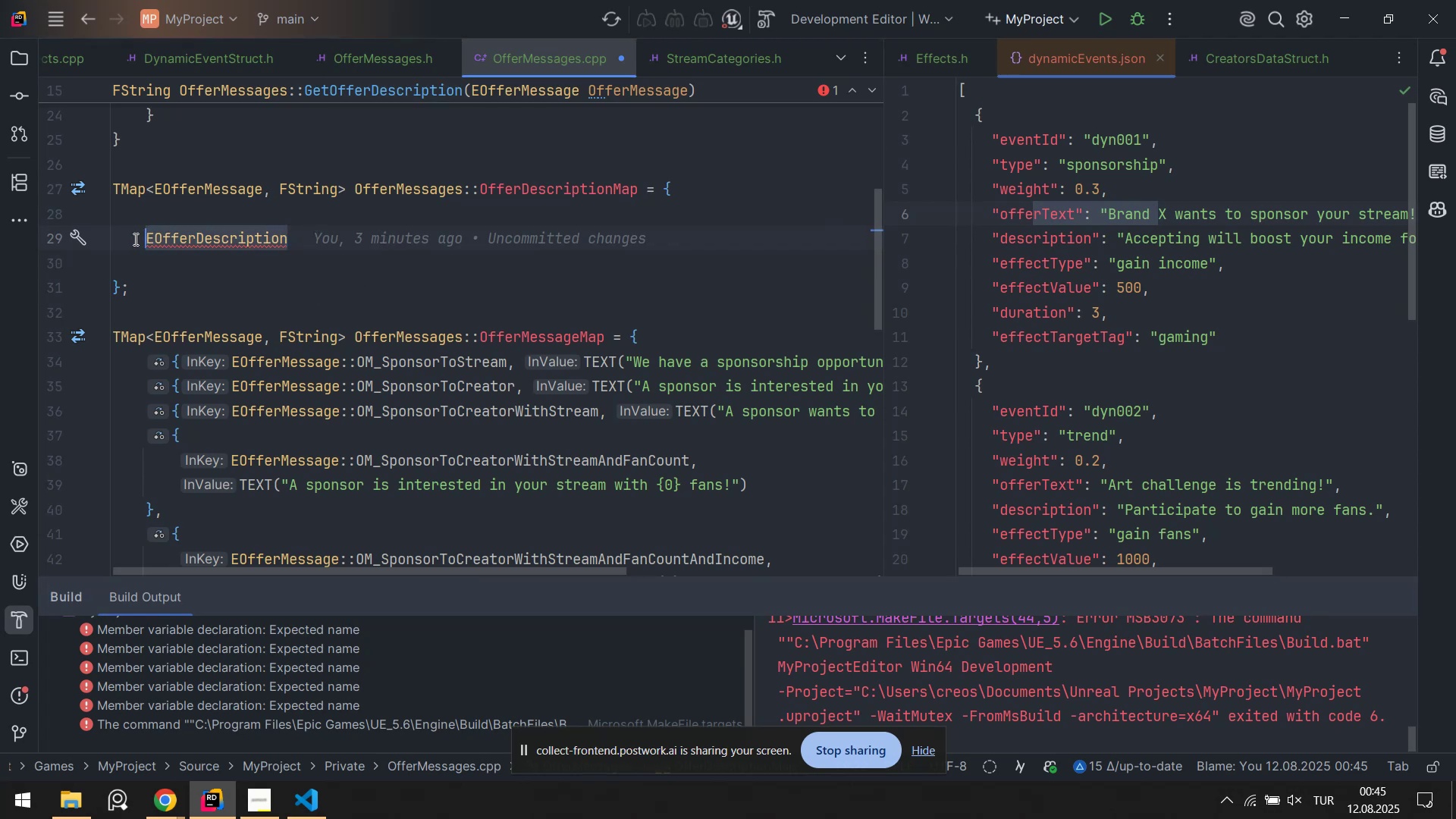 
key(Alt+Control+6)
 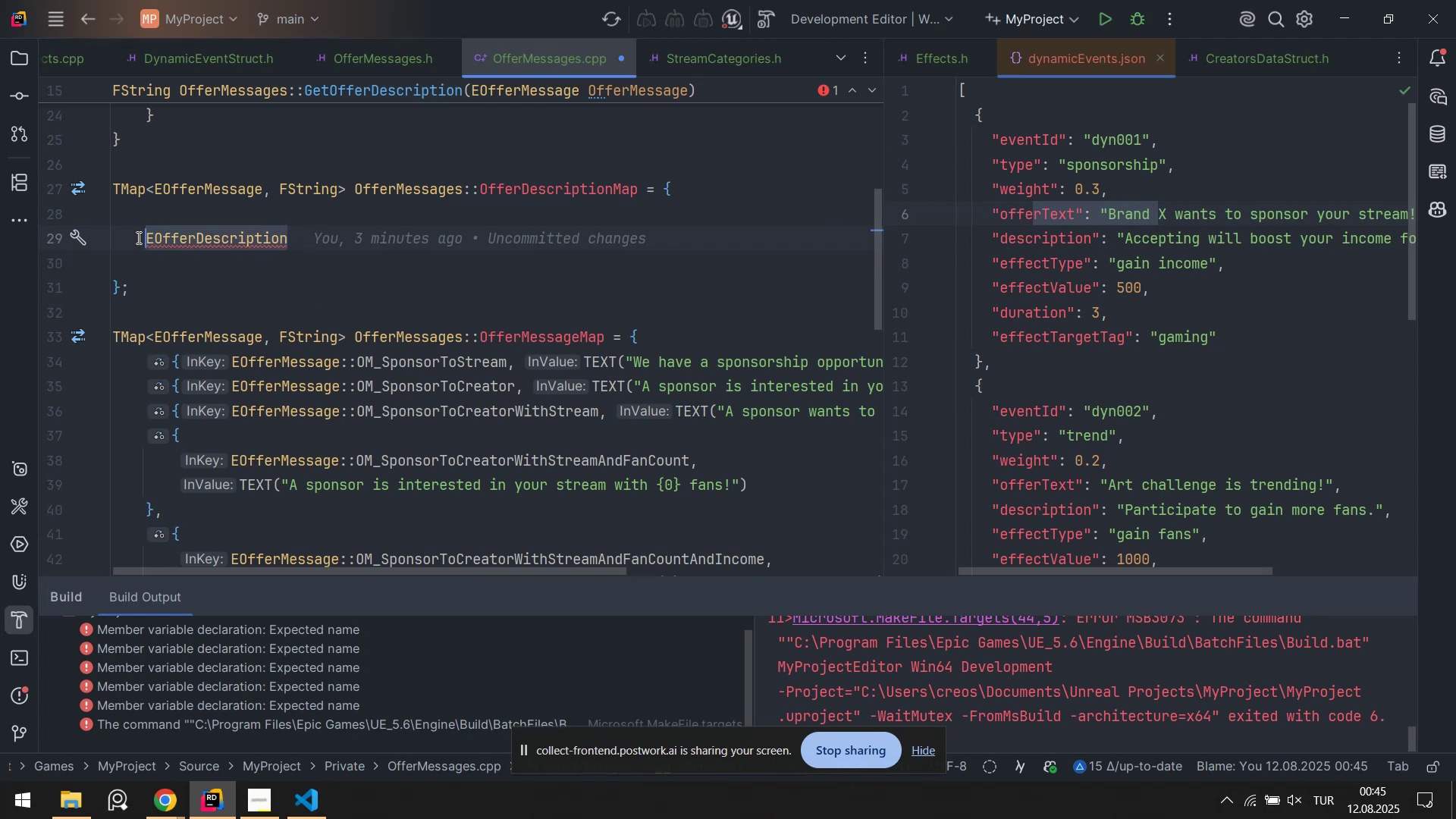 
key(Backspace)
 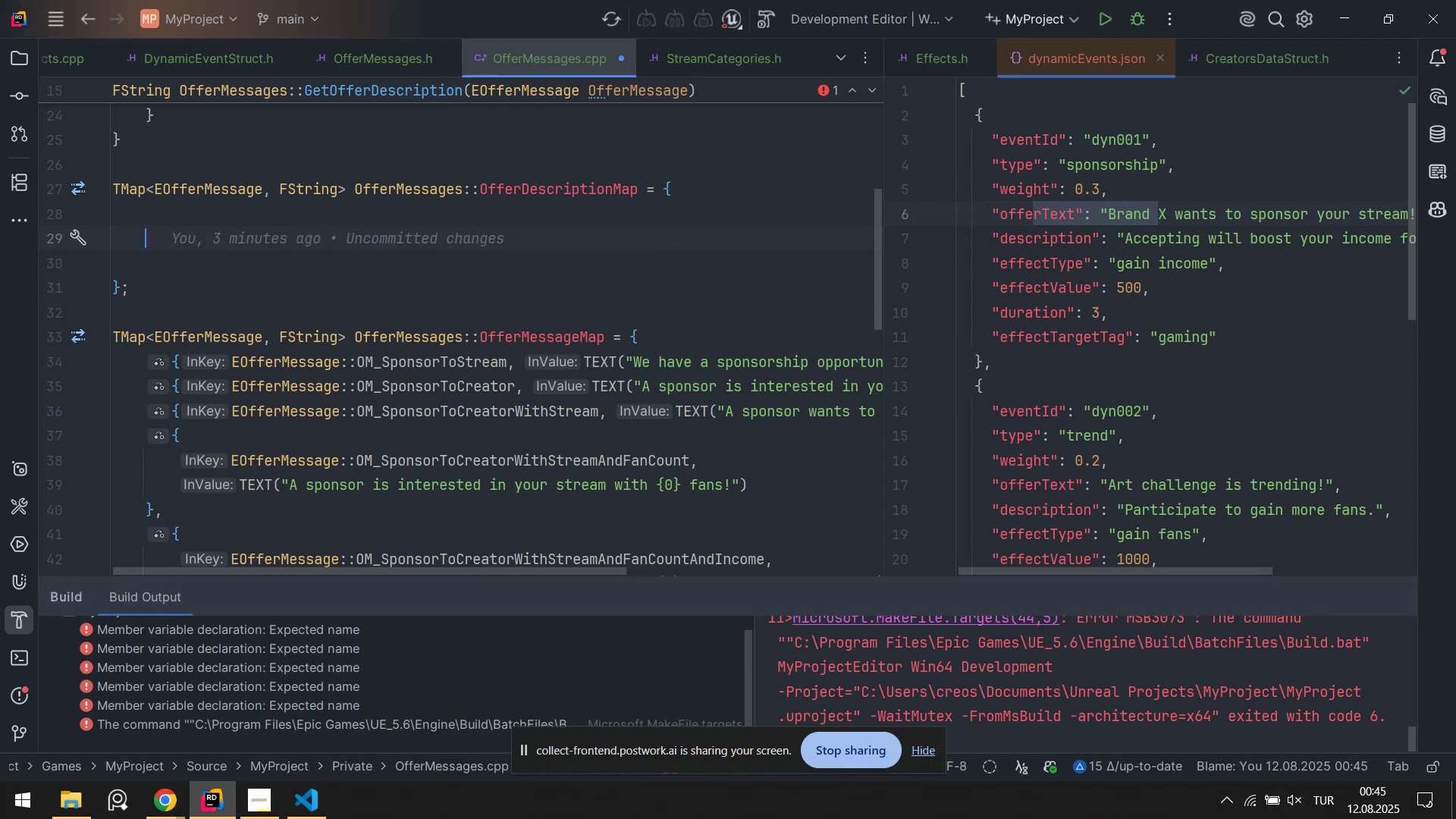 
key(Control+ControlLeft)
 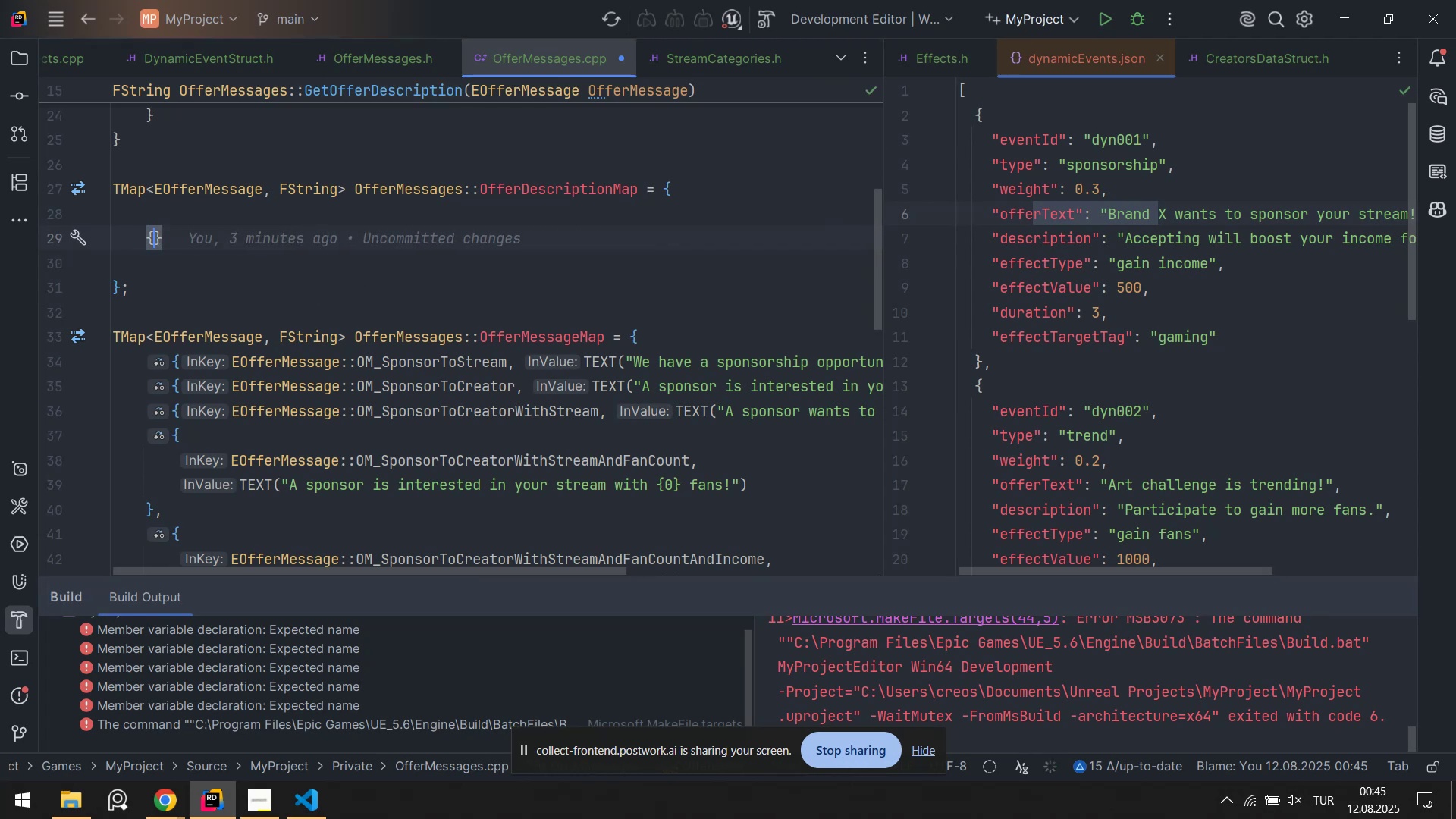 
key(Alt+Control+AltRight)
 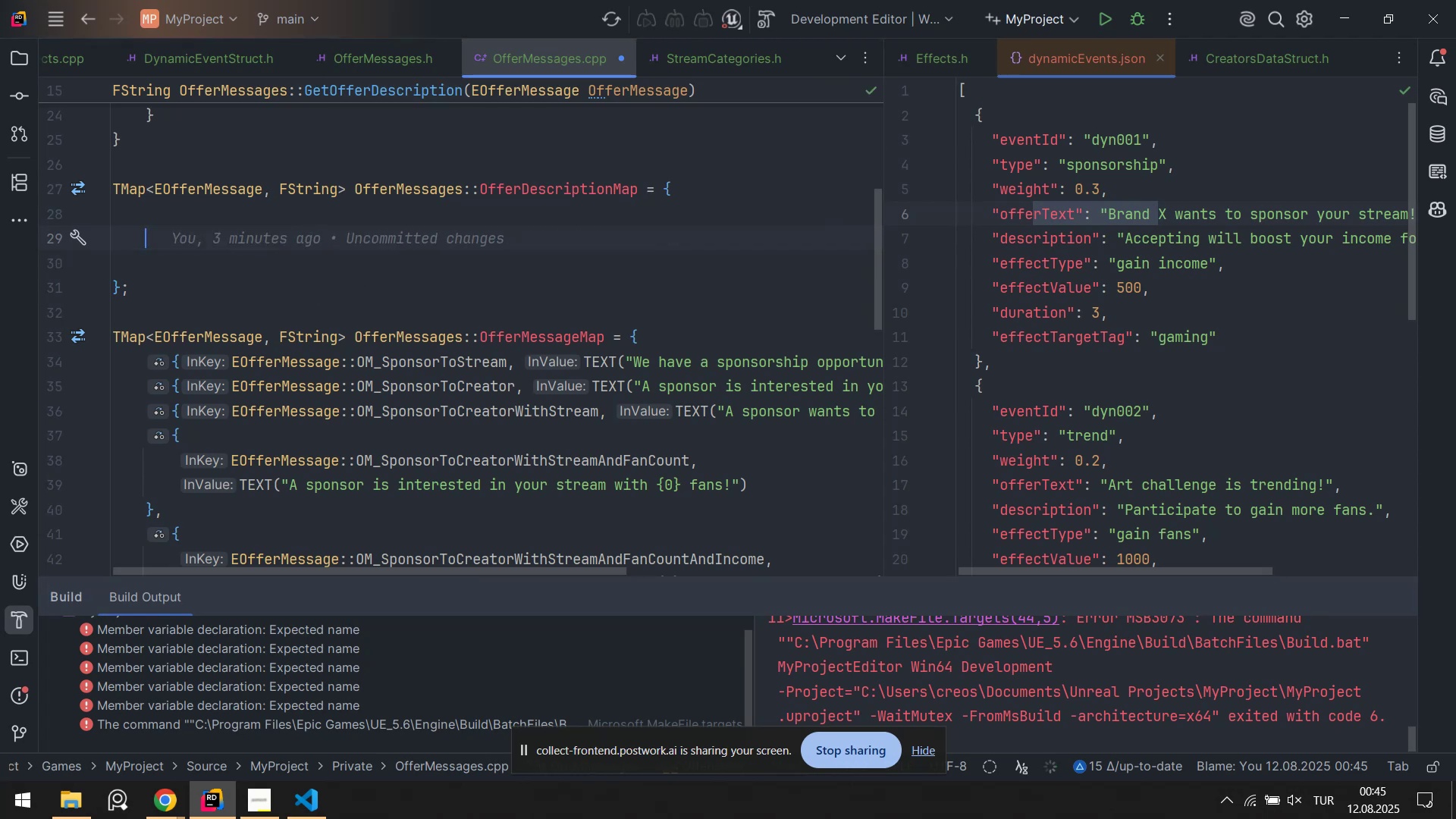 
key(Alt+Control+7)
 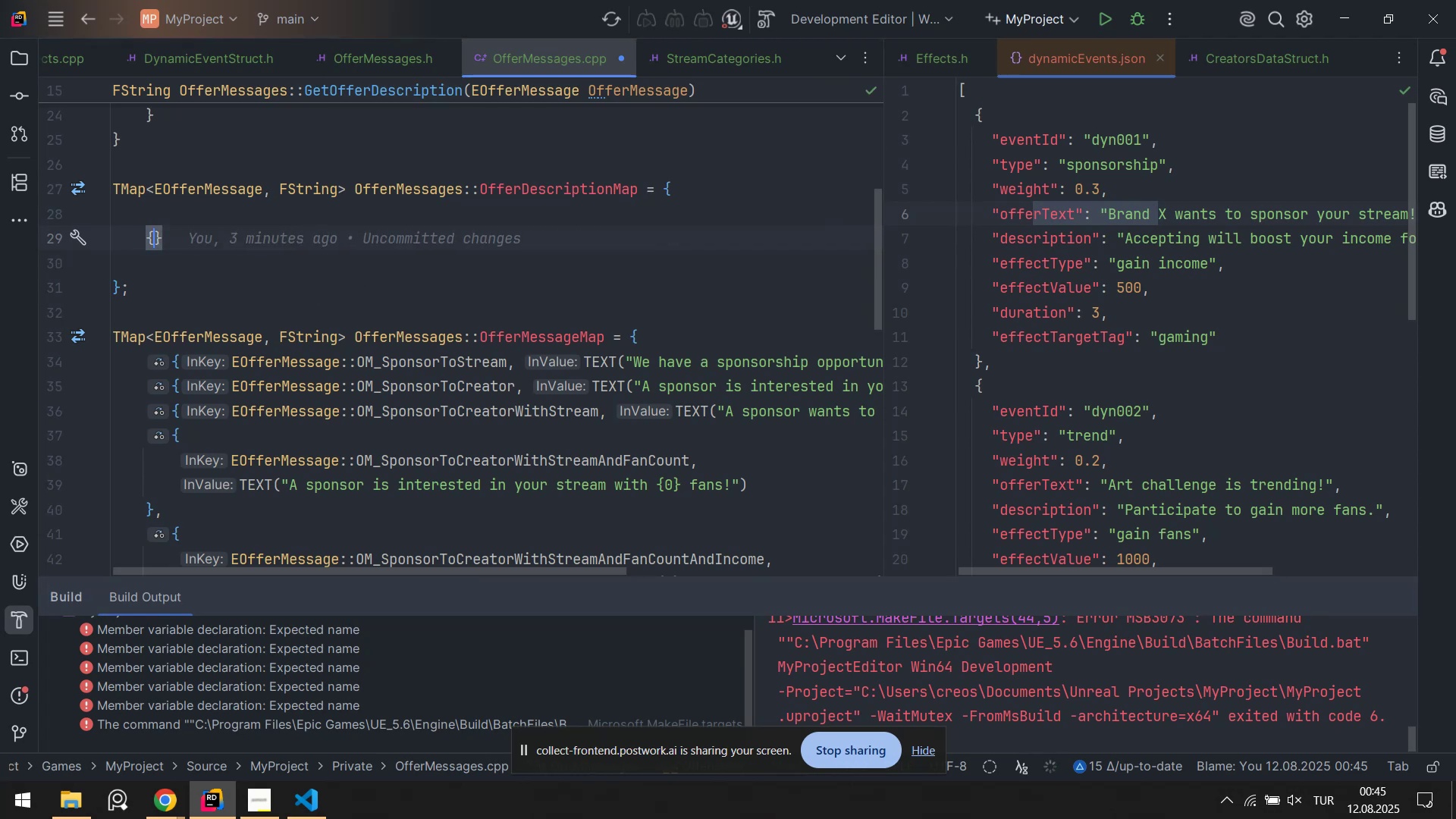 
type(EOf)
key(Tab)
type(>>)
 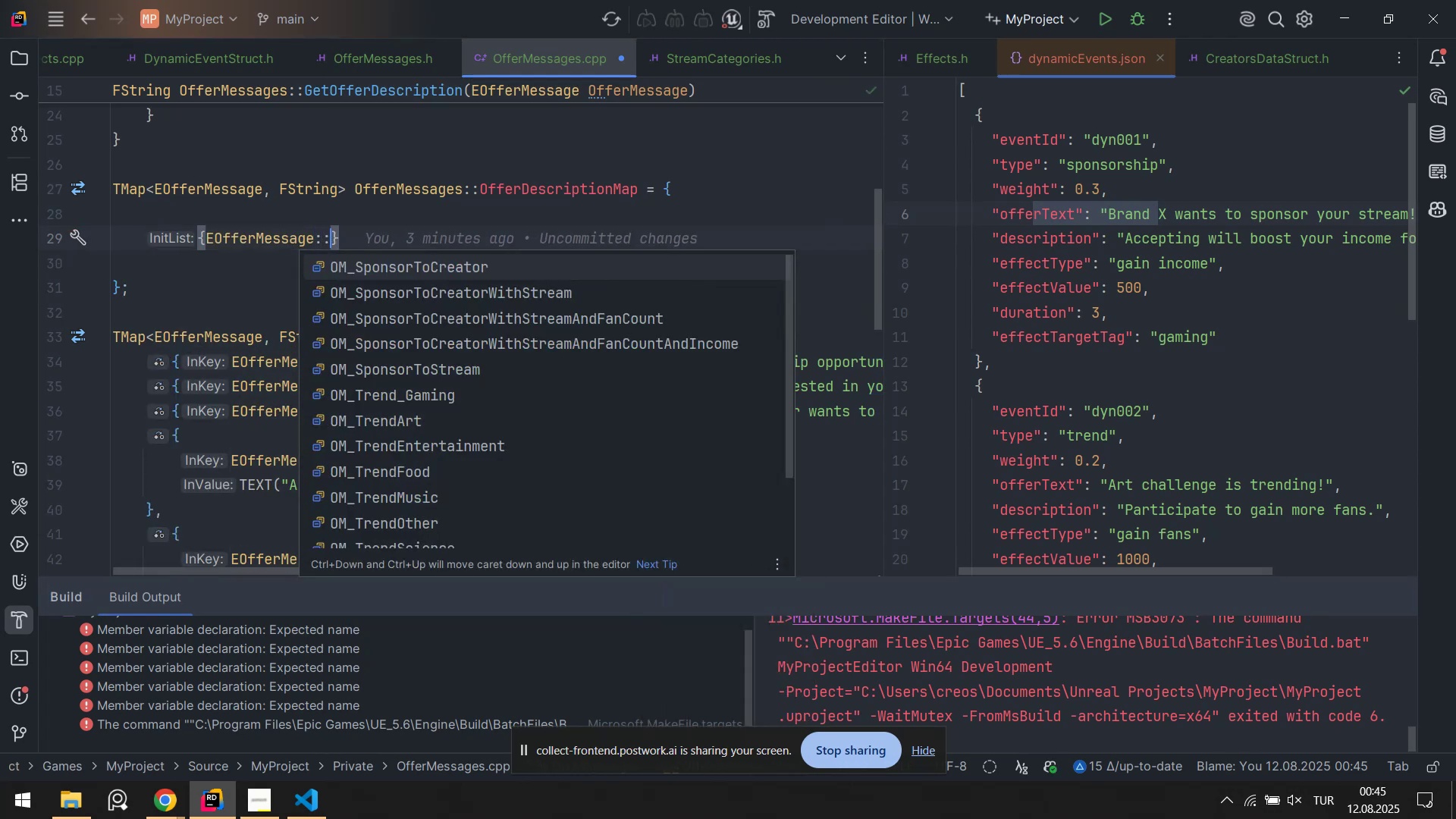 
wait(5.97)
 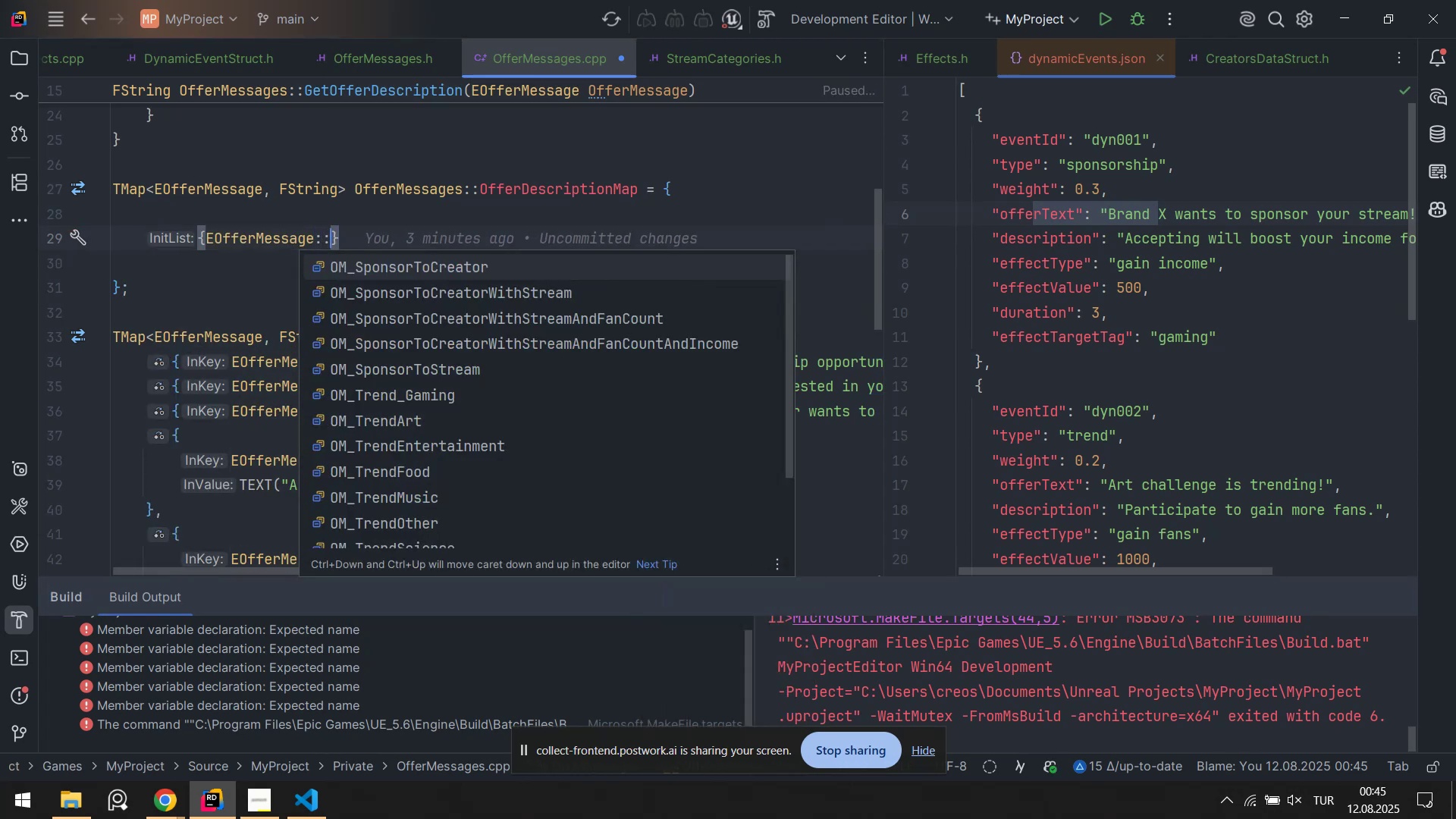 
double_click([287, 267])
 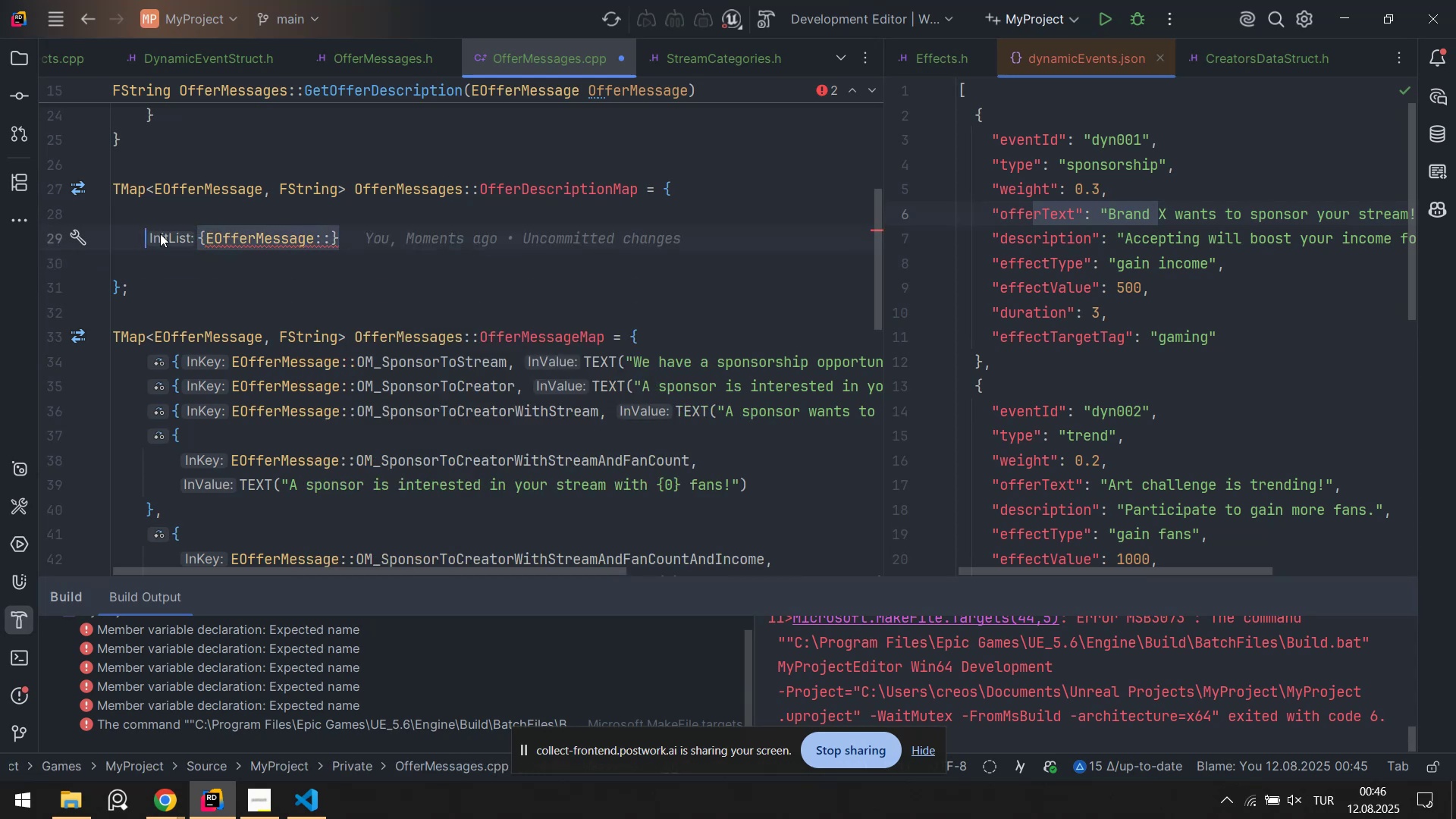 
key(Backspace)
 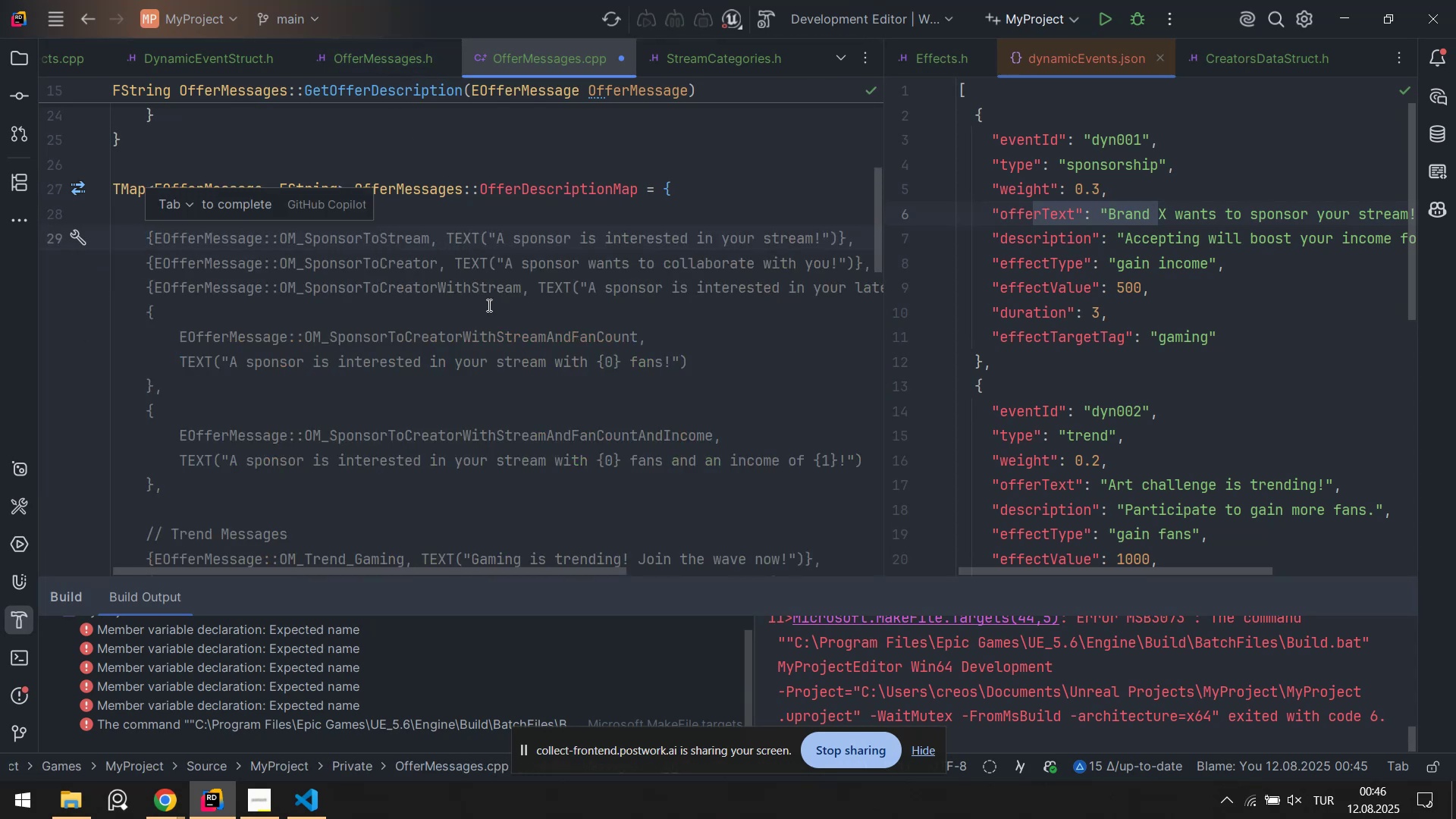 
scroll: coordinate [486, 276], scroll_direction: down, amount: 3.0
 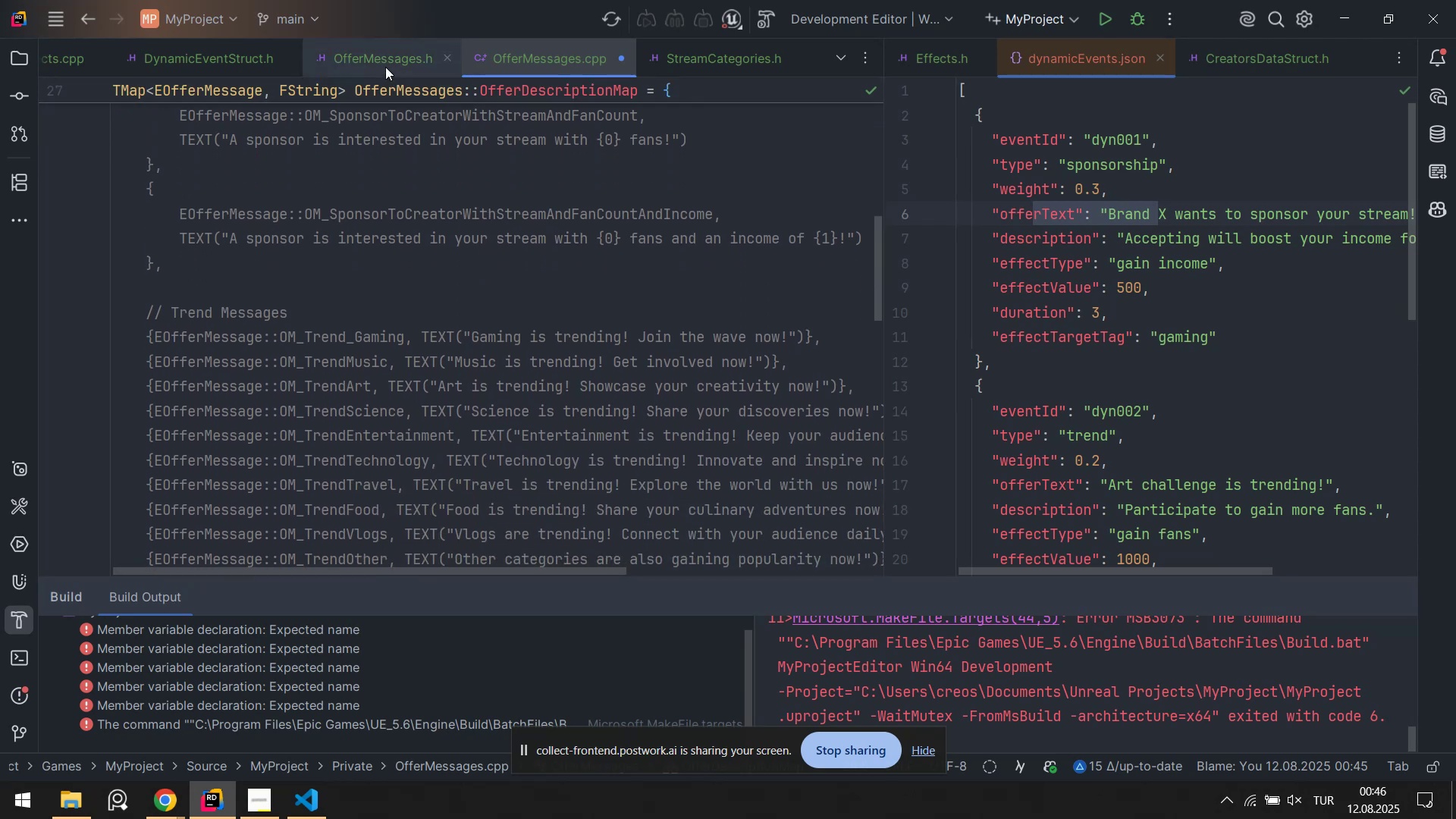 
left_click([383, 64])
 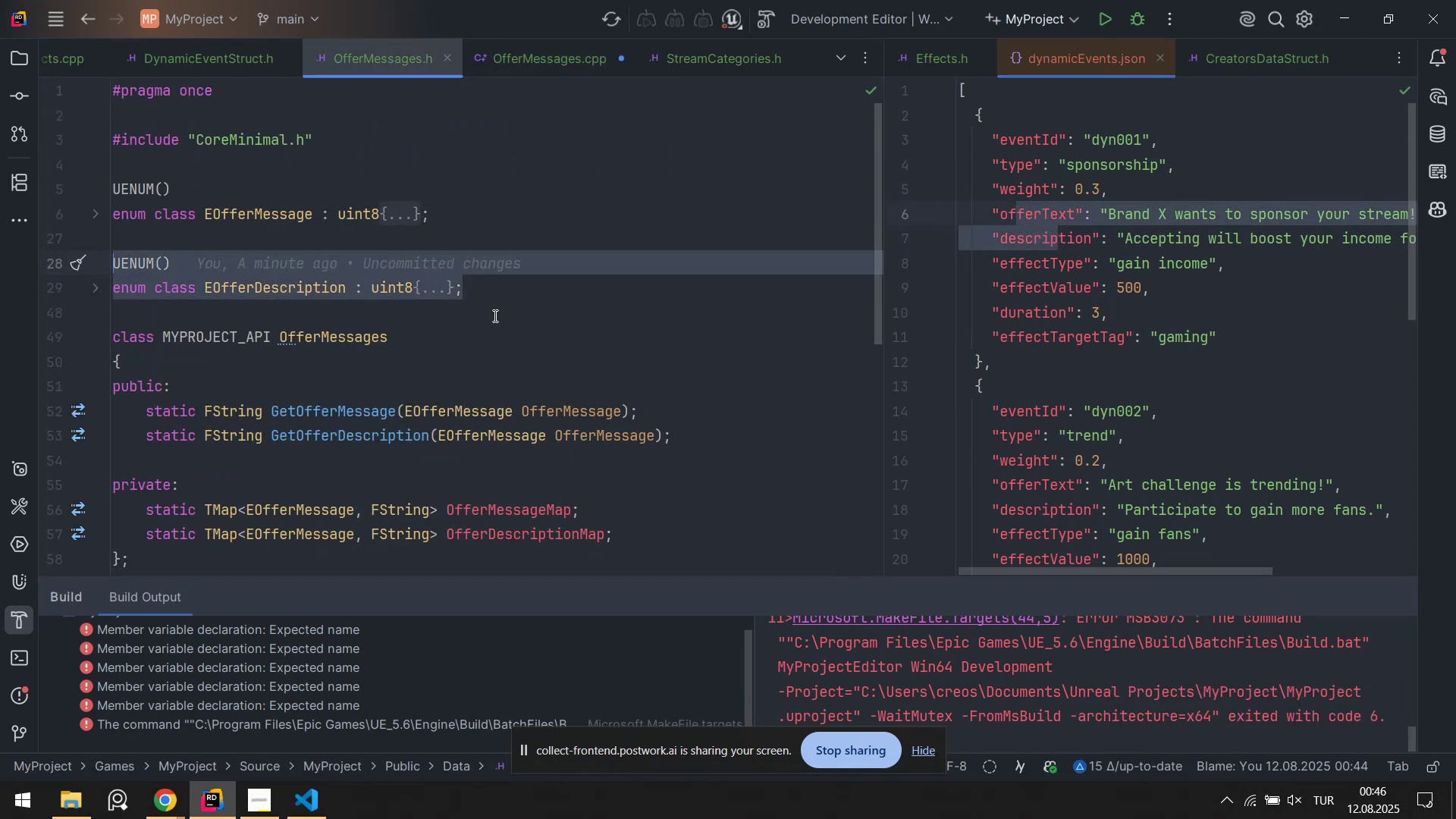 
wait(11.74)
 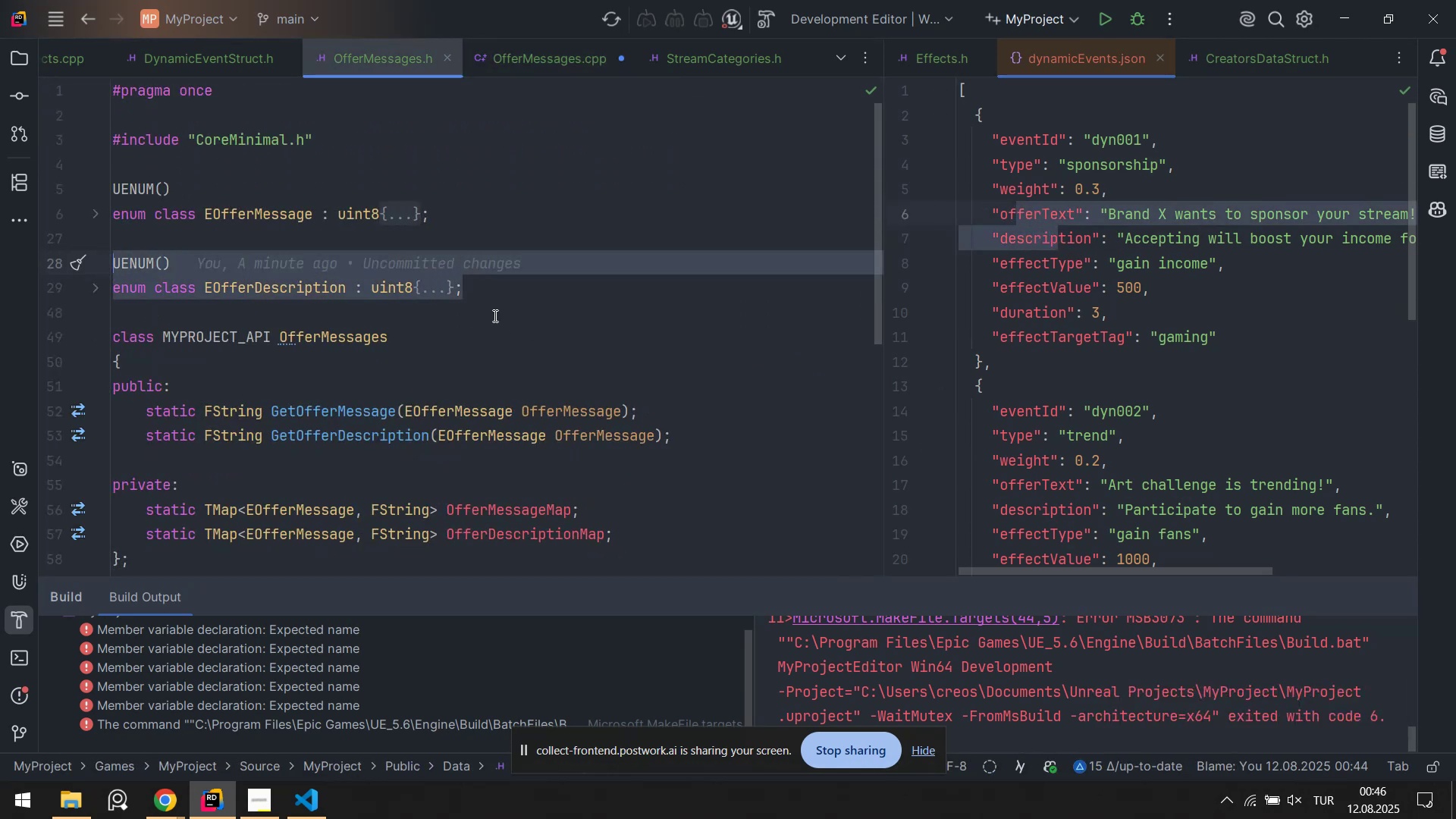 
left_click([441, 281])
 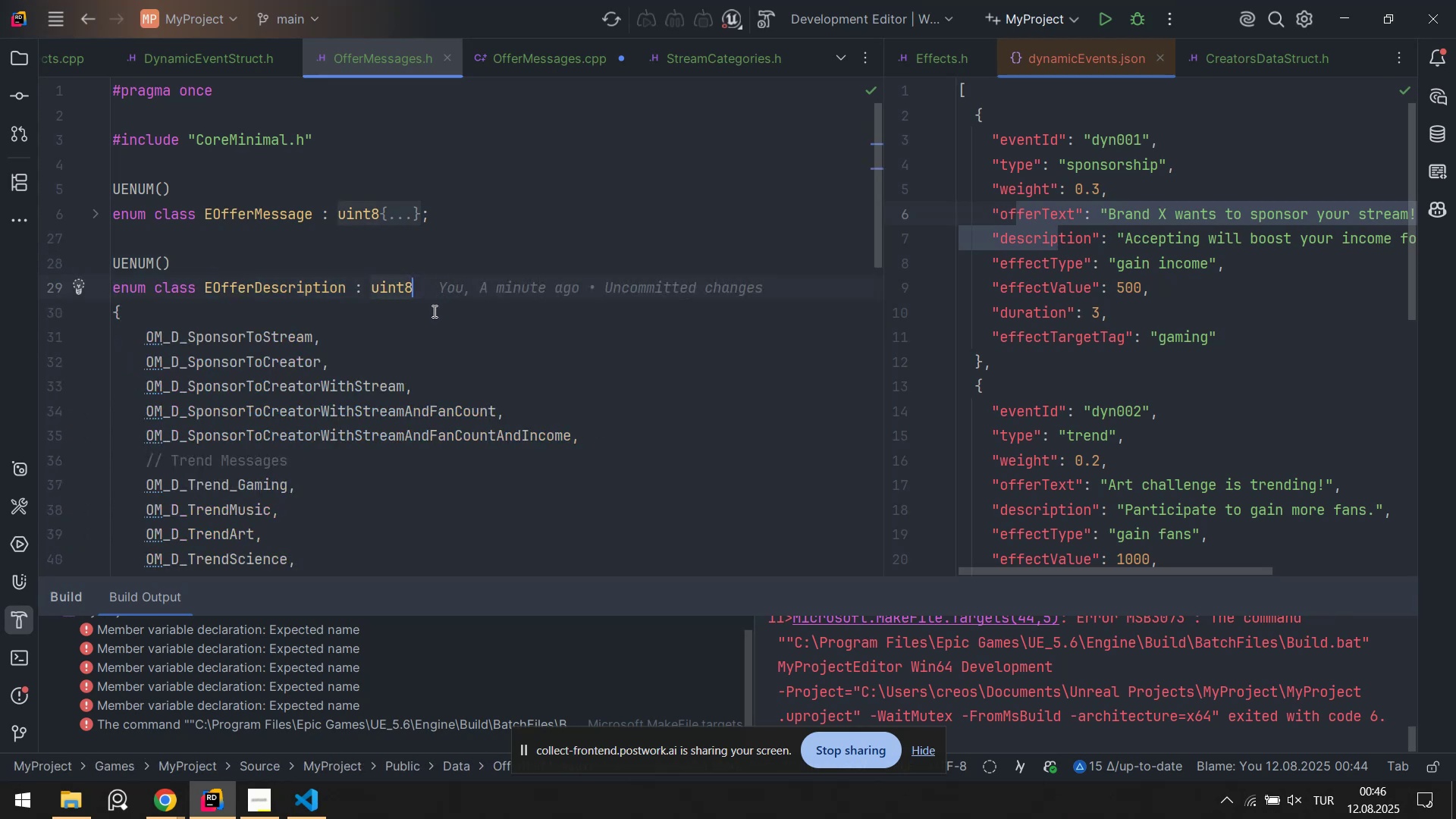 
mouse_move([436, 397])
 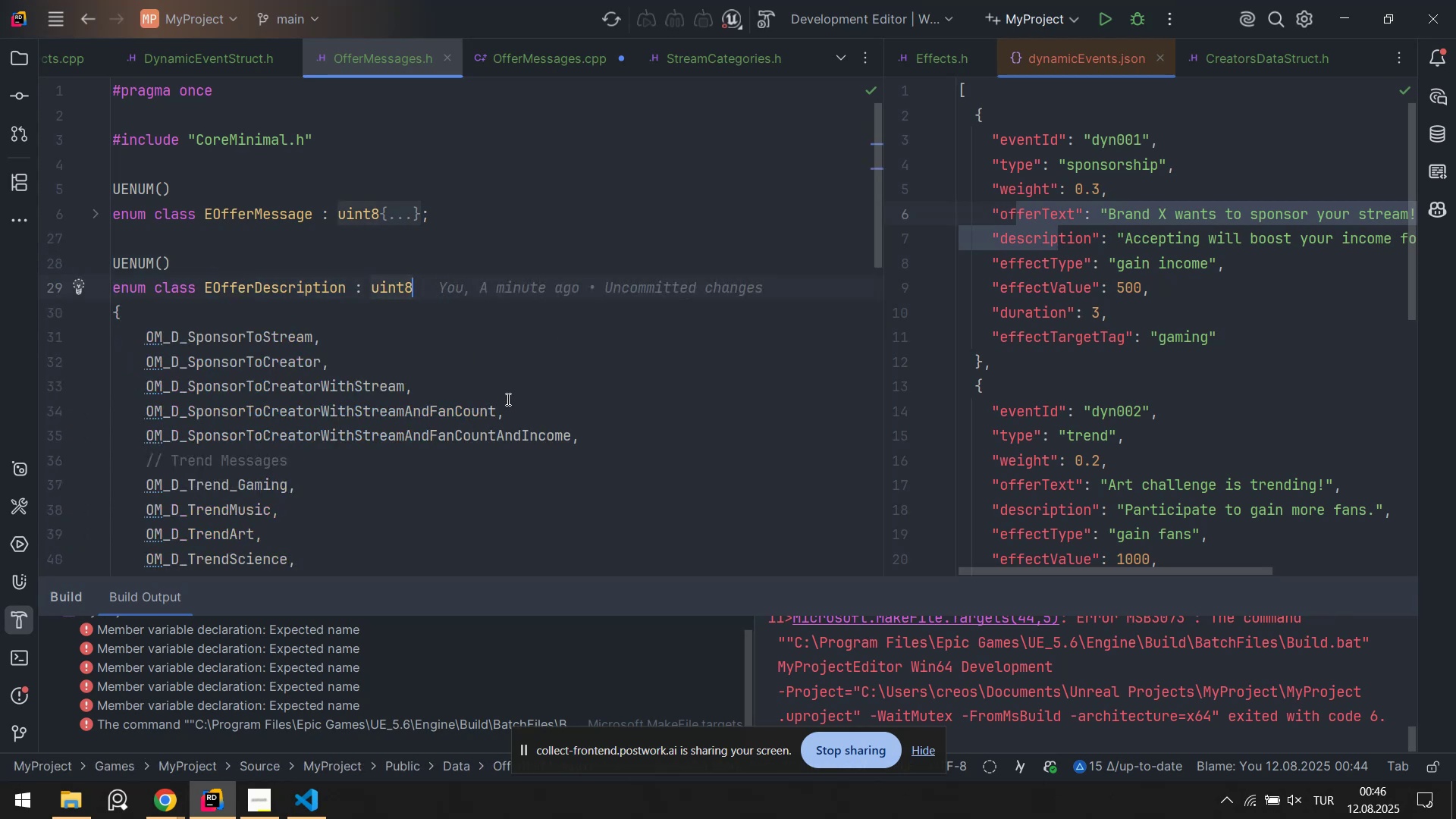 
scroll: coordinate [464, 387], scroll_direction: down, amount: 1.0
 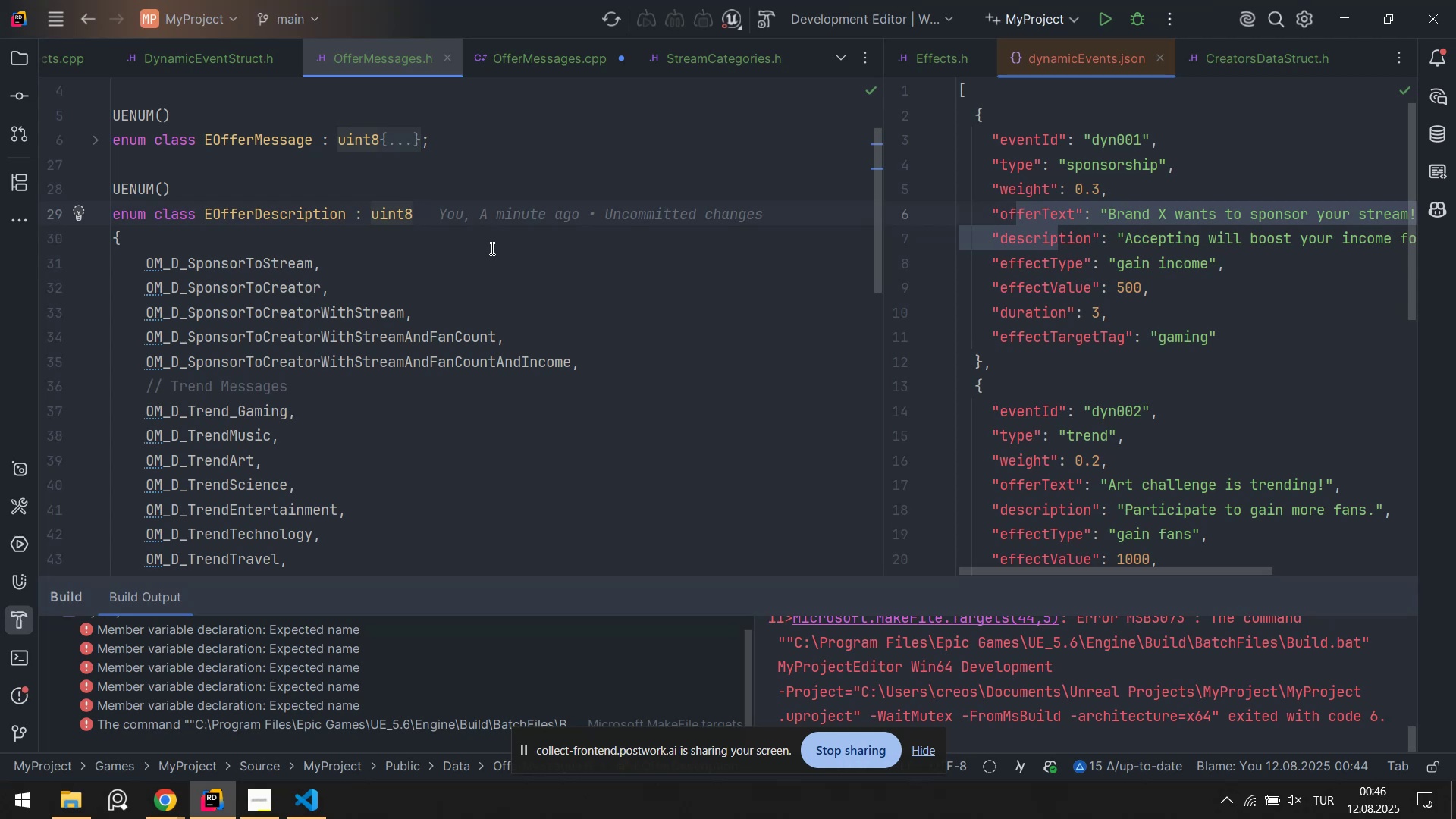 
scroll: coordinate [455, 262], scroll_direction: up, amount: 5.0
 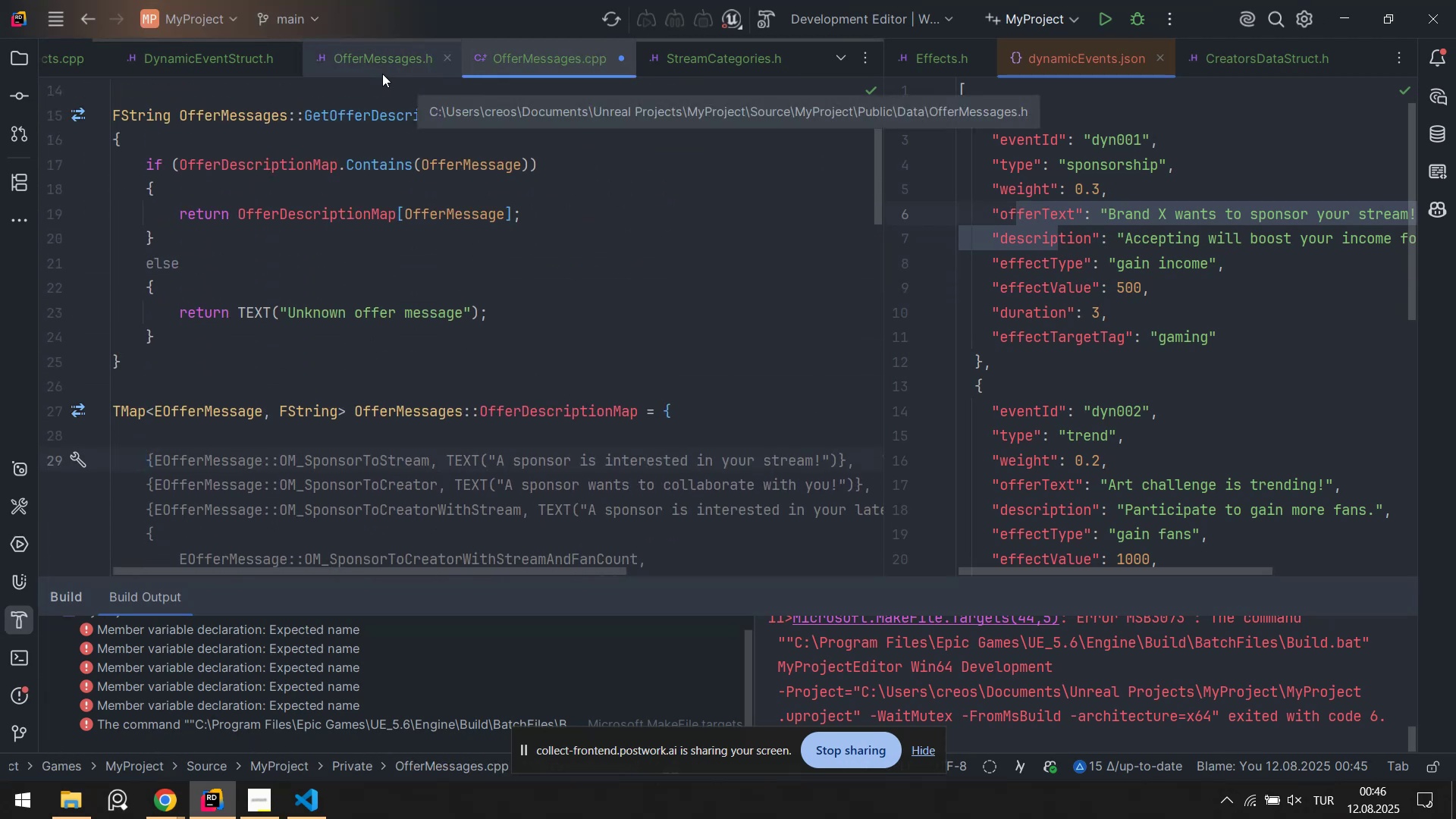 
wait(7.46)
 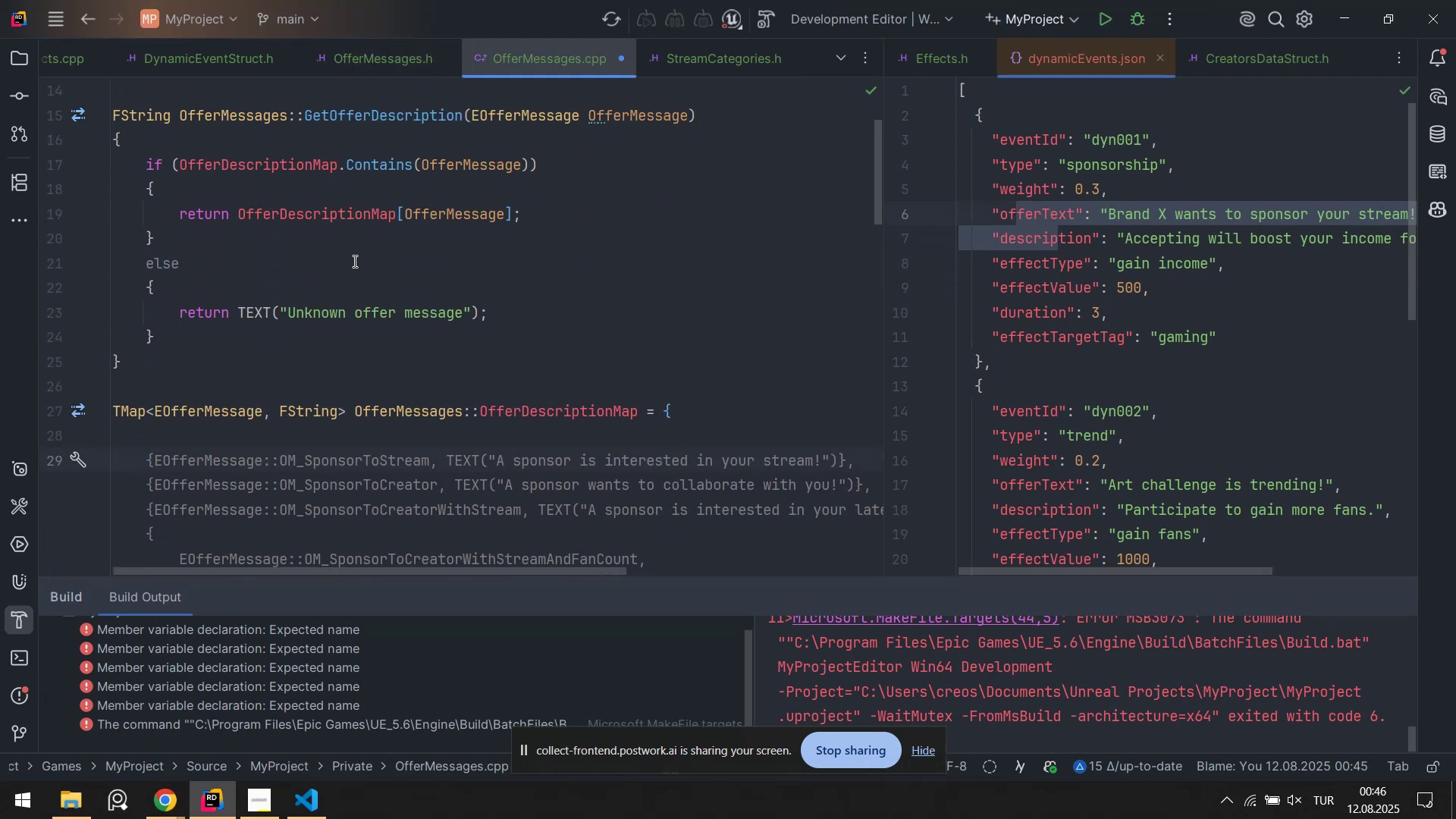 
left_click([382, 74])
 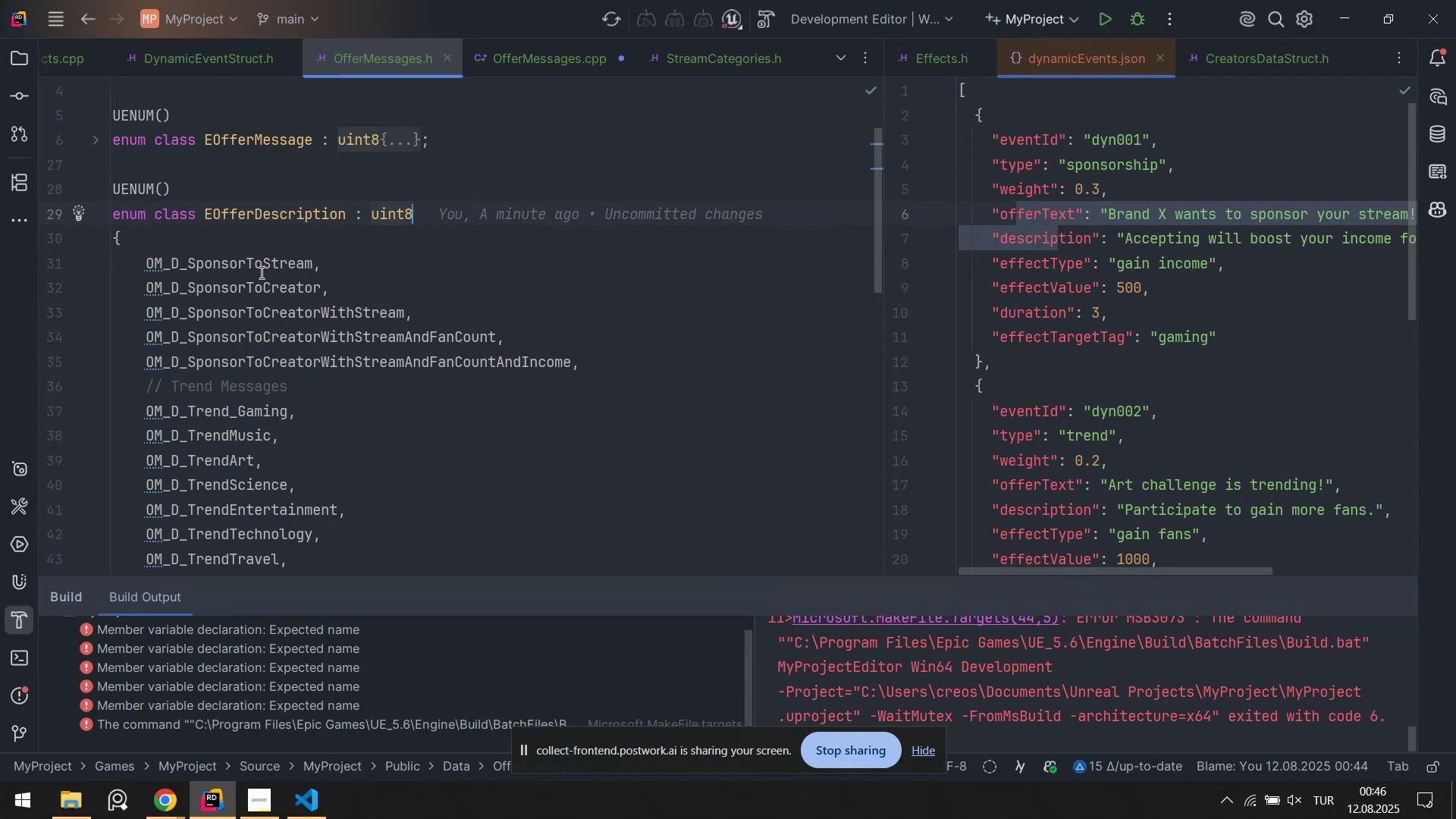 
double_click([253, 257])
 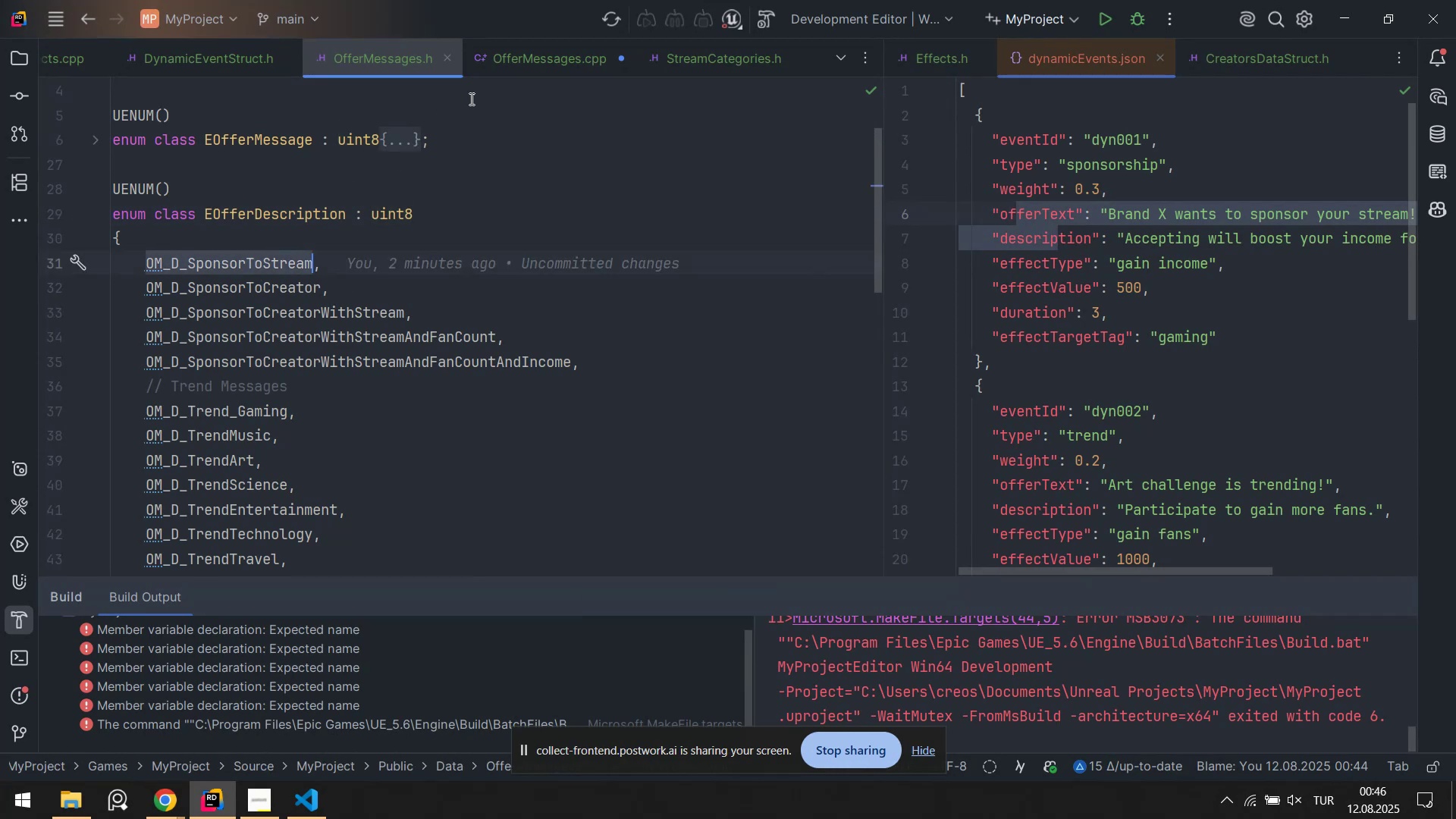 
left_click([526, 71])
 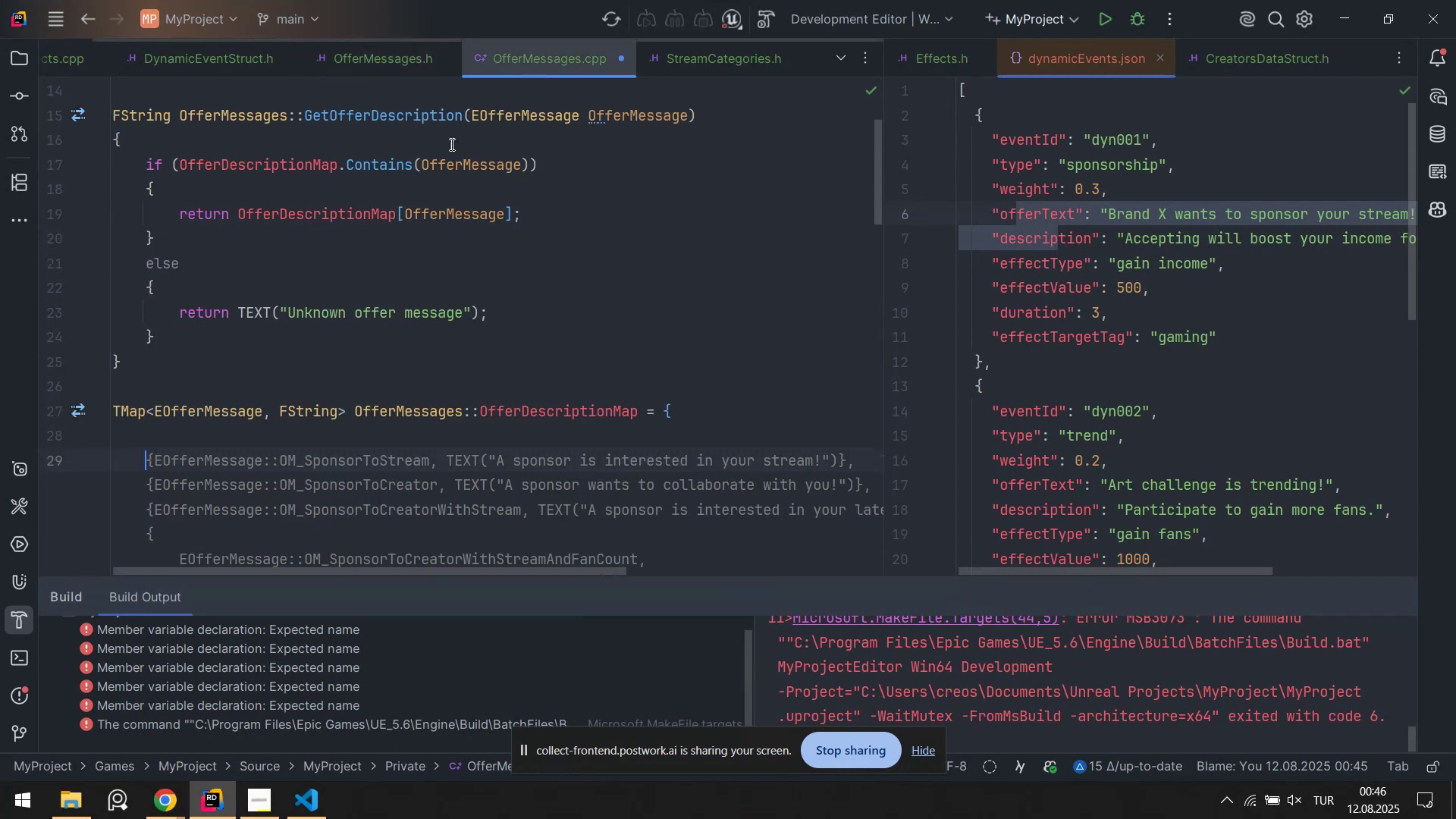 
scroll: coordinate [375, 225], scroll_direction: up, amount: 2.0
 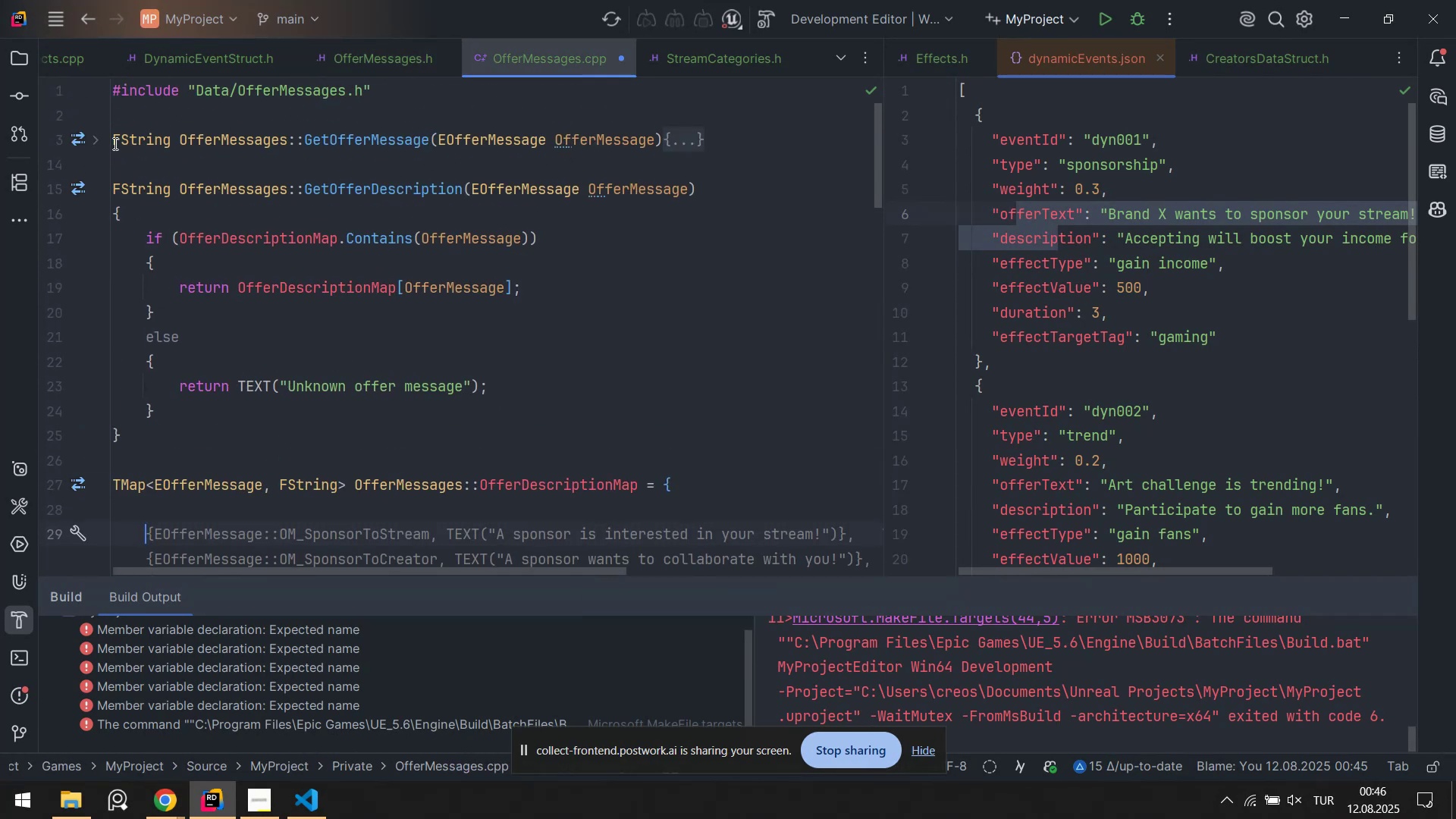 
left_click([97, 136])
 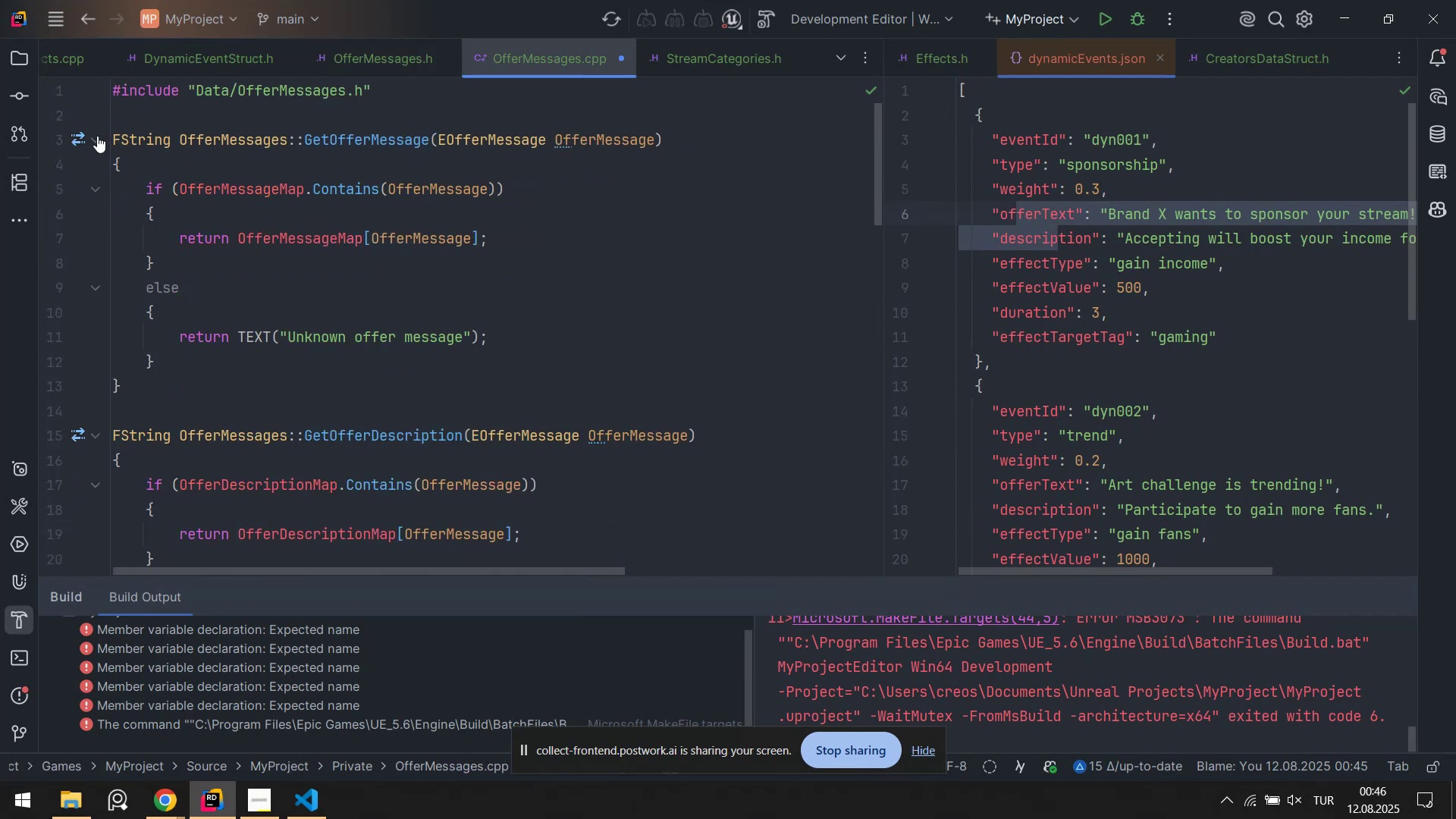 
left_click([97, 136])
 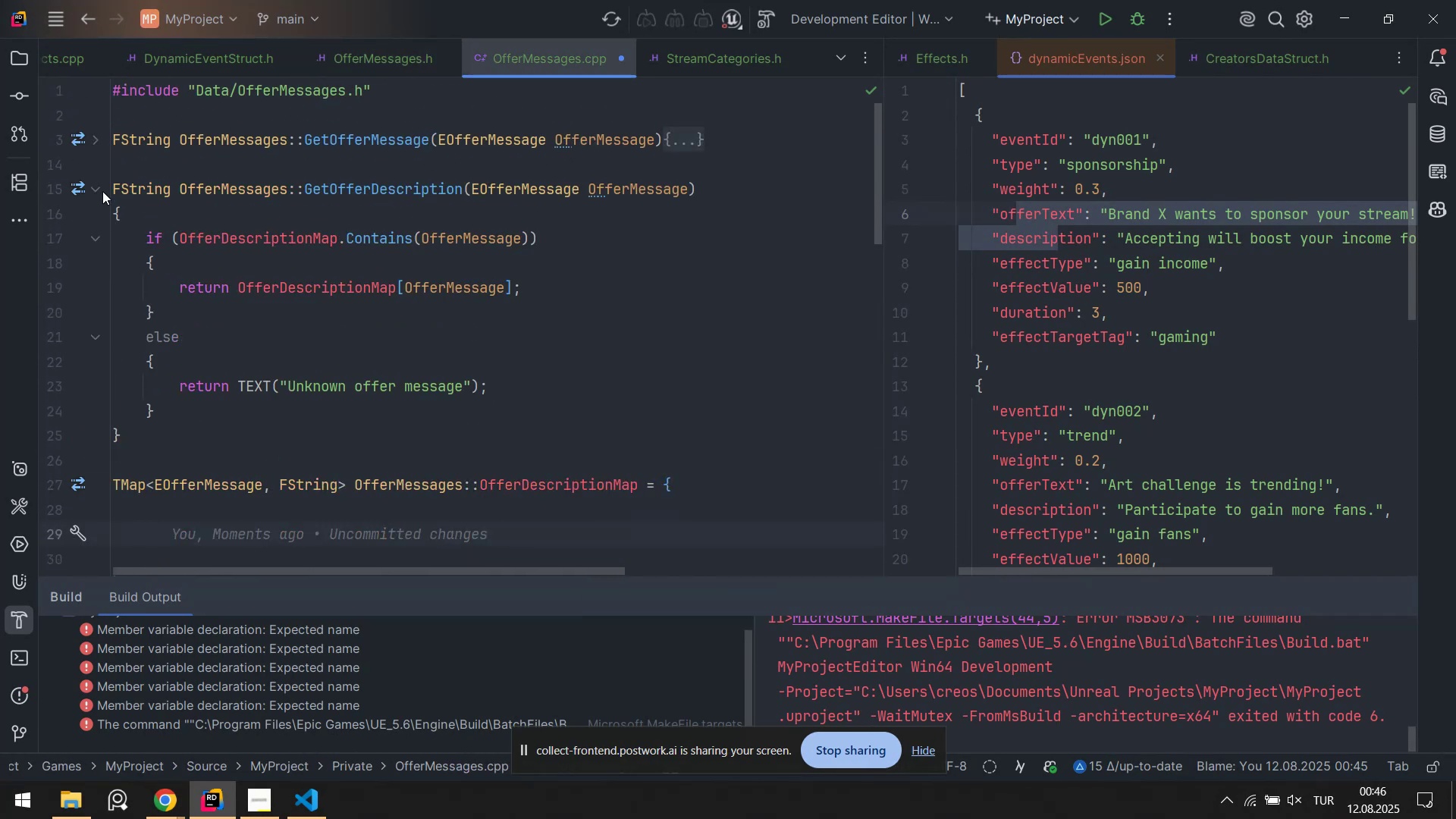 
left_click([102, 190])
 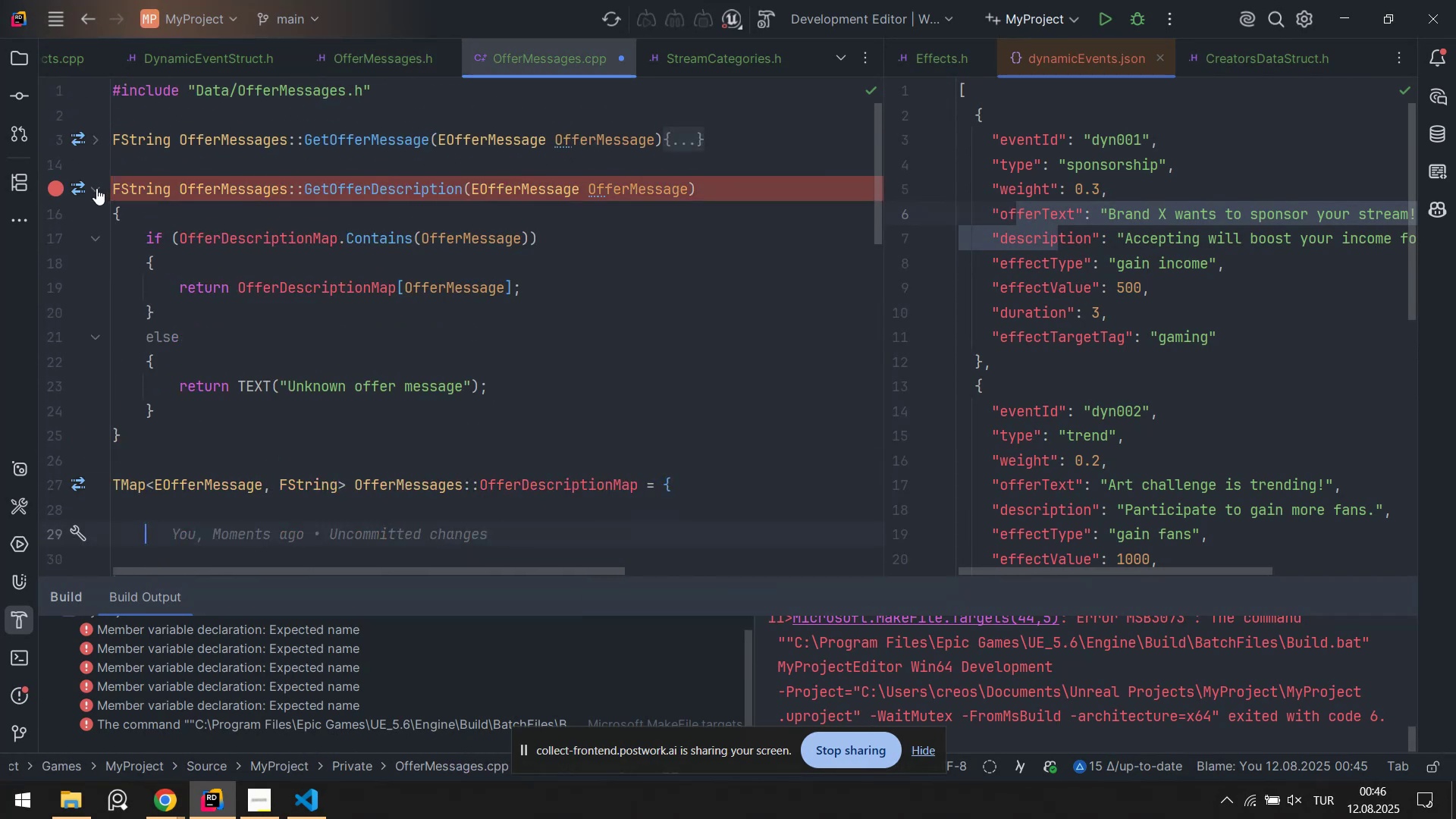 
left_click([96, 188])
 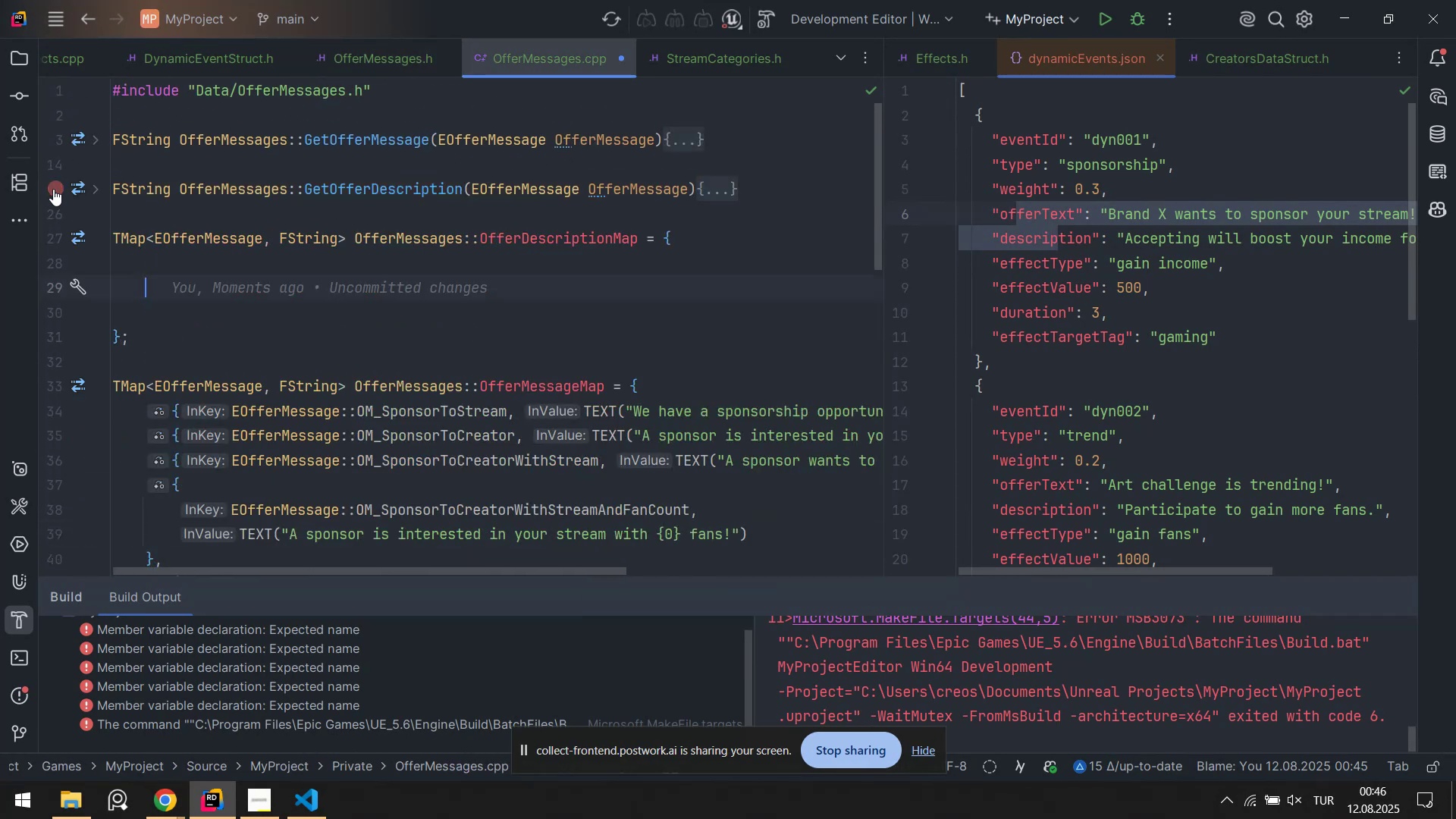 
scroll: coordinate [206, 250], scroll_direction: down, amount: 2.0
 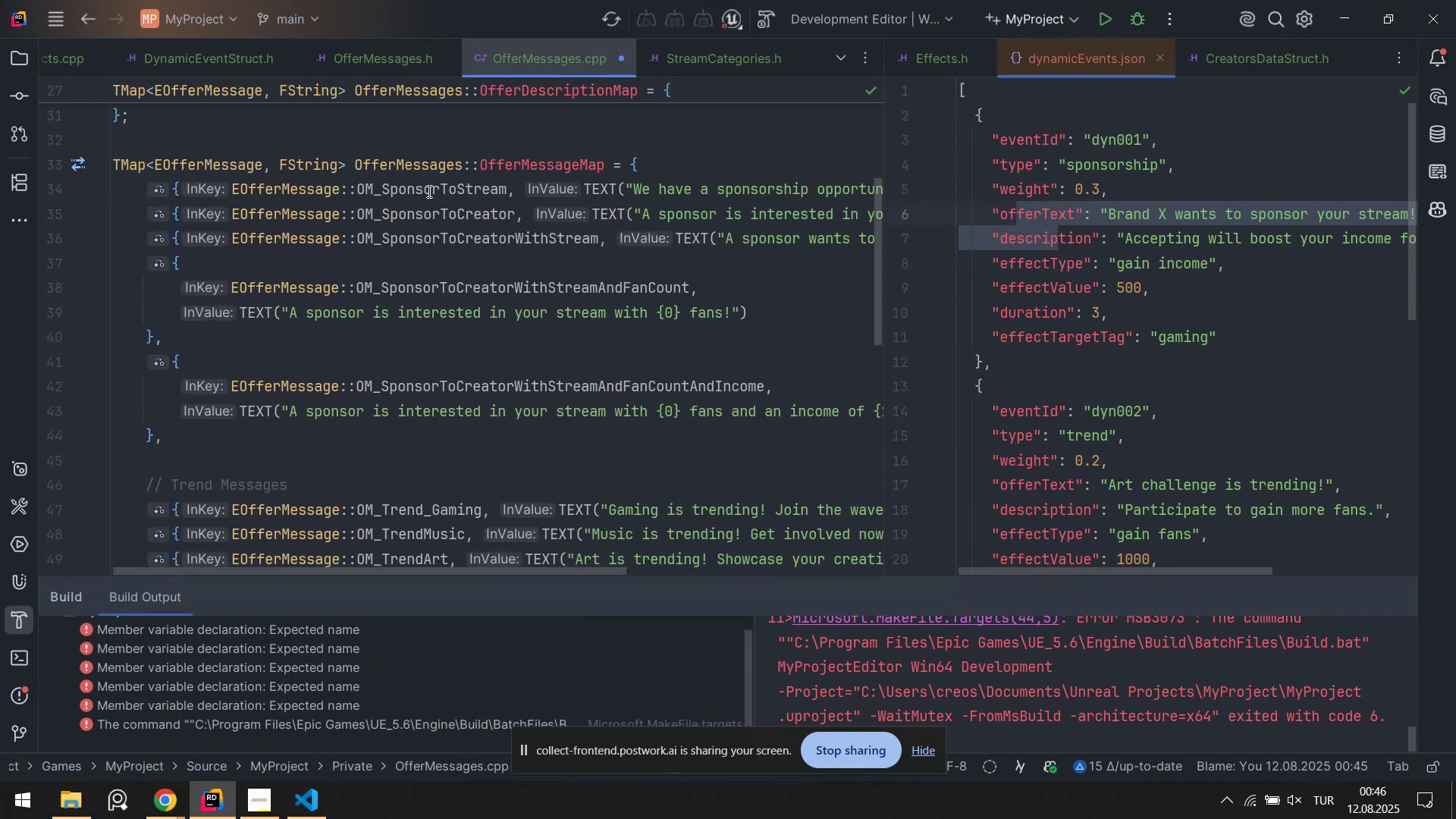 
left_click([428, 191])
 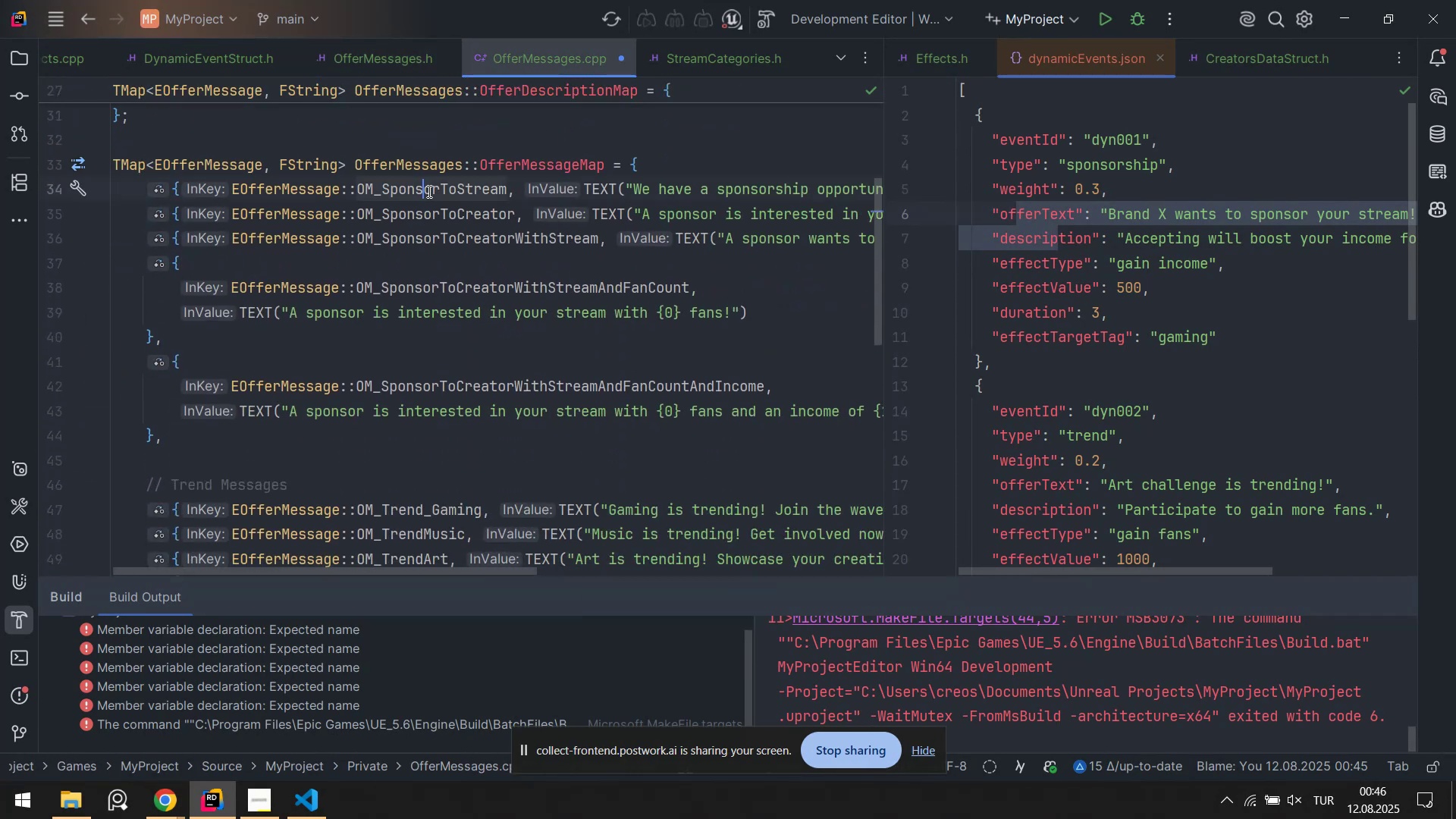 
scroll: coordinate [428, 191], scroll_direction: up, amount: 1.0
 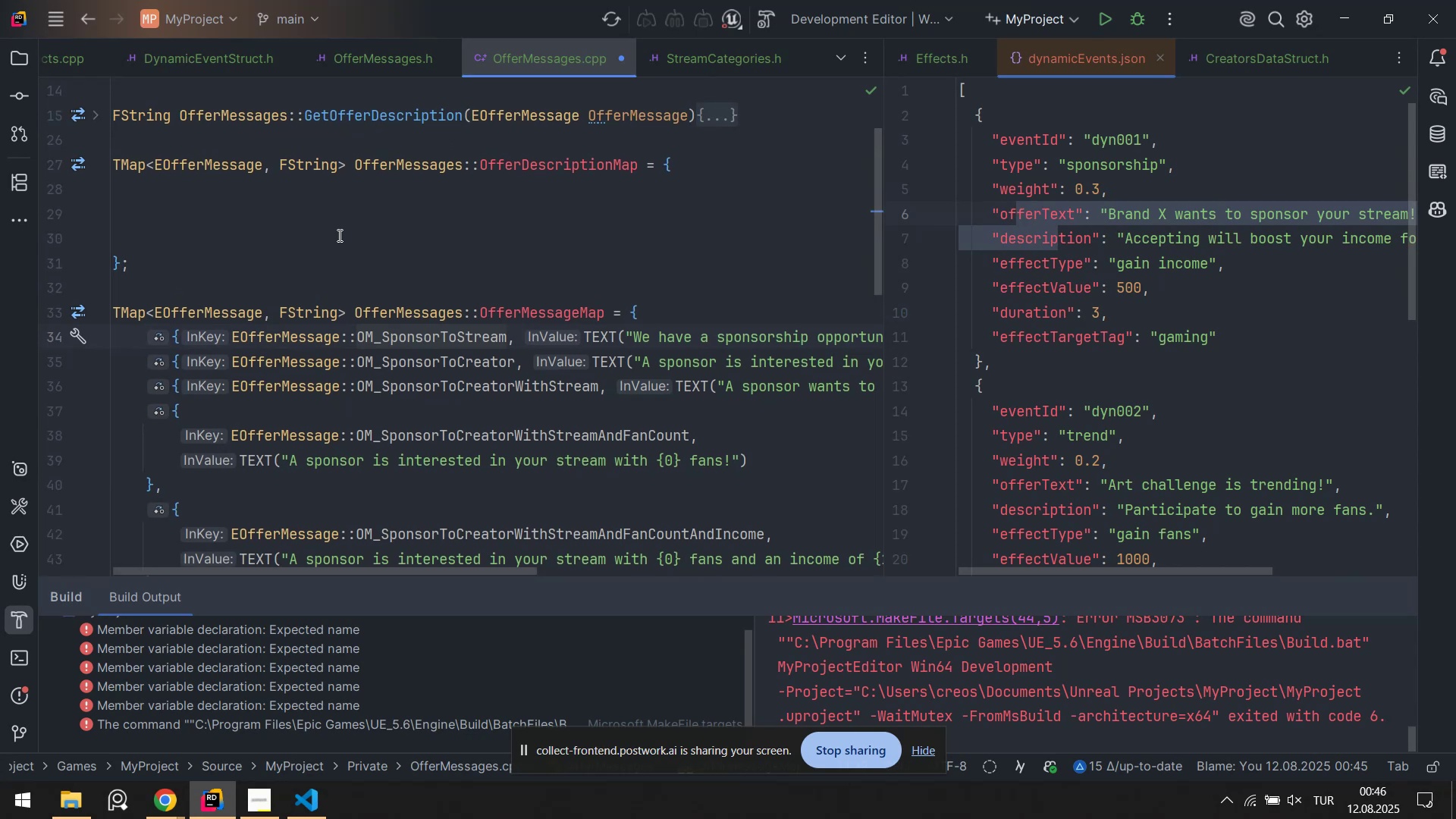 
left_click([291, 206])
 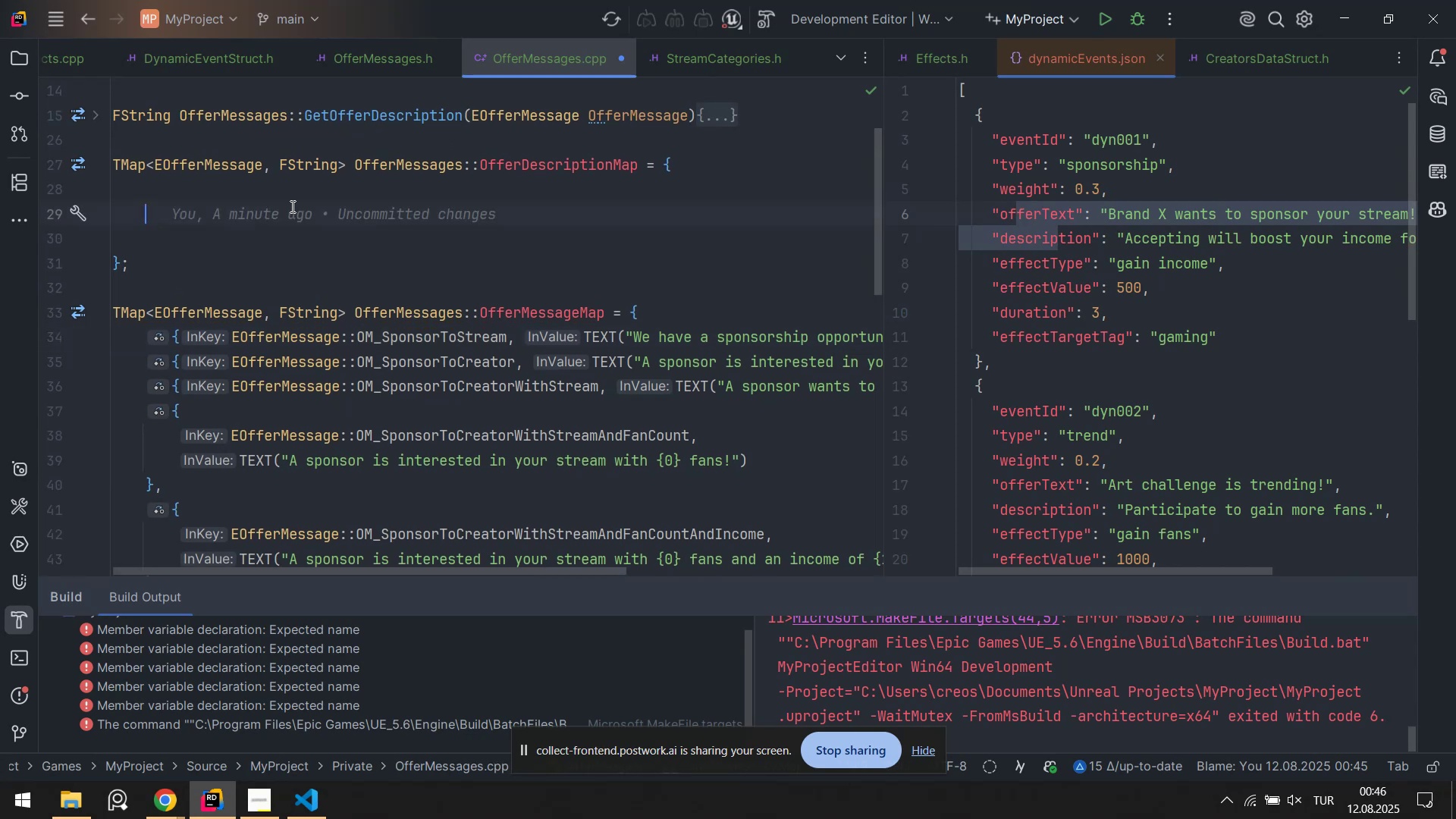 
scroll: coordinate [291, 206], scroll_direction: none, amount: 0.0
 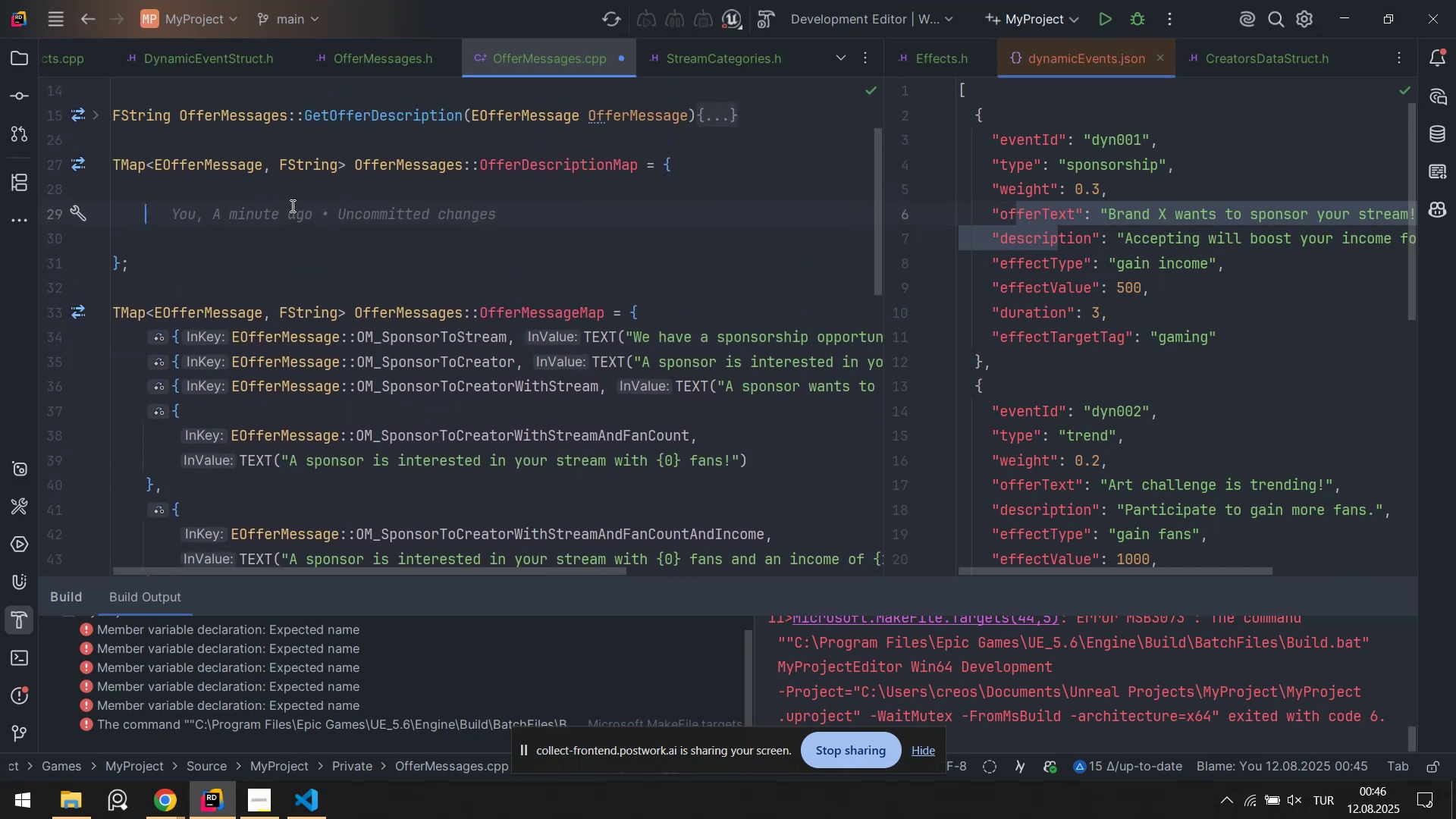 
scroll: coordinate [291, 206], scroll_direction: down, amount: 2.0
 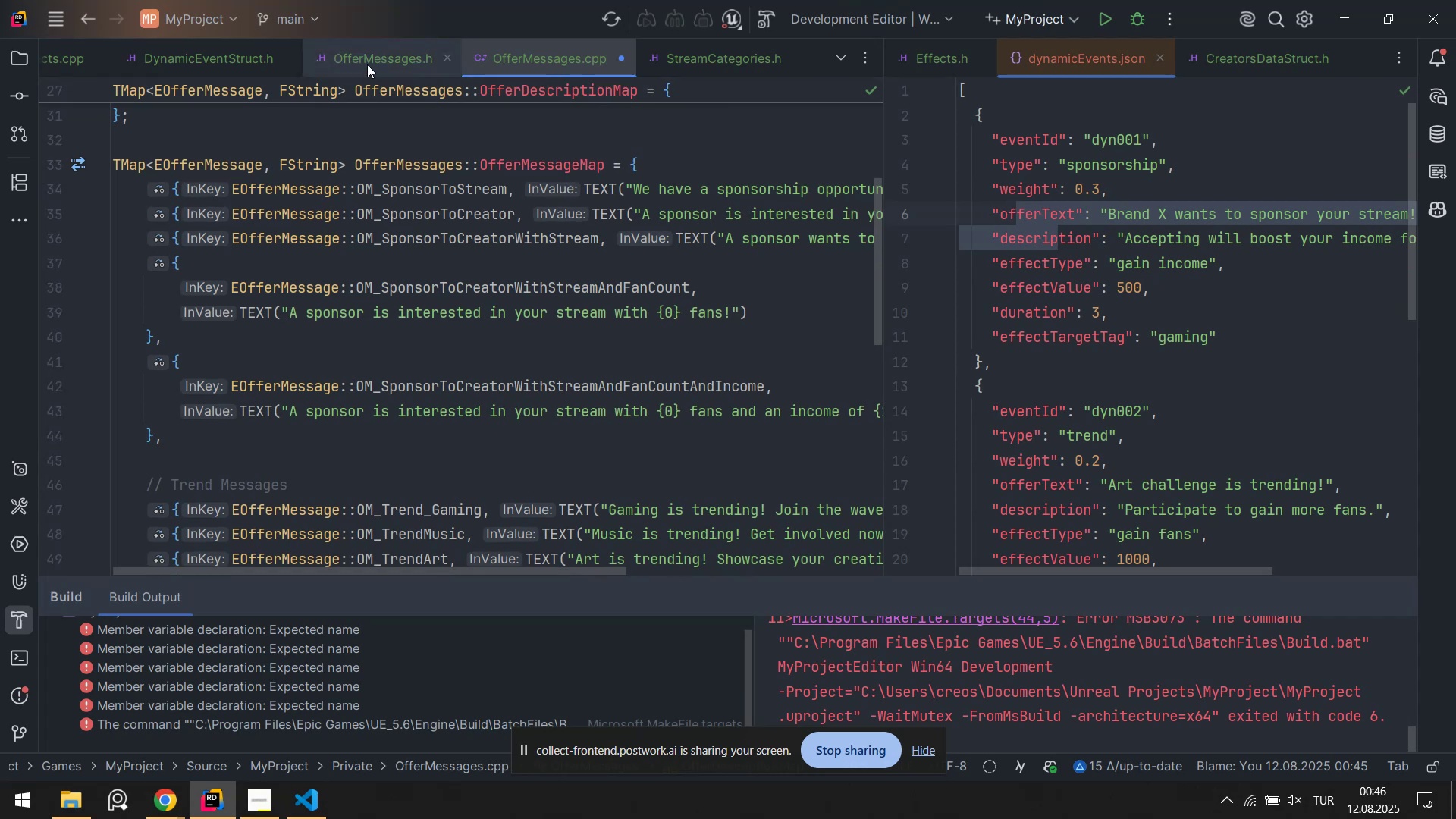 
left_click([369, 60])
 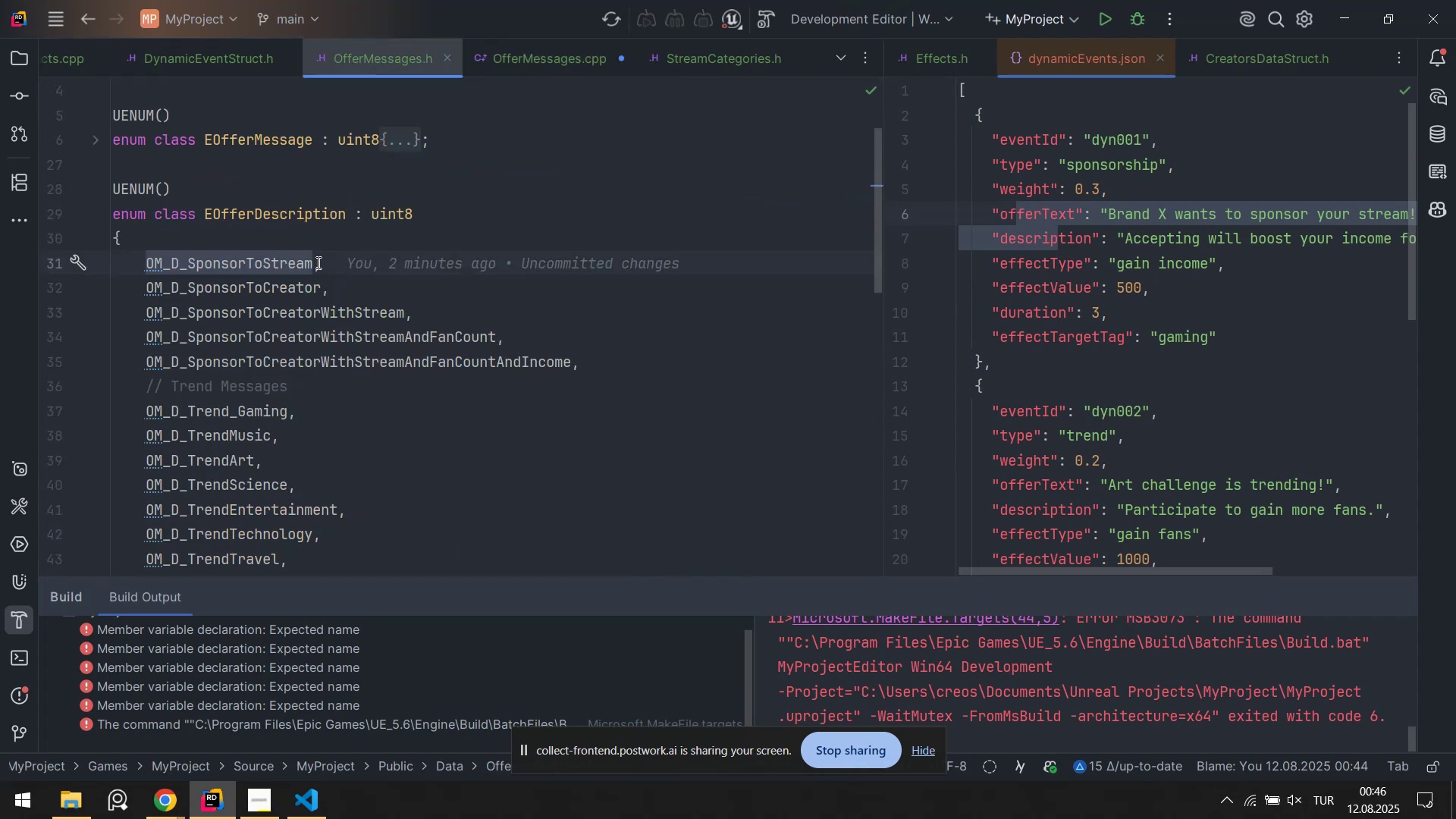 
scroll: coordinate [330, 287], scroll_direction: none, amount: 0.0
 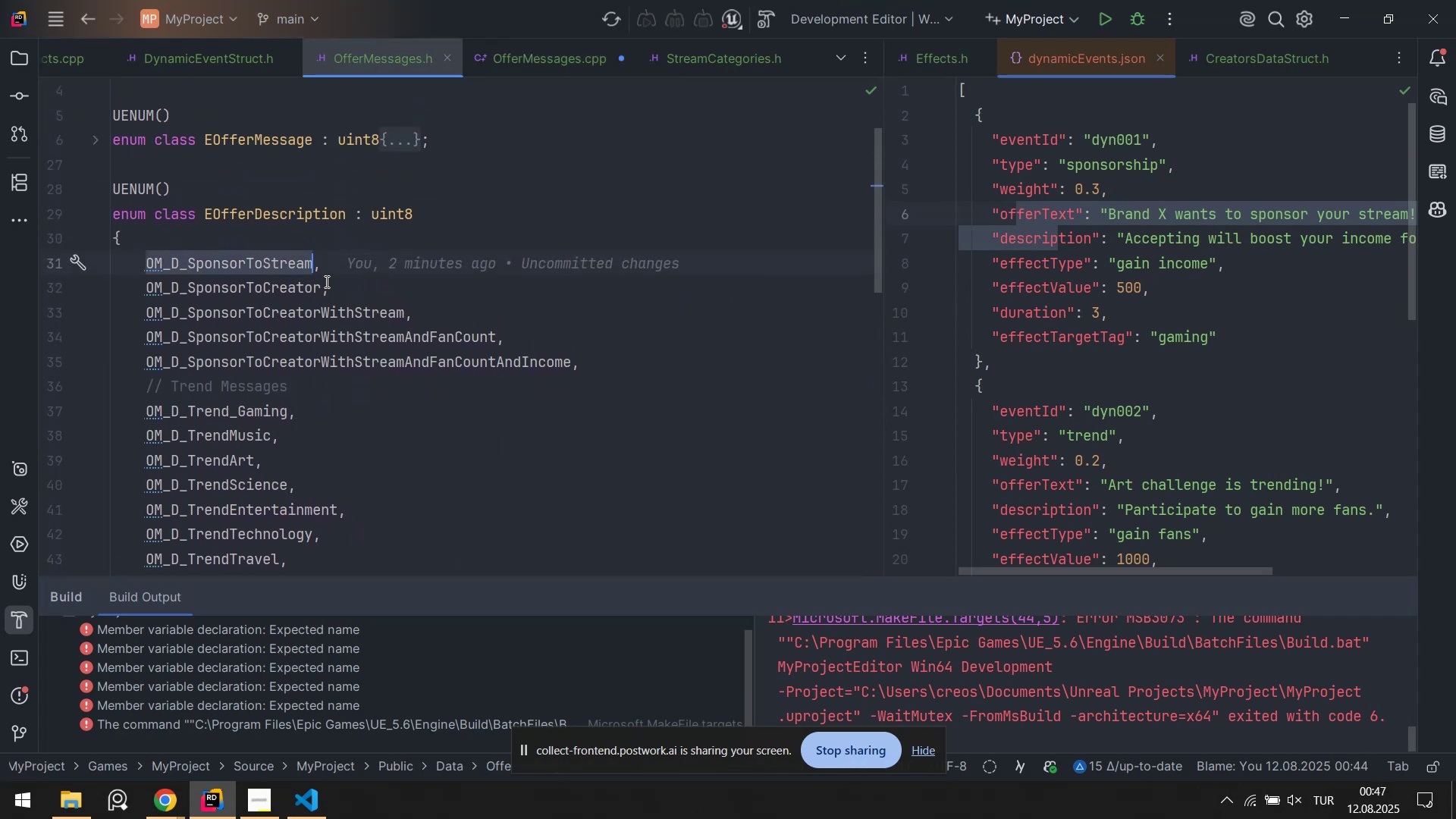 
key(Space)
 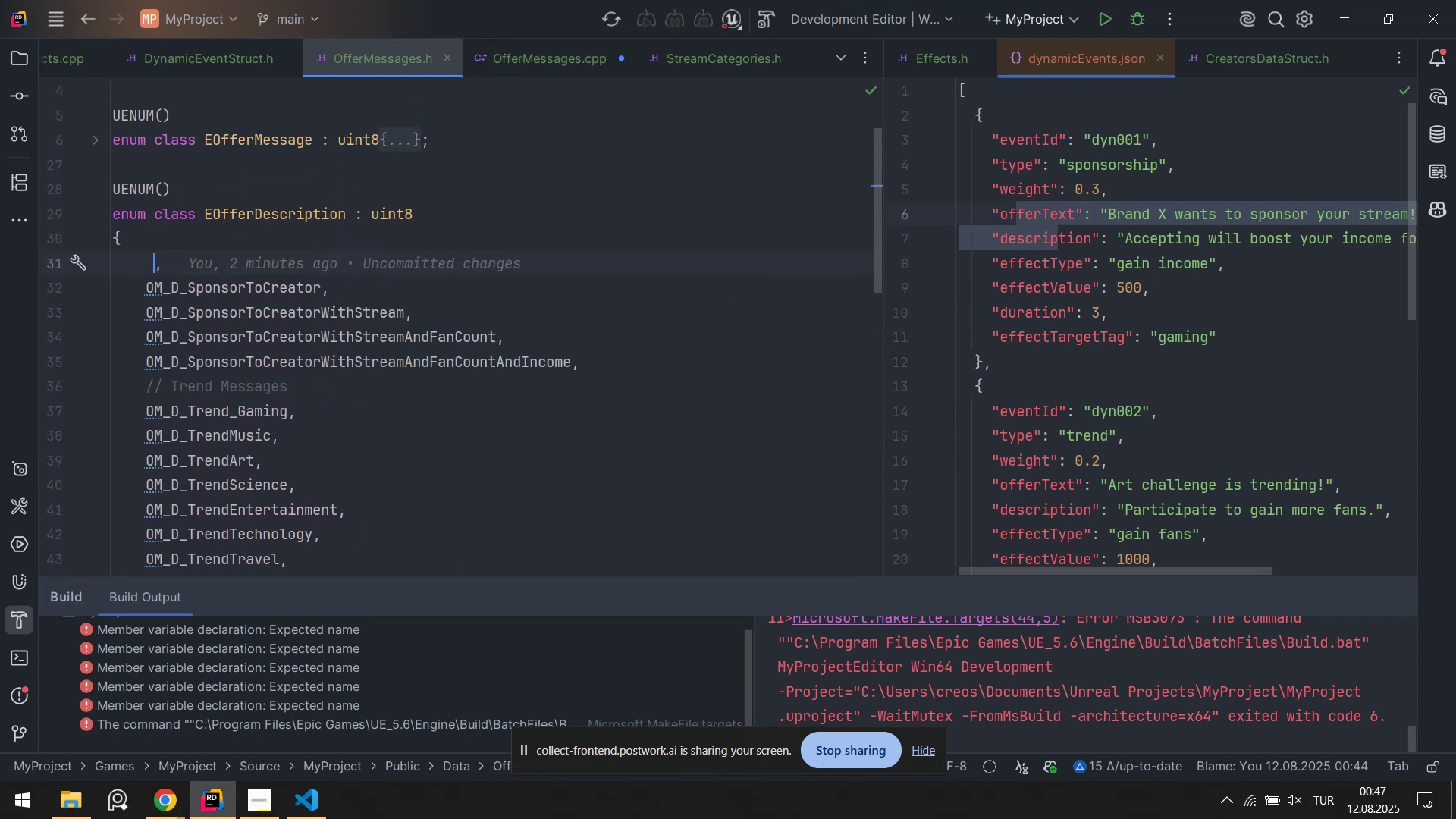 
key(CapsLock)
 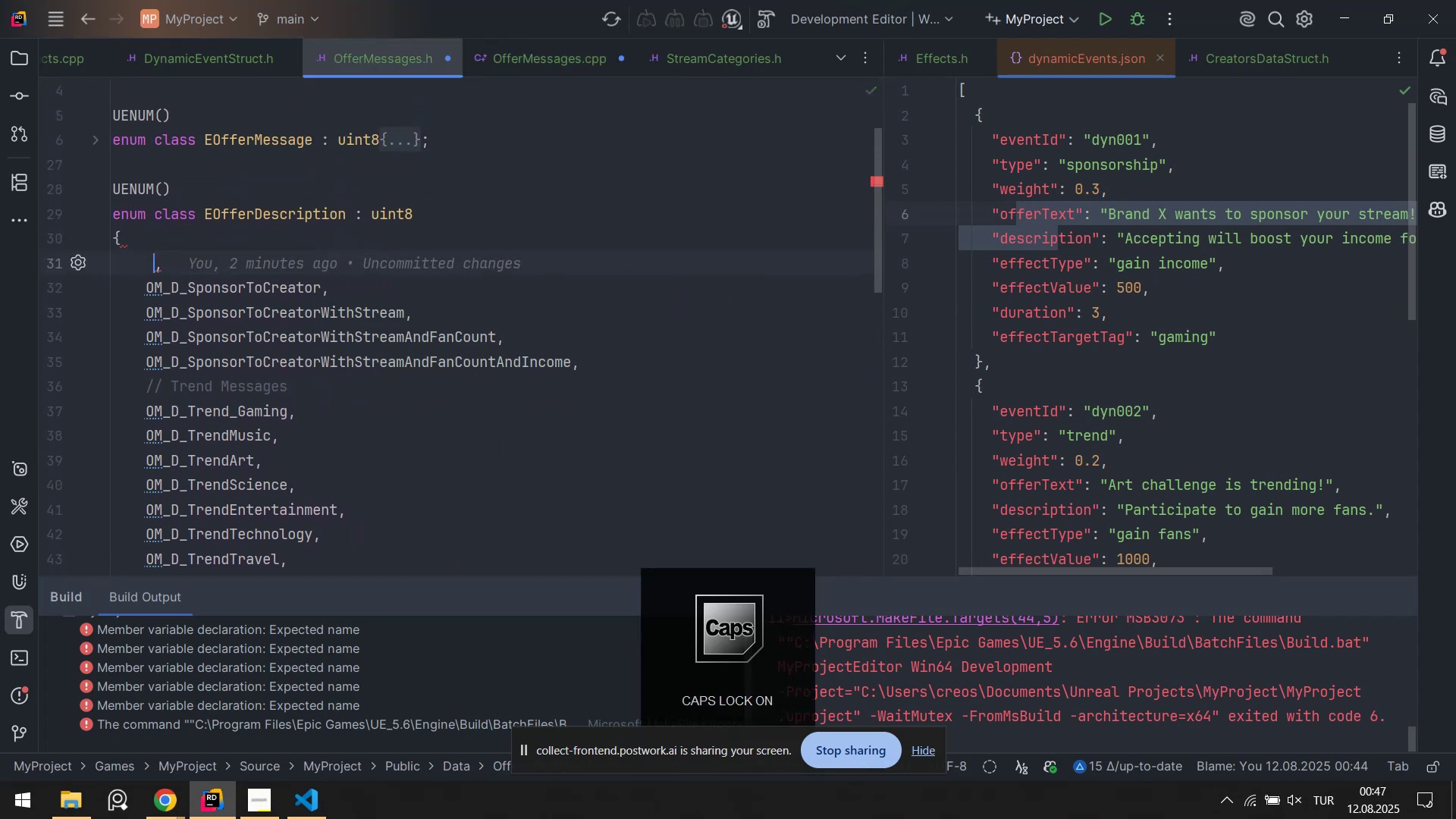 
key(Control+Z)
 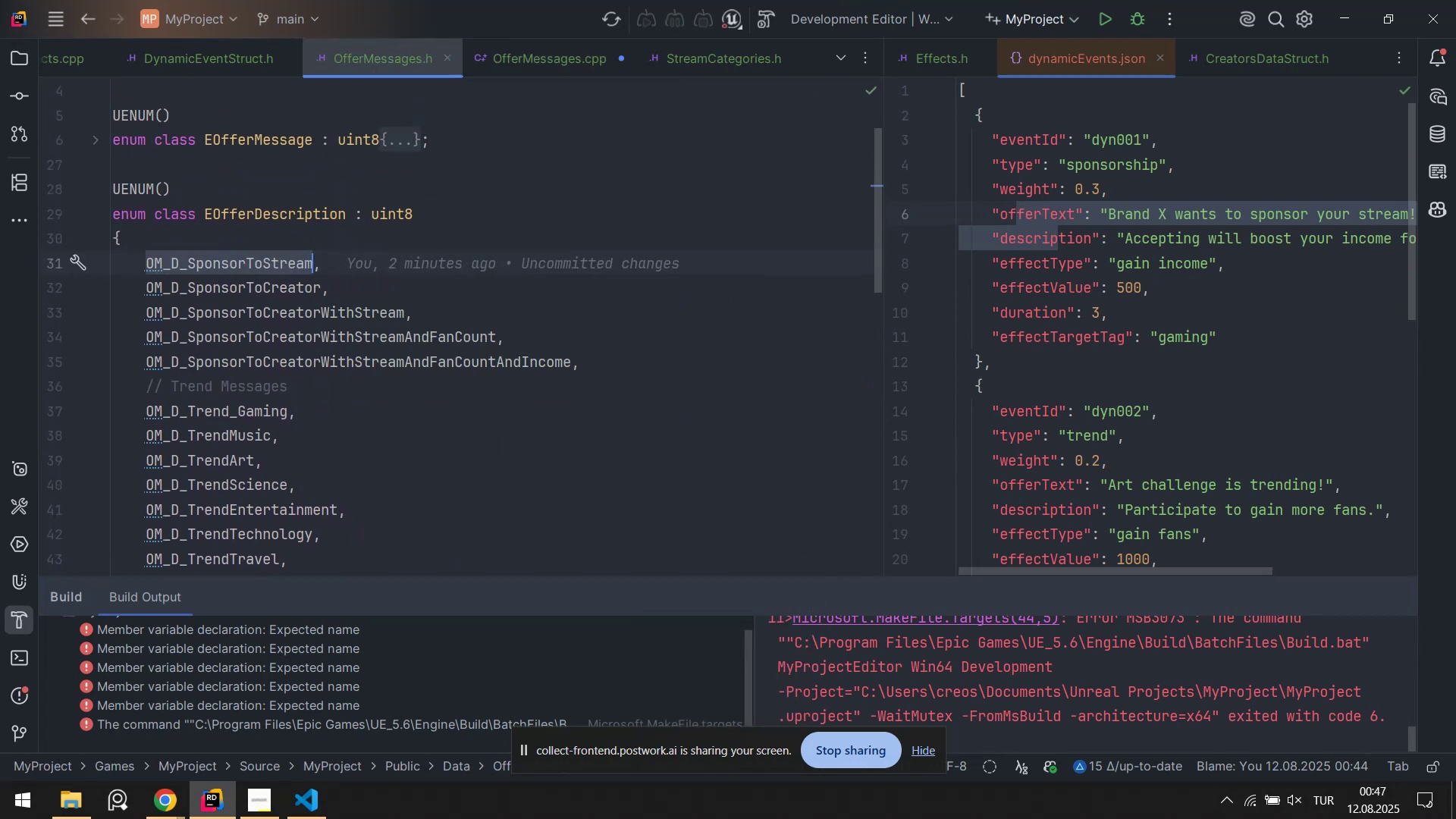 
key(ArrowRight)
 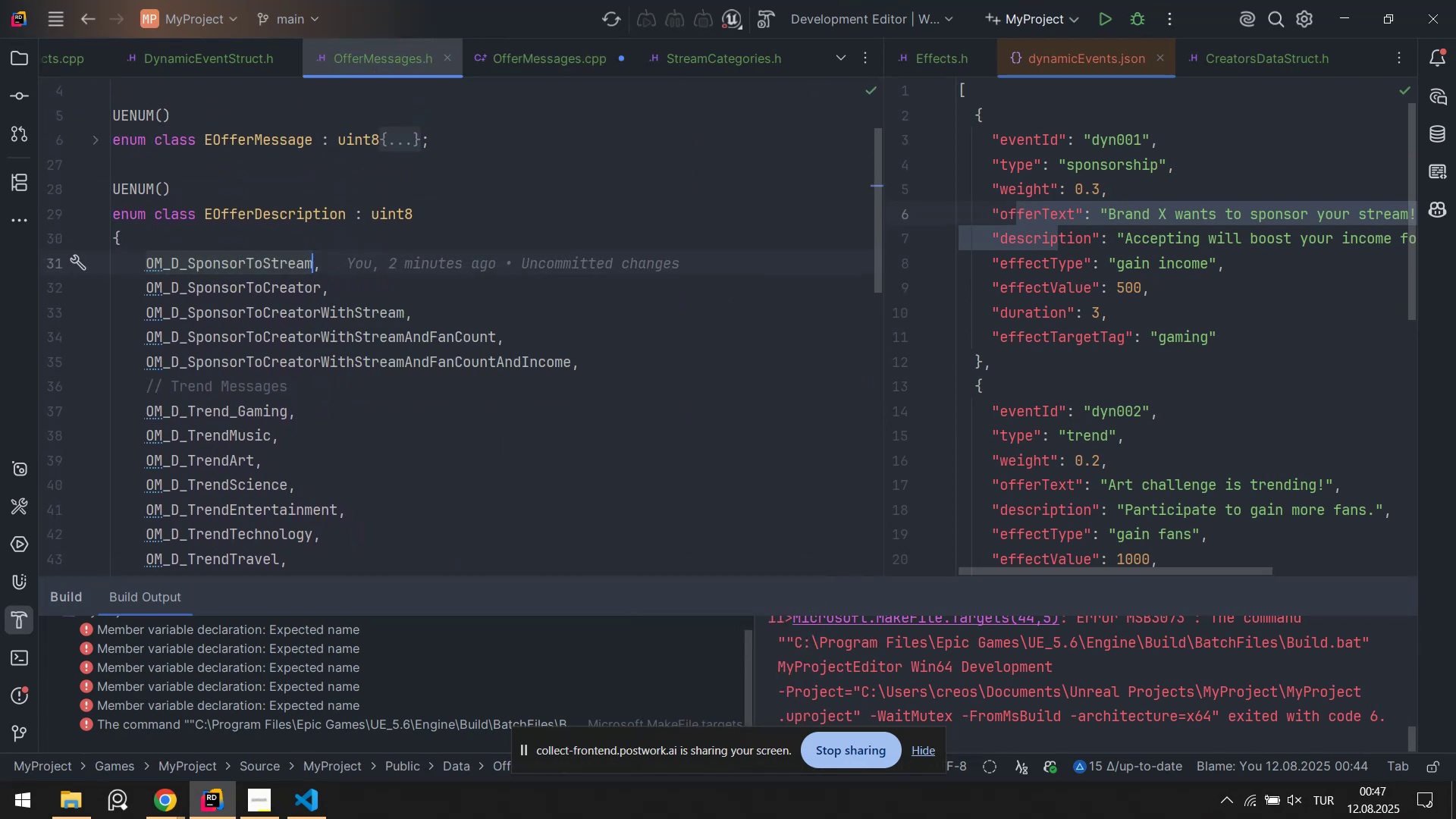 
type( um)
key(Backspace)
key(Backspace)
type(UM)
 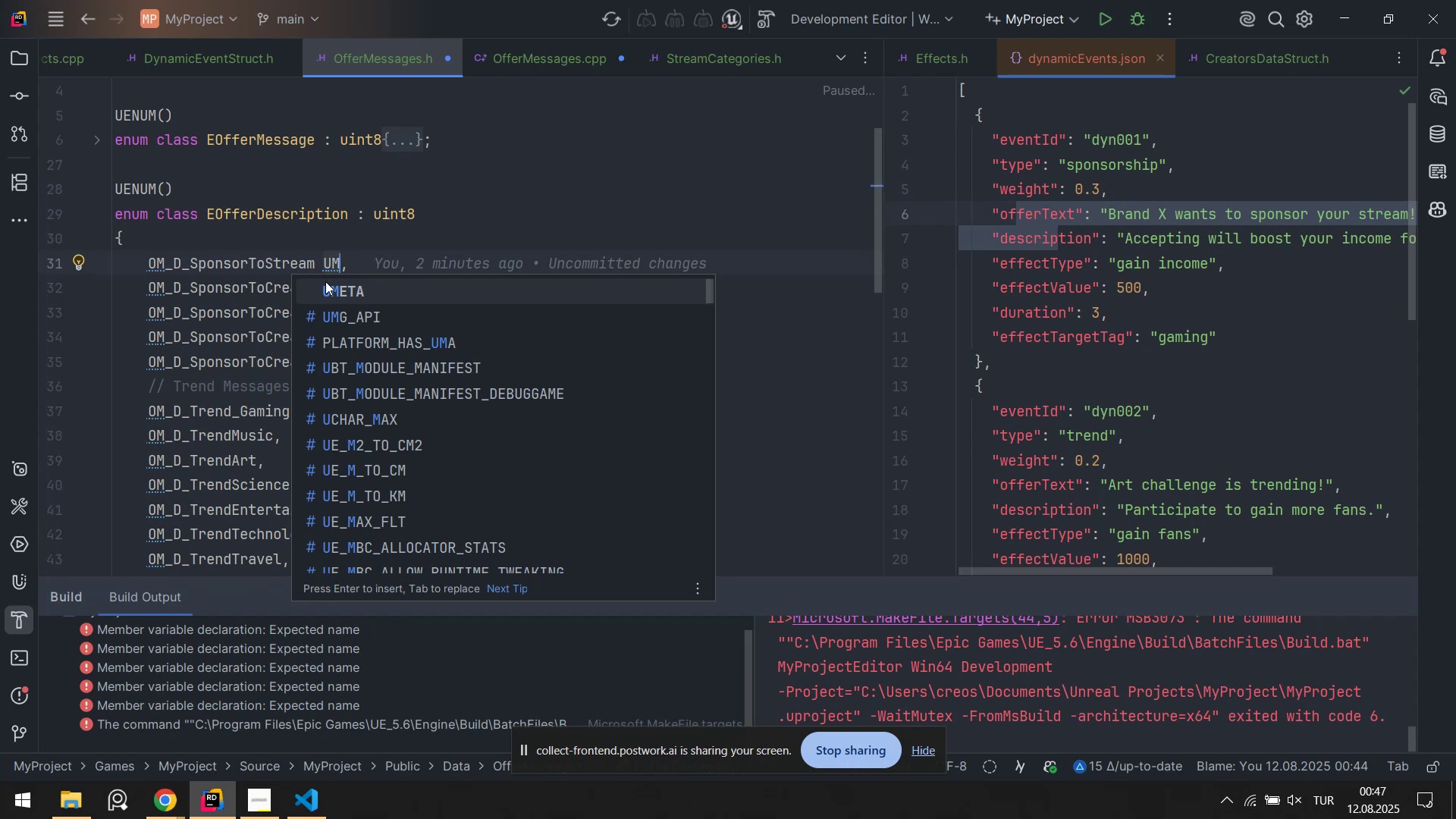 
wait(18.02)
 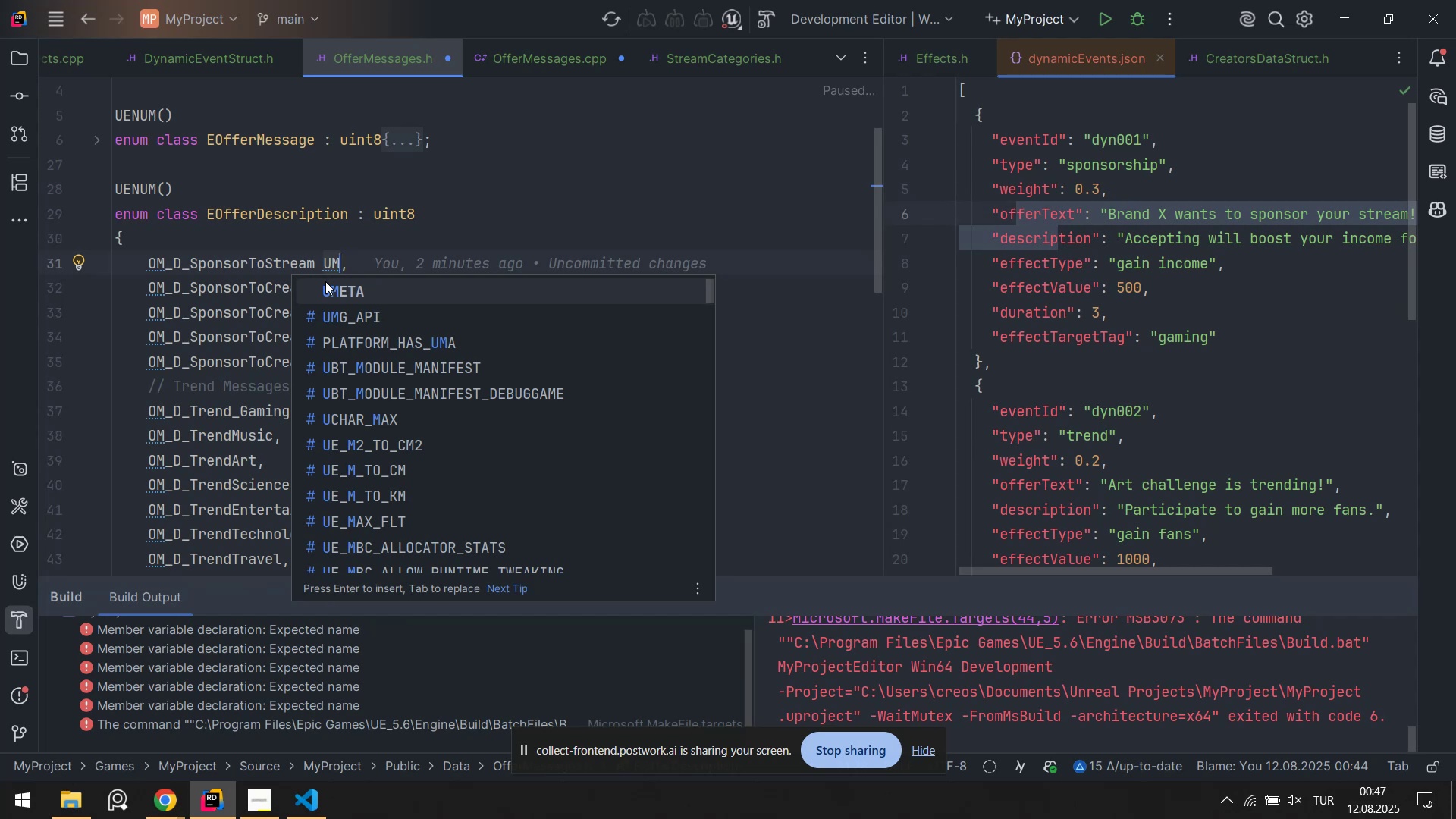 
key(Control+Z)
 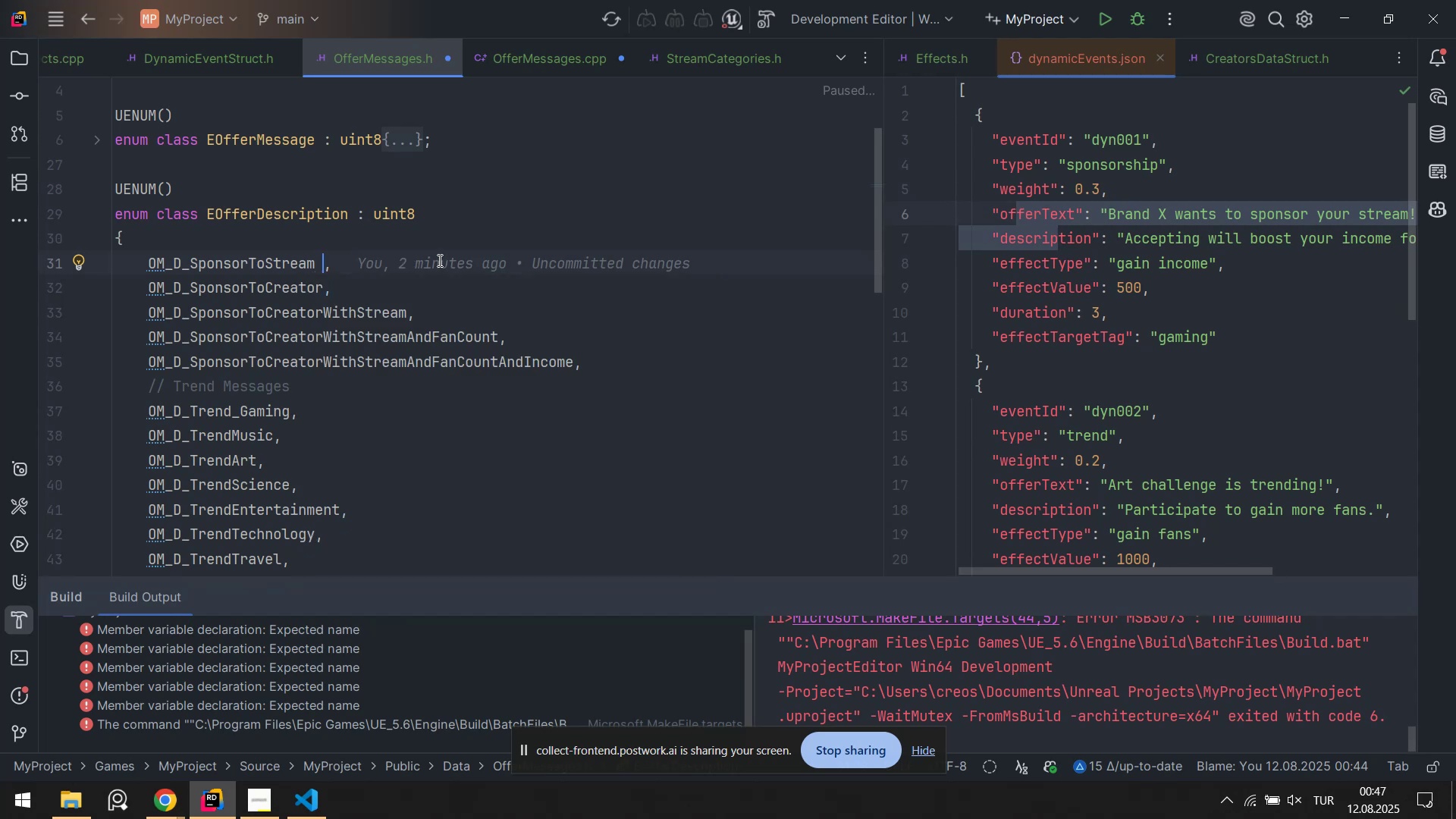 
key(Control+Z)
 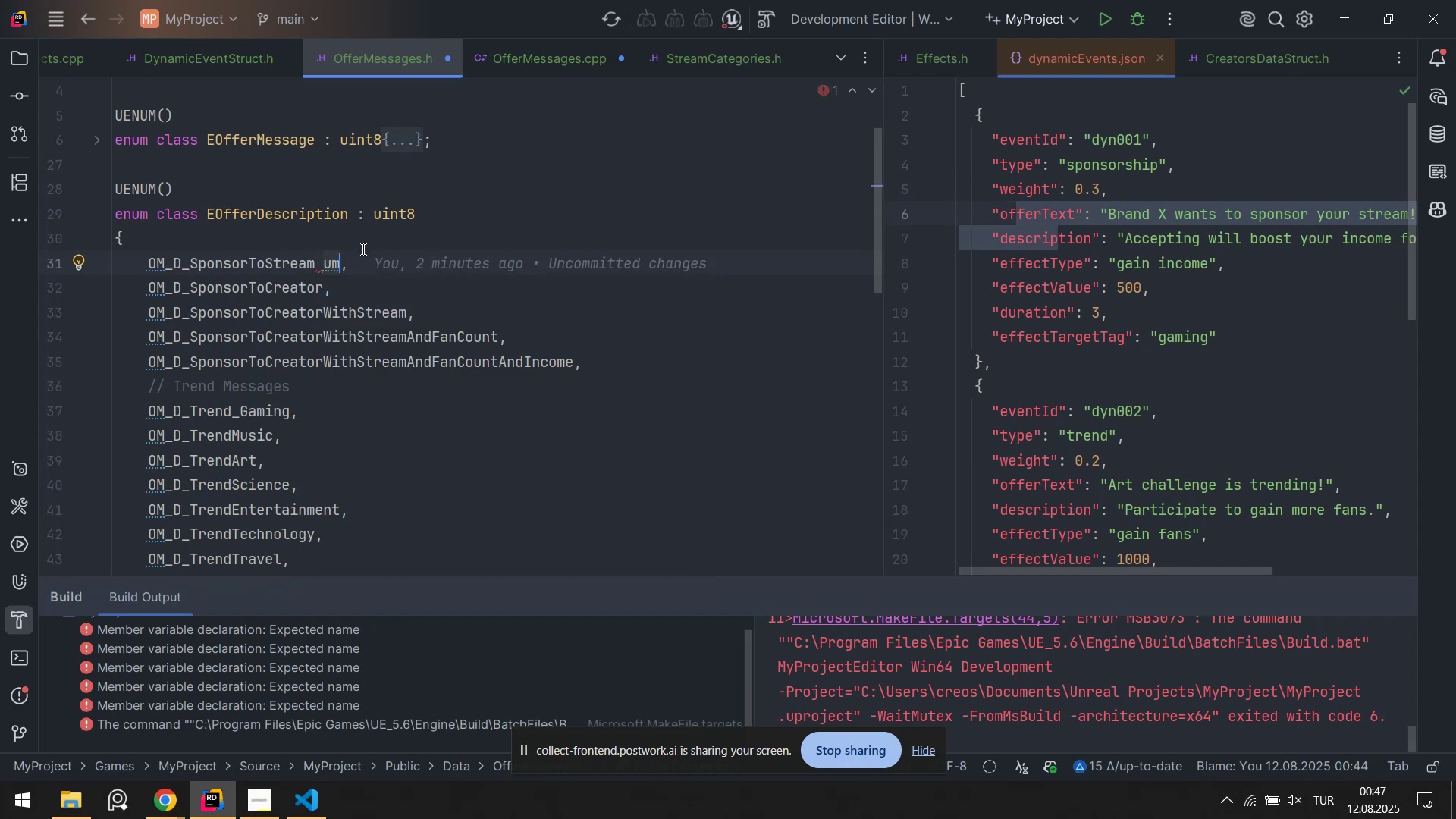 
key(Backspace)
 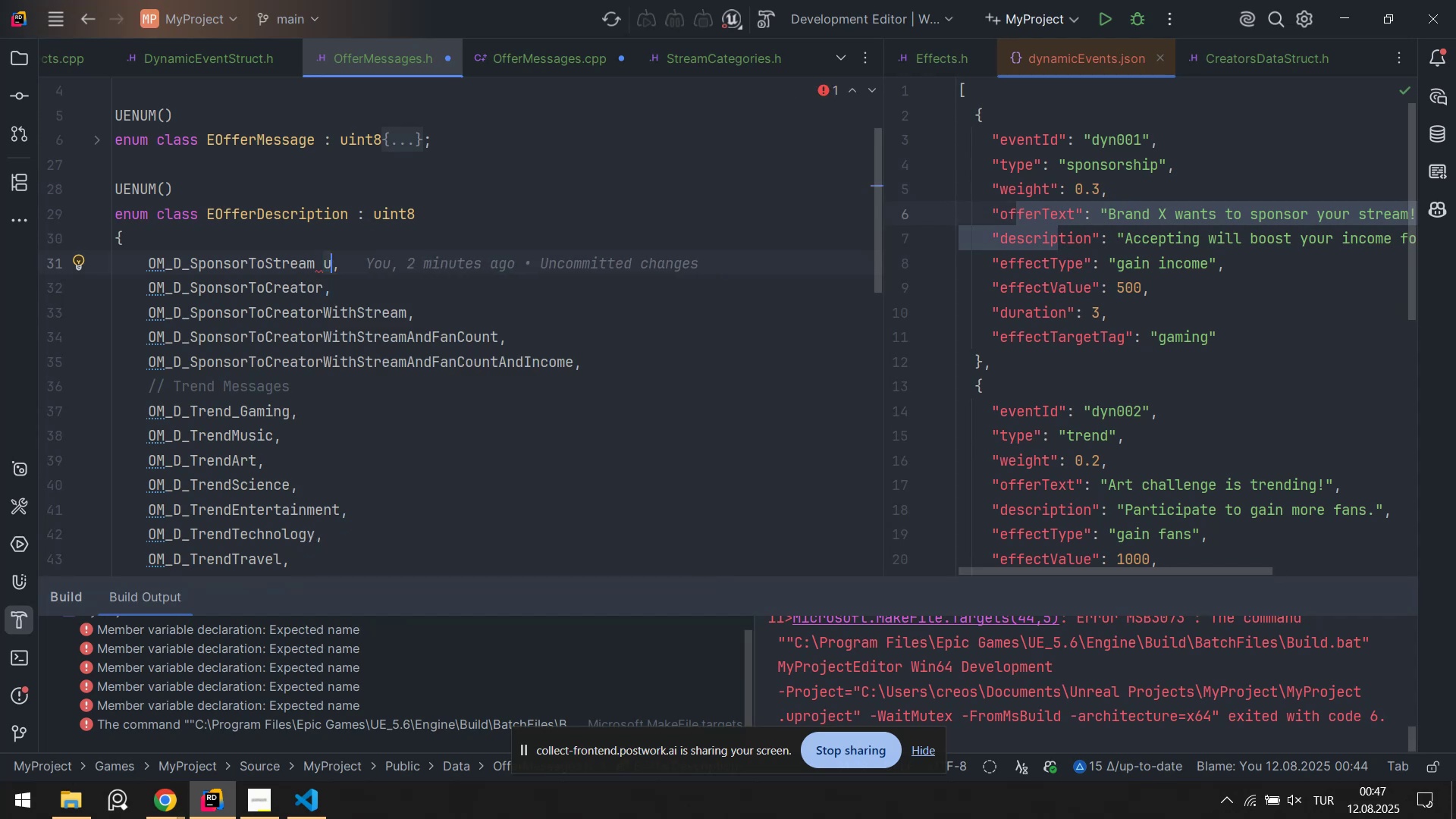 
key(Backspace)
 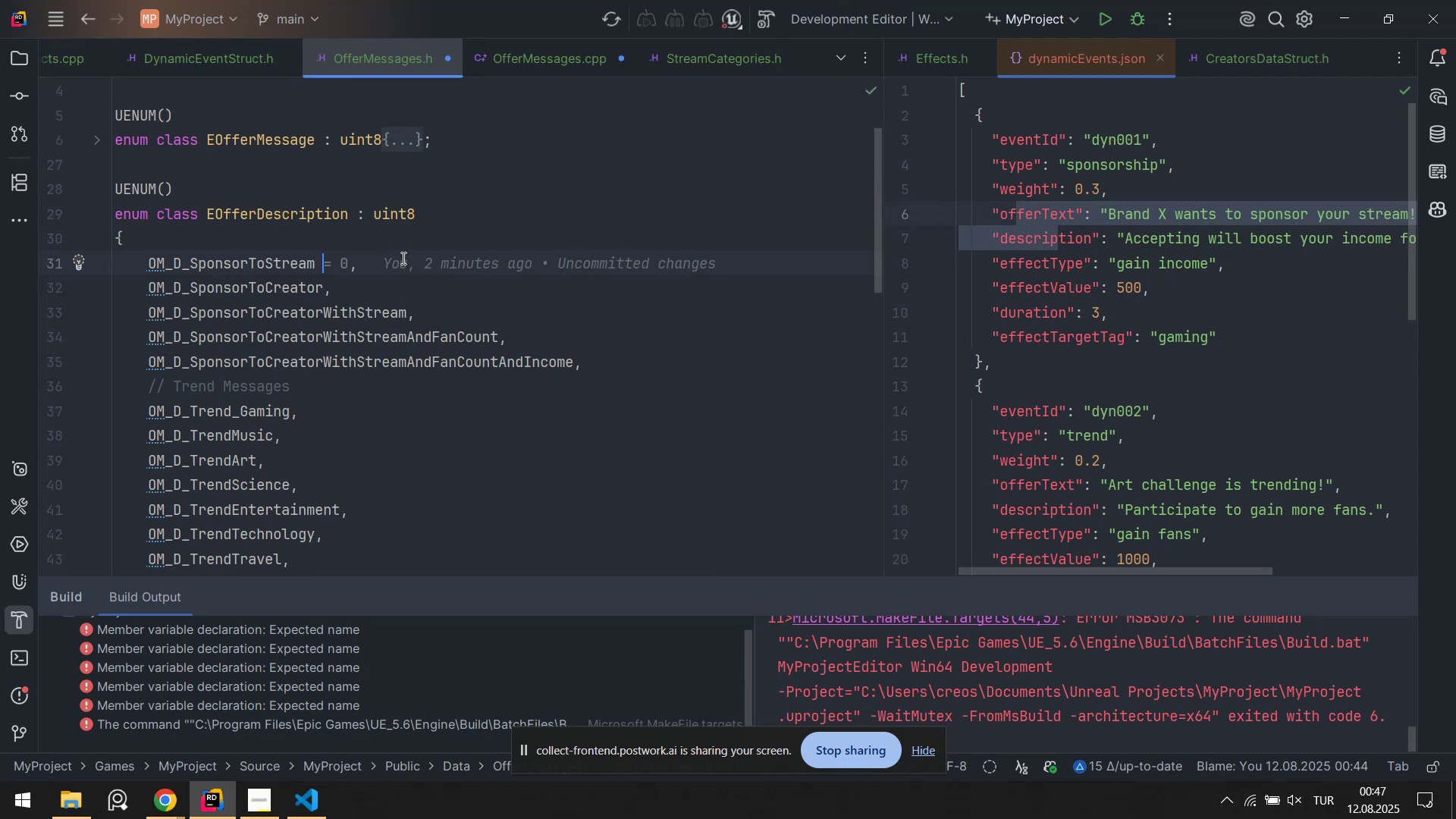 
left_click([393, 286])
 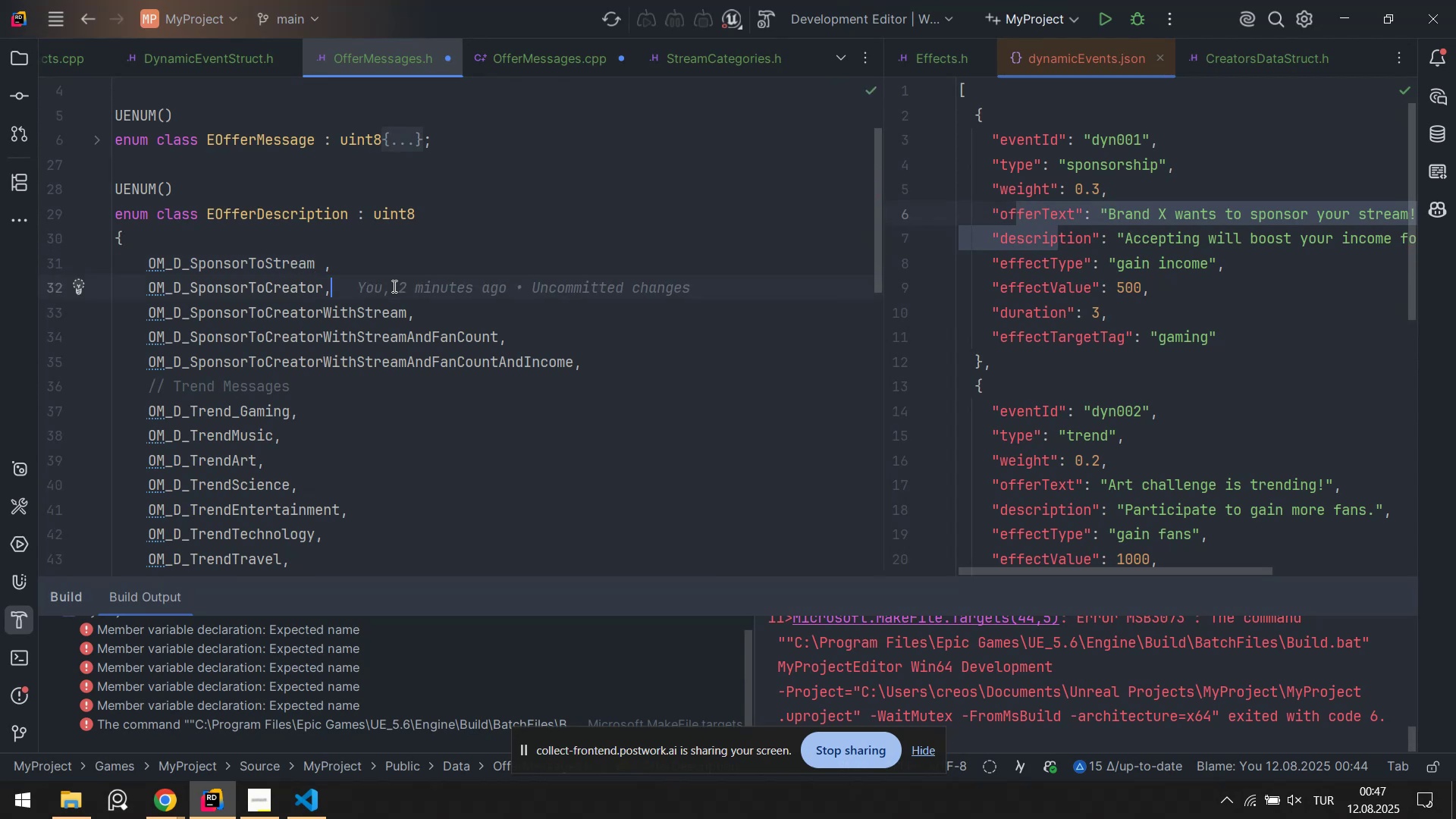 
key(Control+S)
 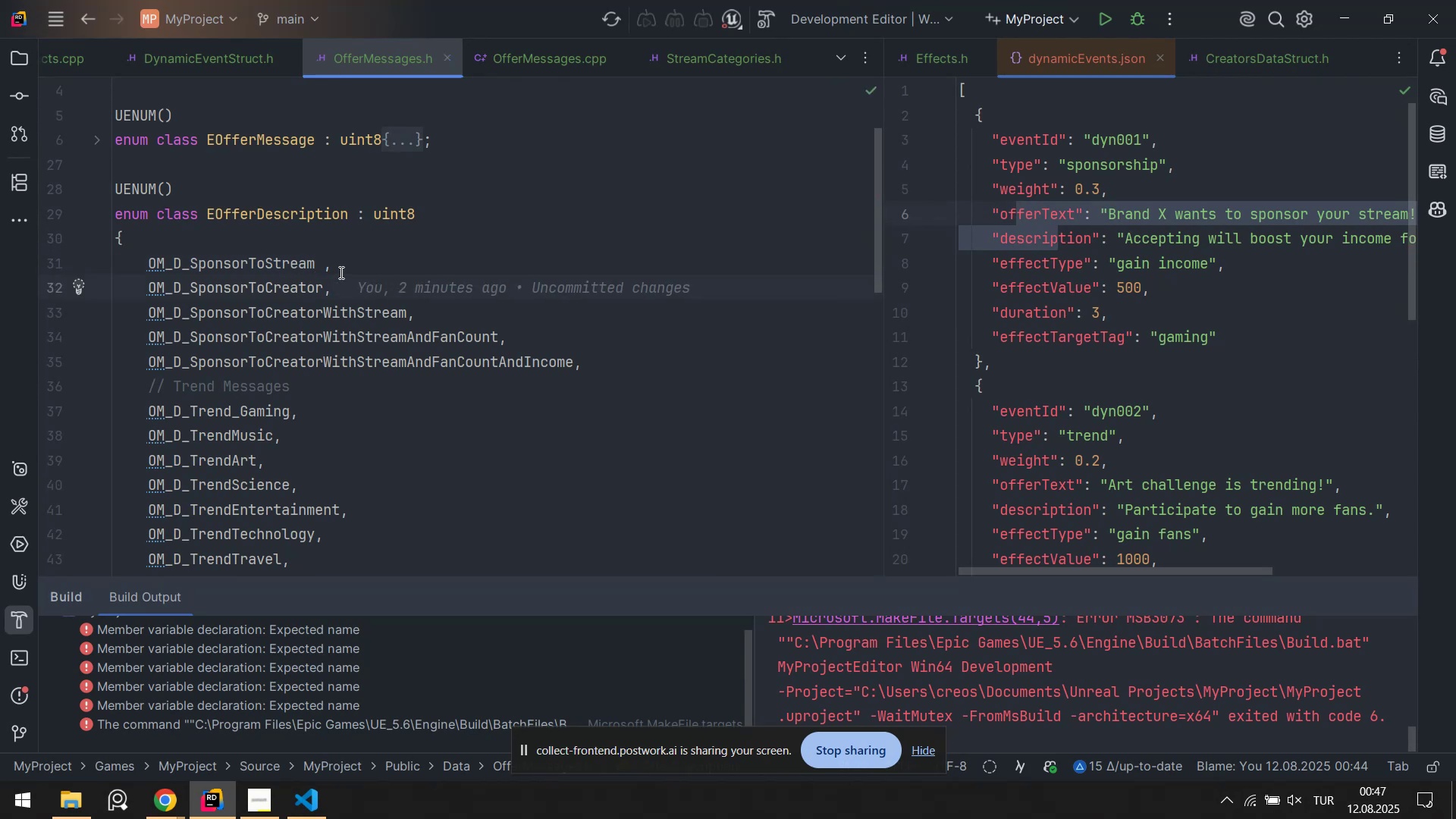 
key(Alt+AltLeft)
 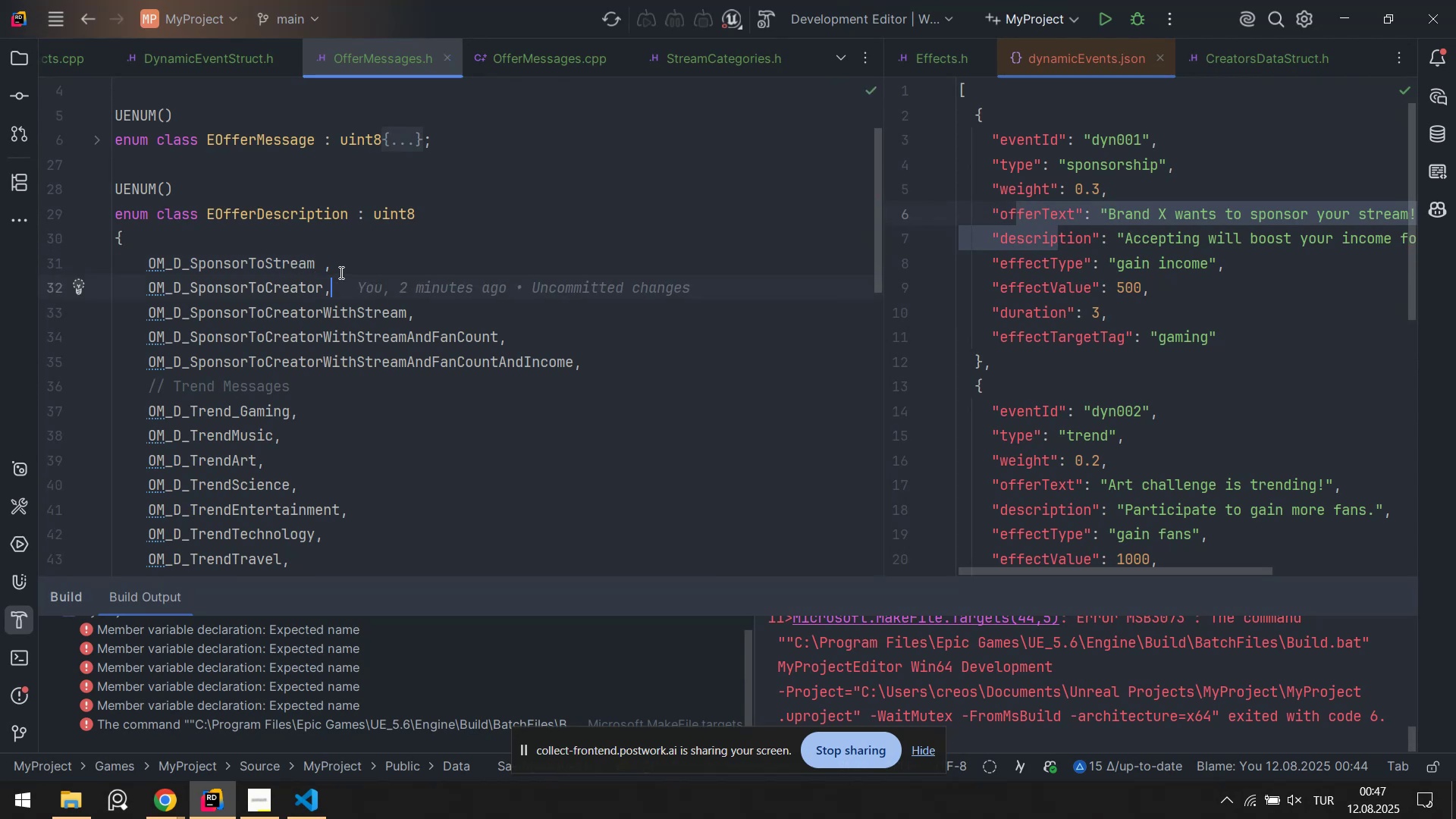 
key(Alt+Shift+ShiftLeft)
 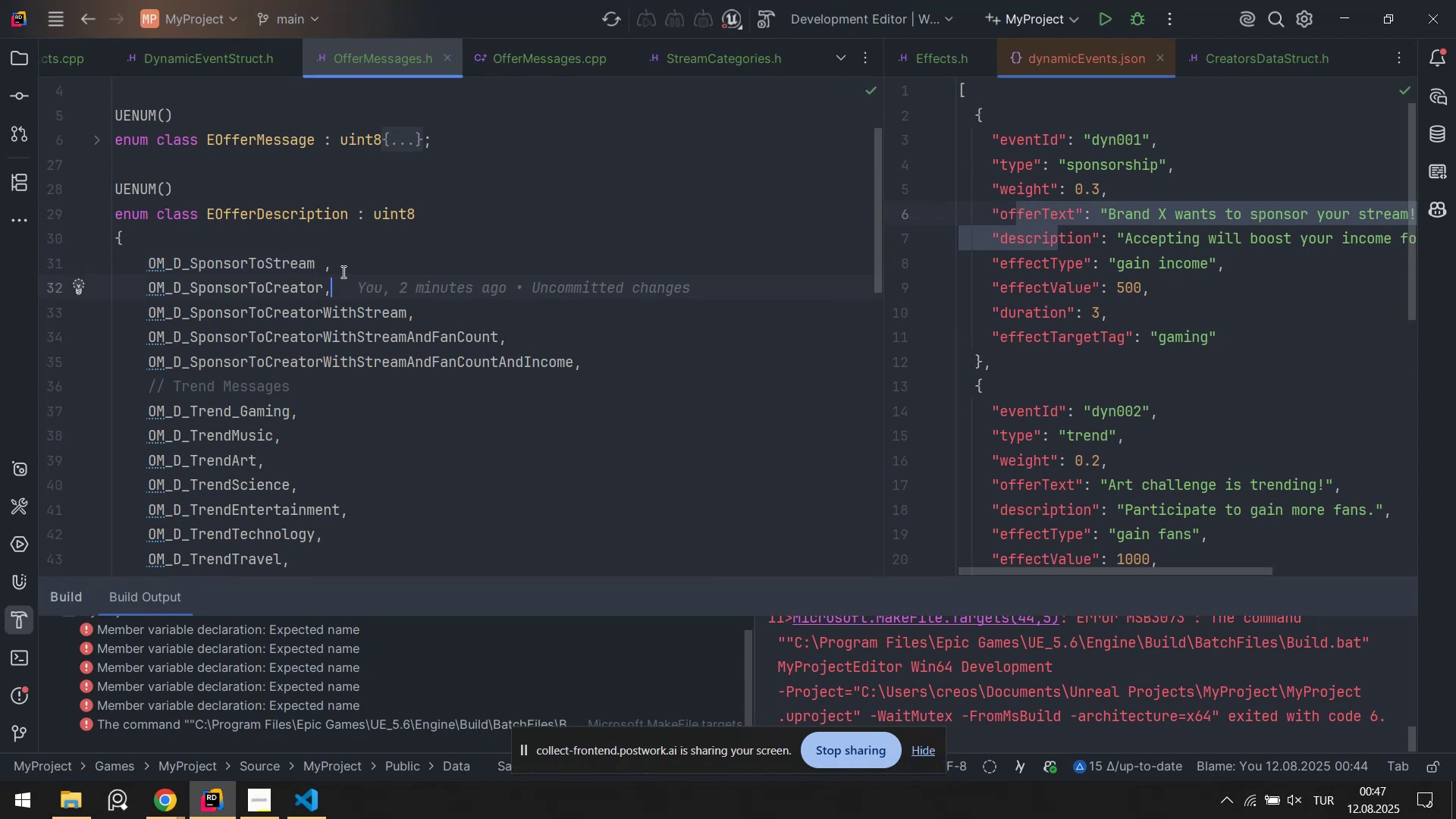 
key(Alt+Shift+F)
 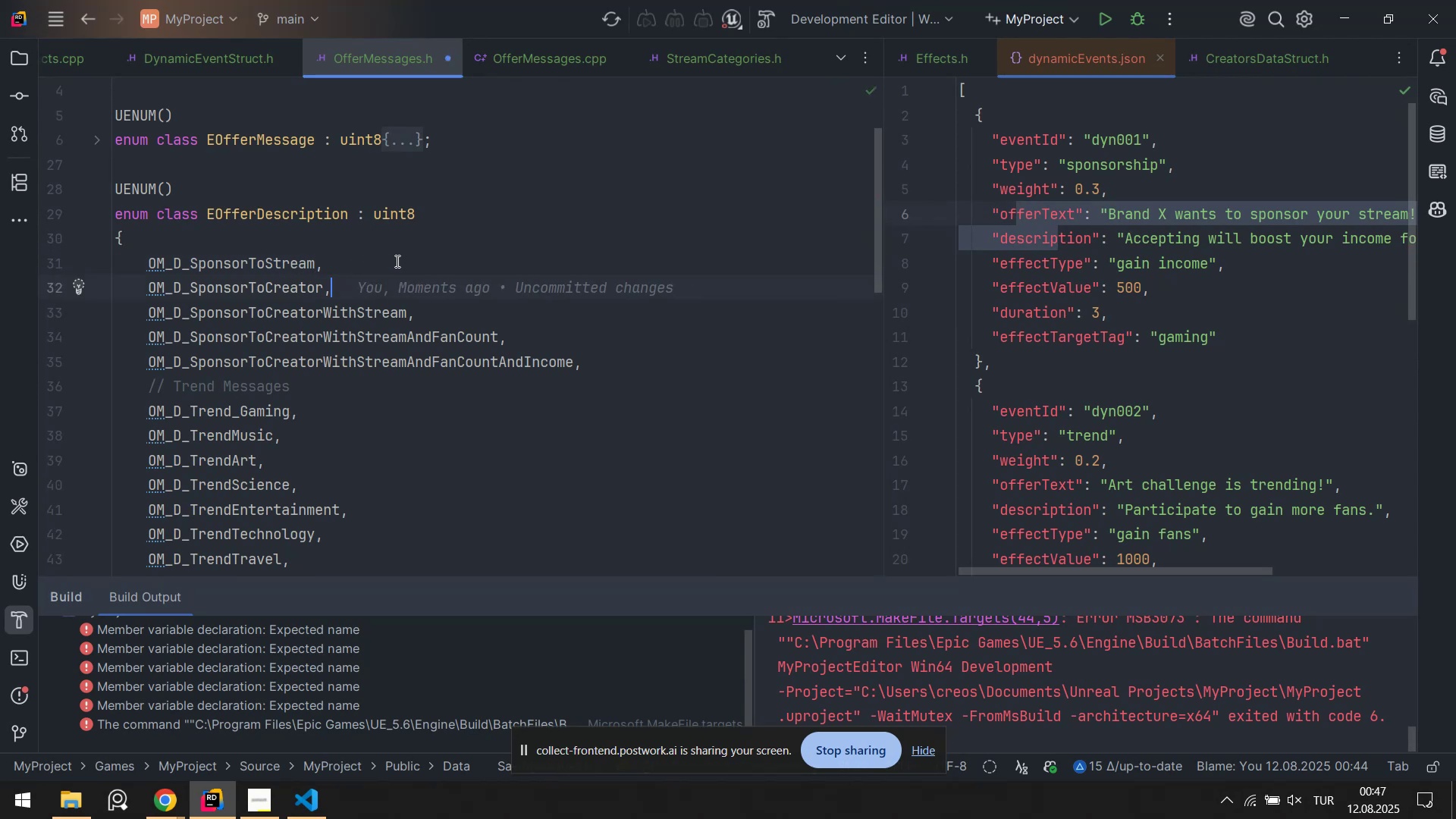 
key(Control+ControlLeft)
 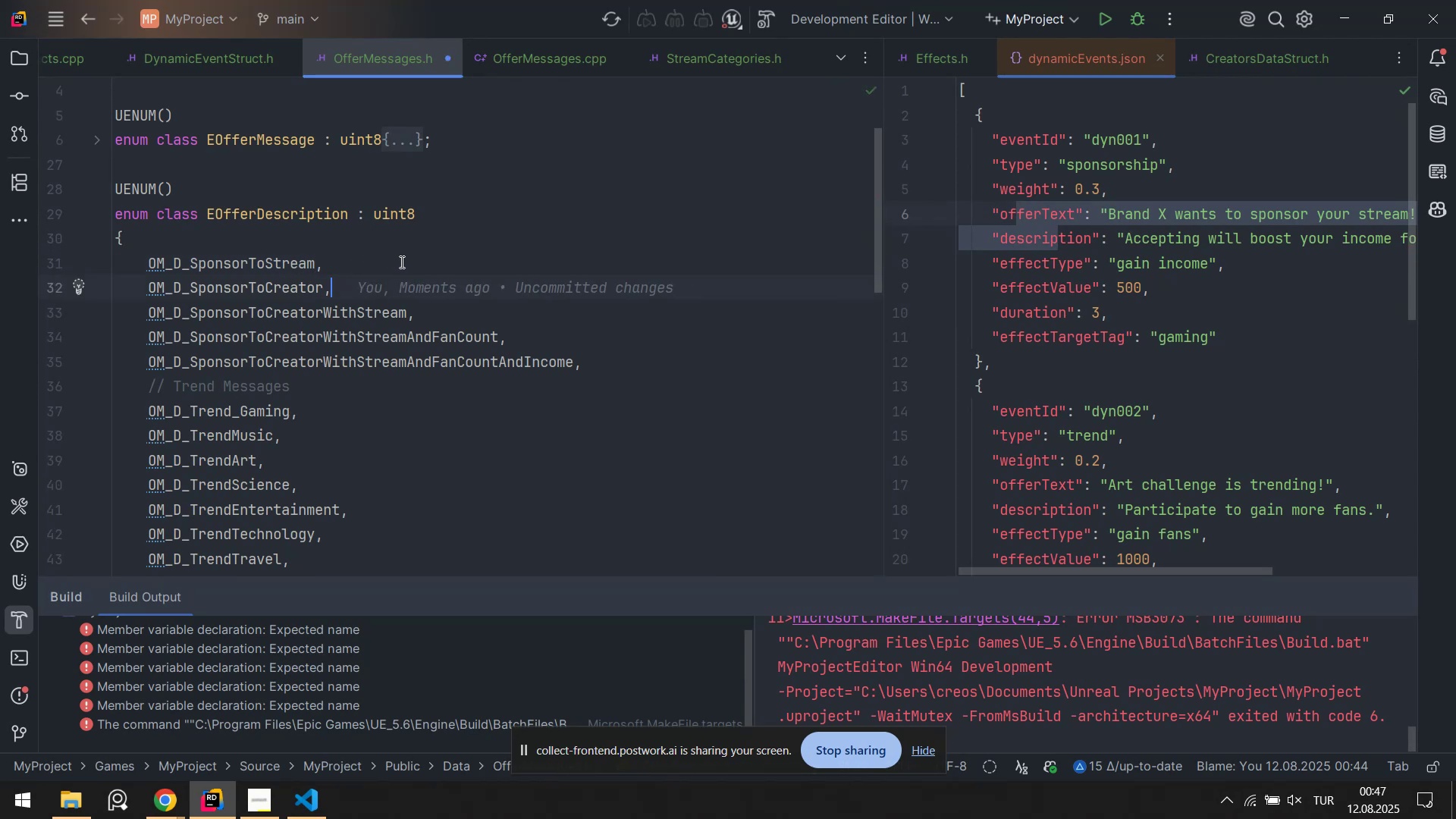 
key(Control+S)
 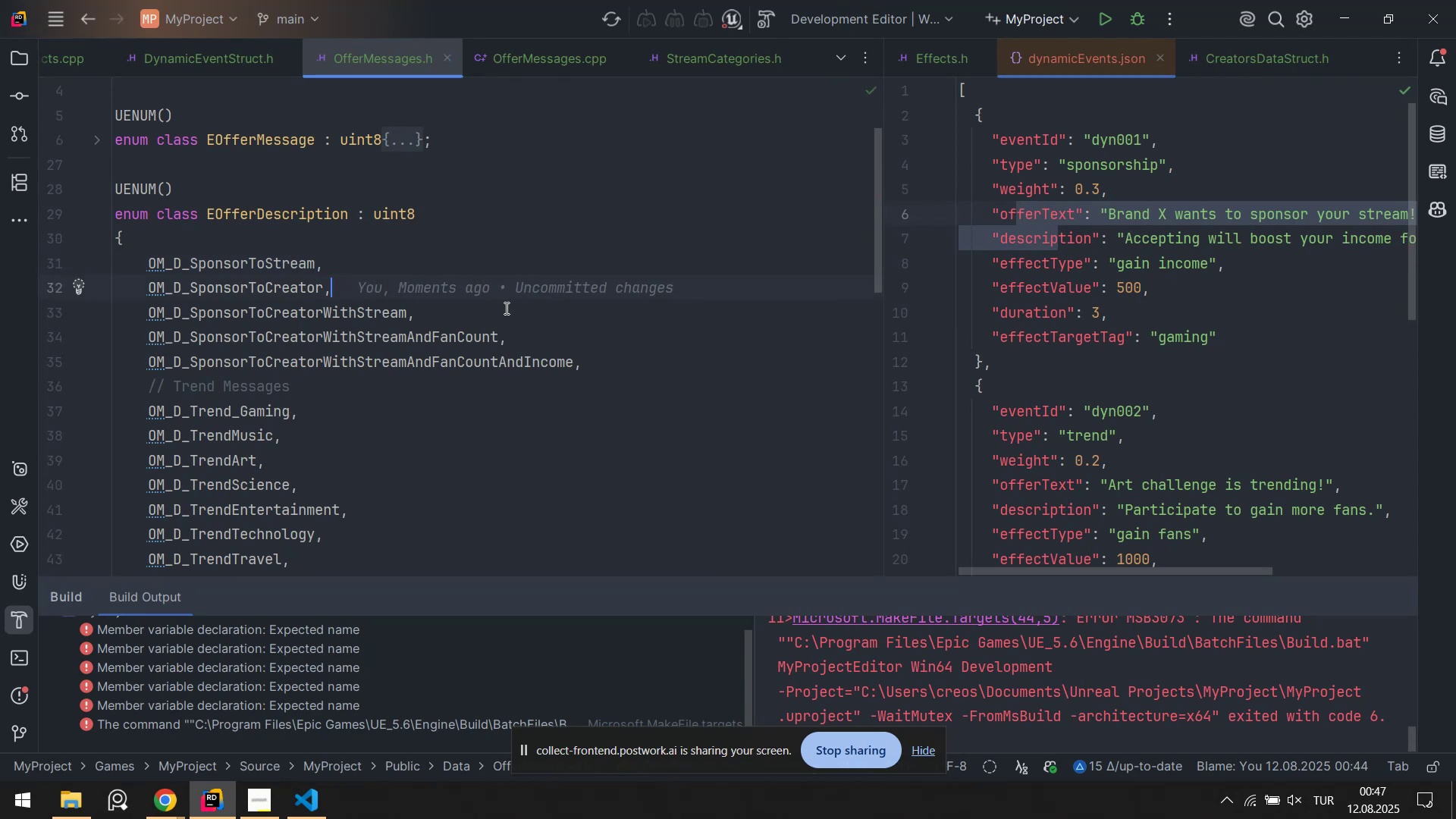 
scroll: coordinate [518, 345], scroll_direction: down, amount: 3.0
 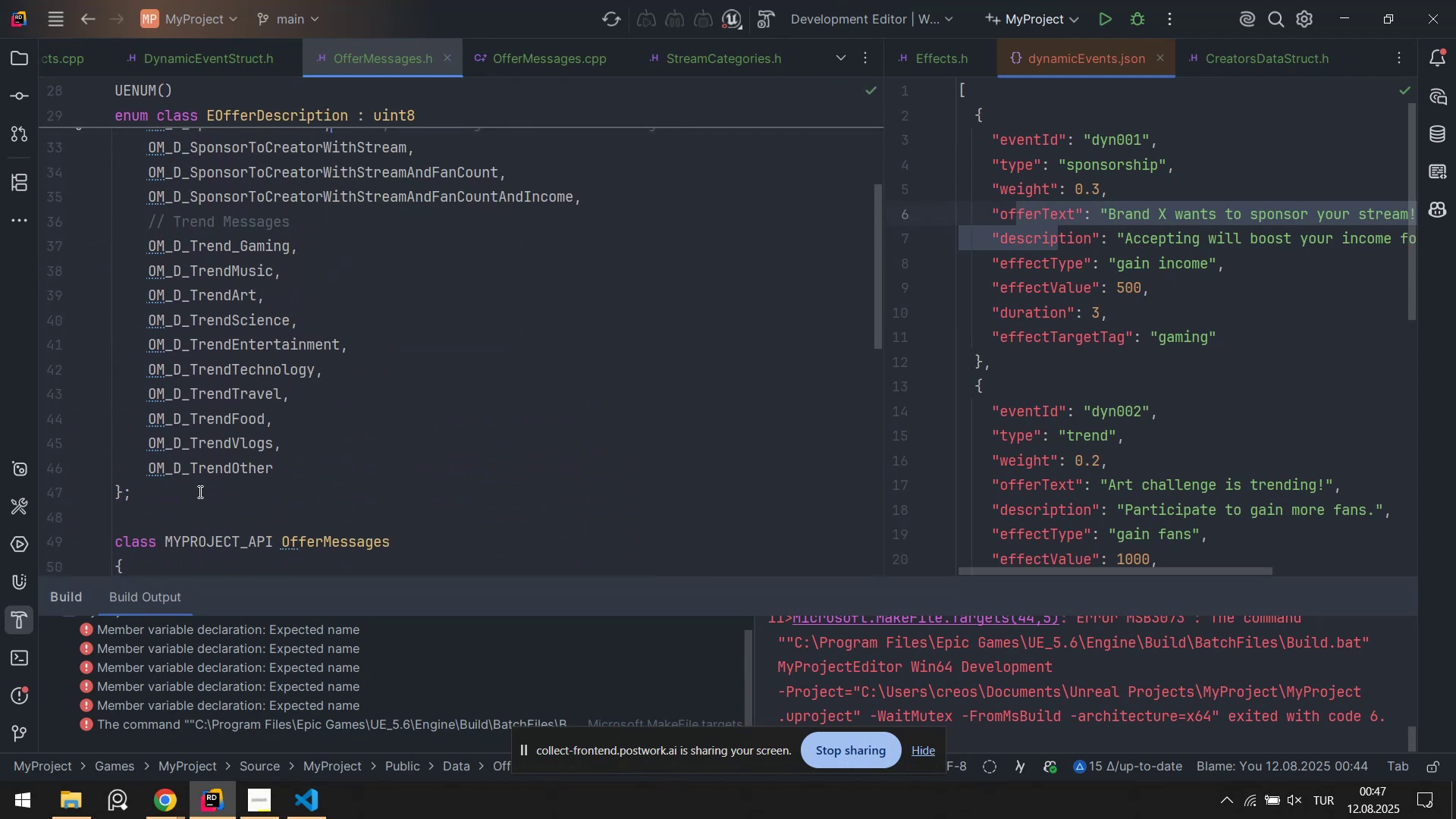 
scroll: coordinate [120, 270], scroll_direction: up, amount: 4.0
 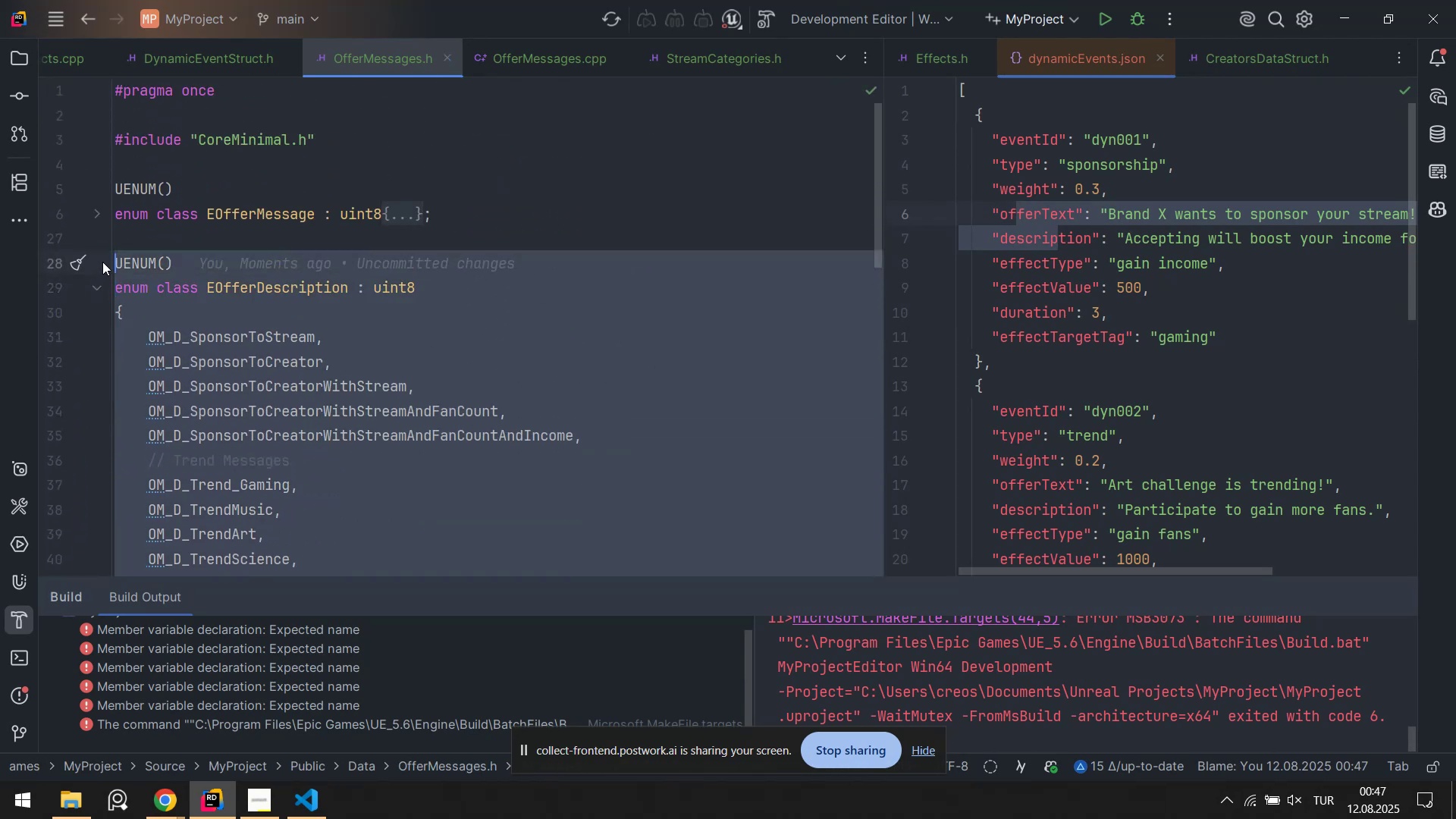 
key(Control+X)
 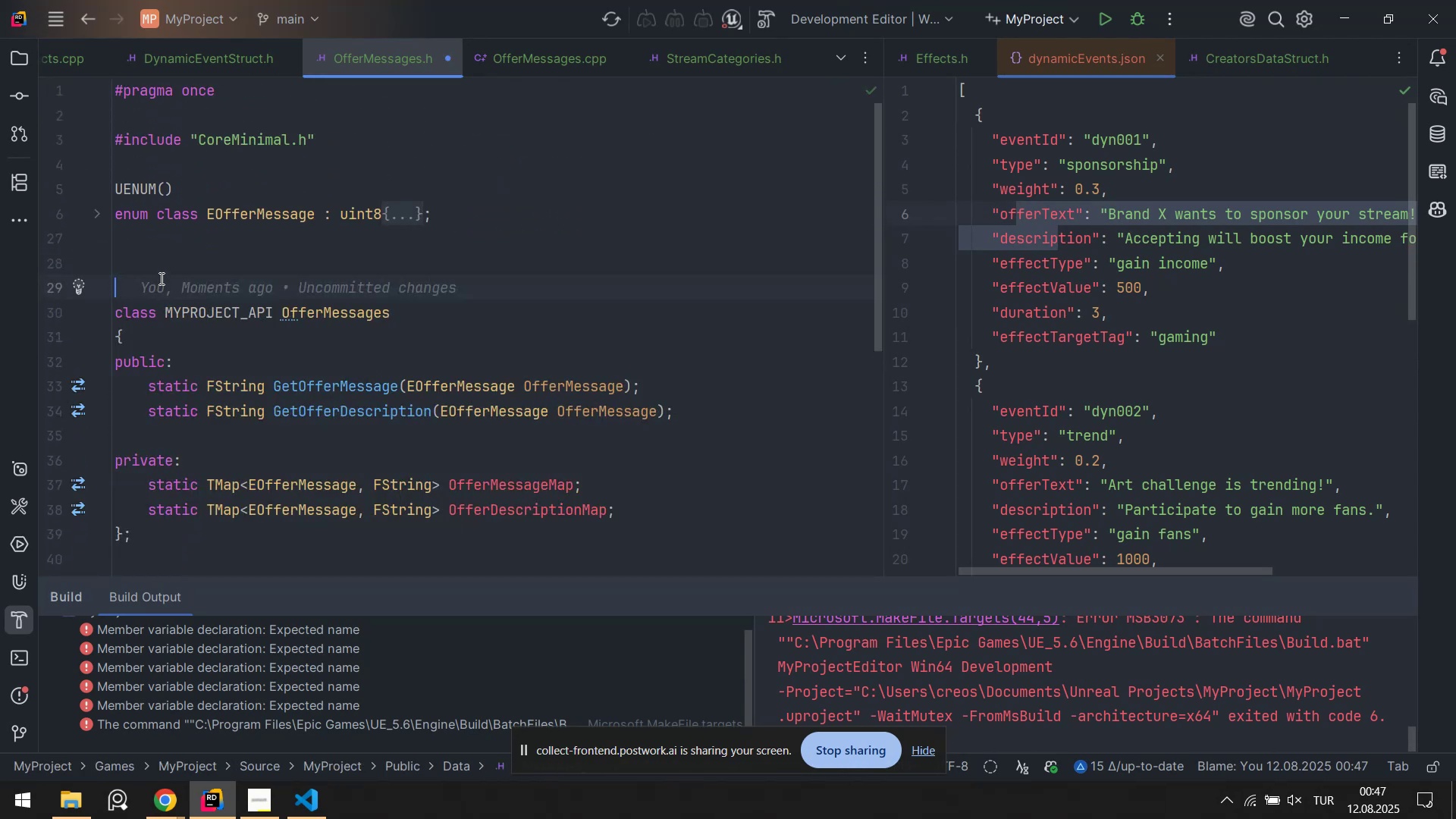 
key(Control+X)
 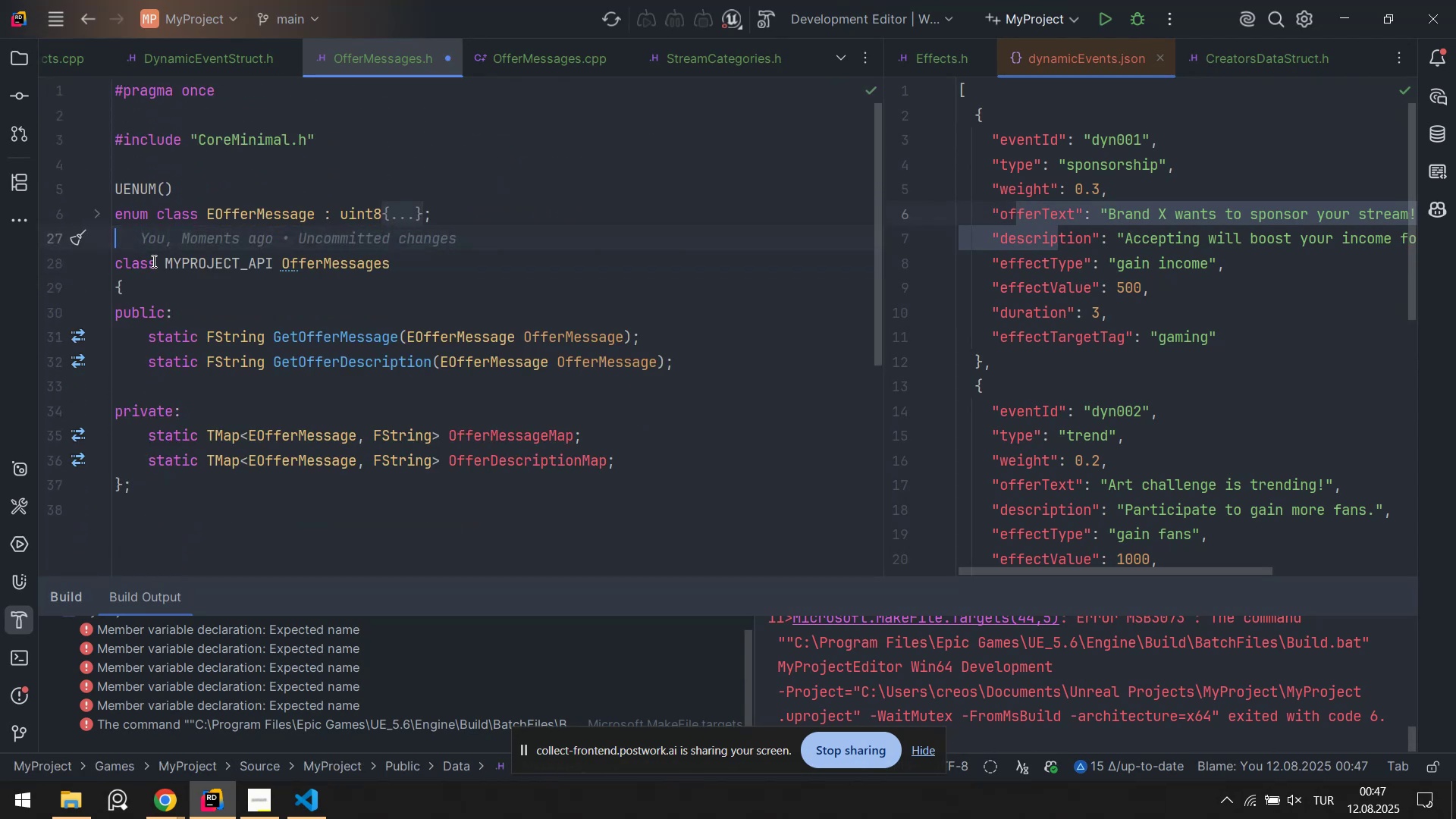 
key(Control+S)
 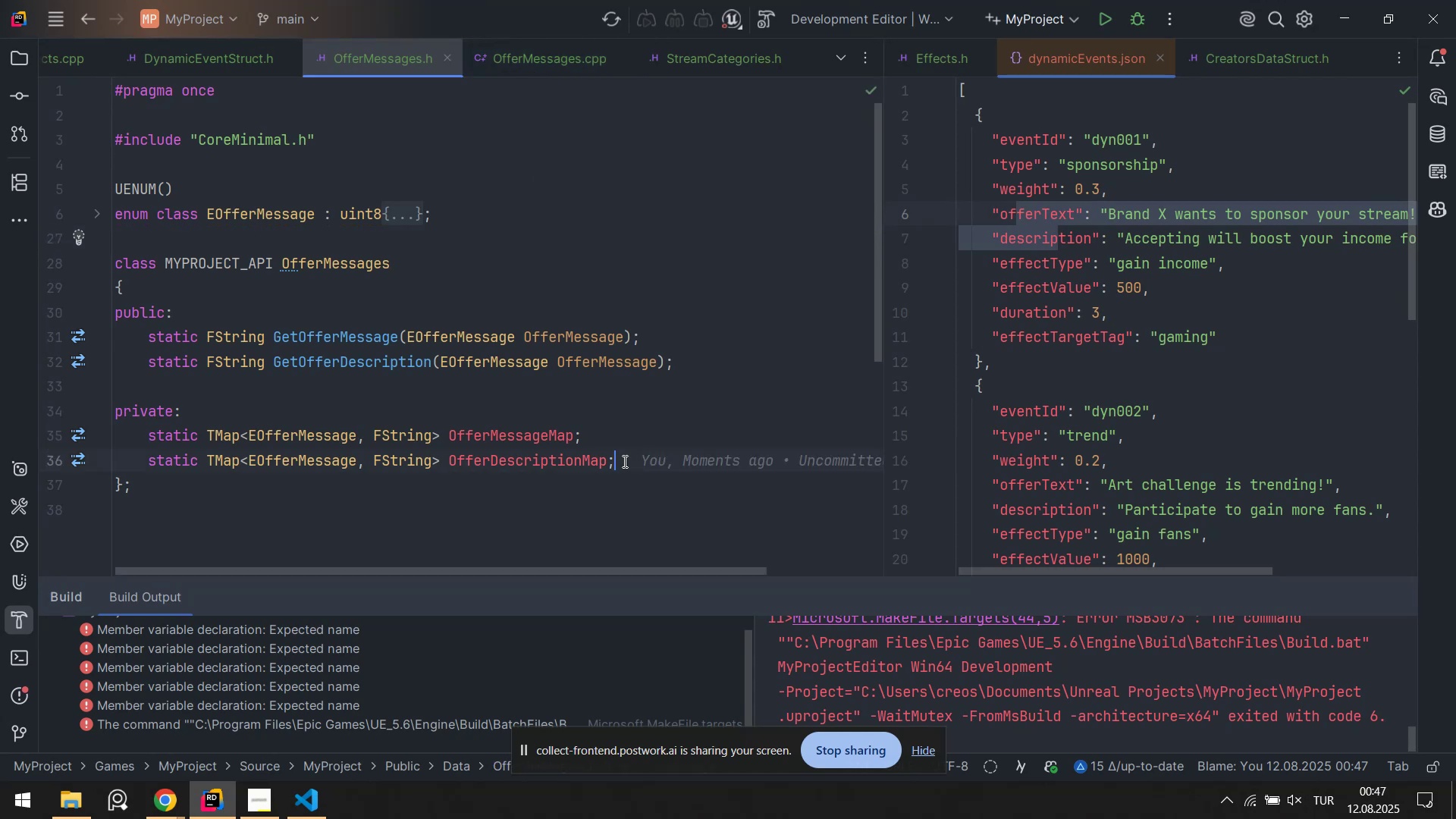 
key(Control+ControlLeft)
 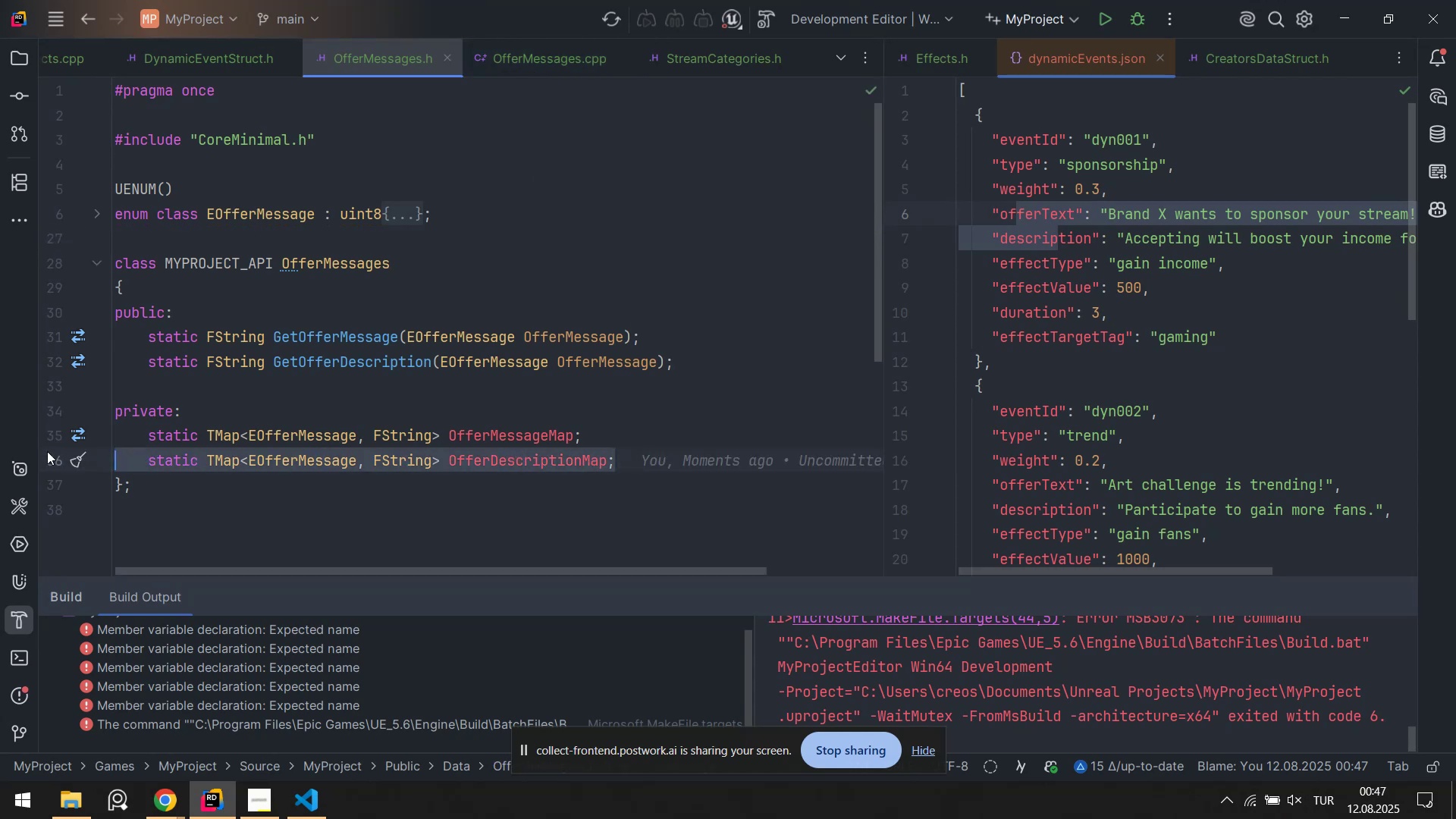 
key(Control+X)
 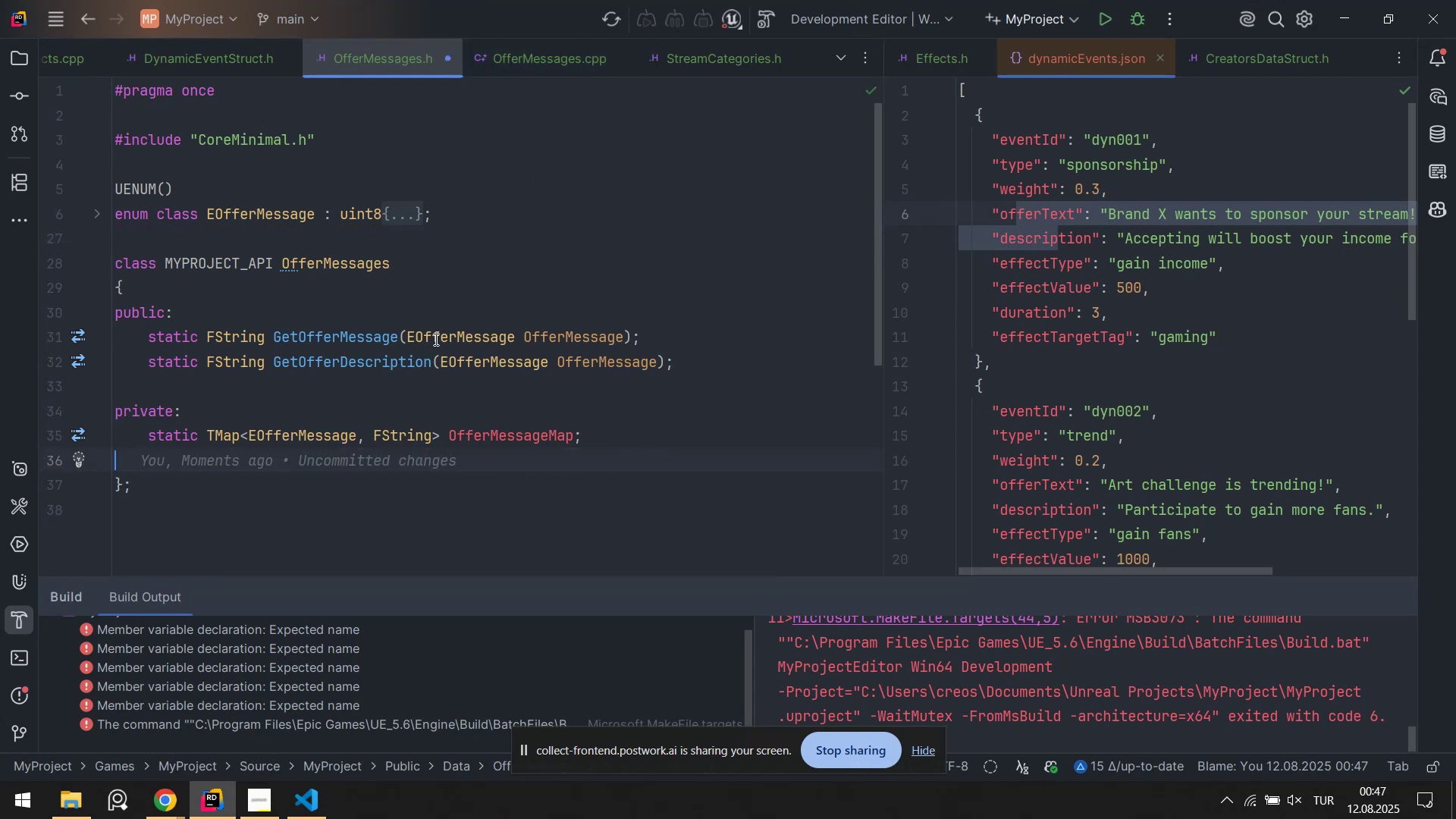 
key(Backspace)
 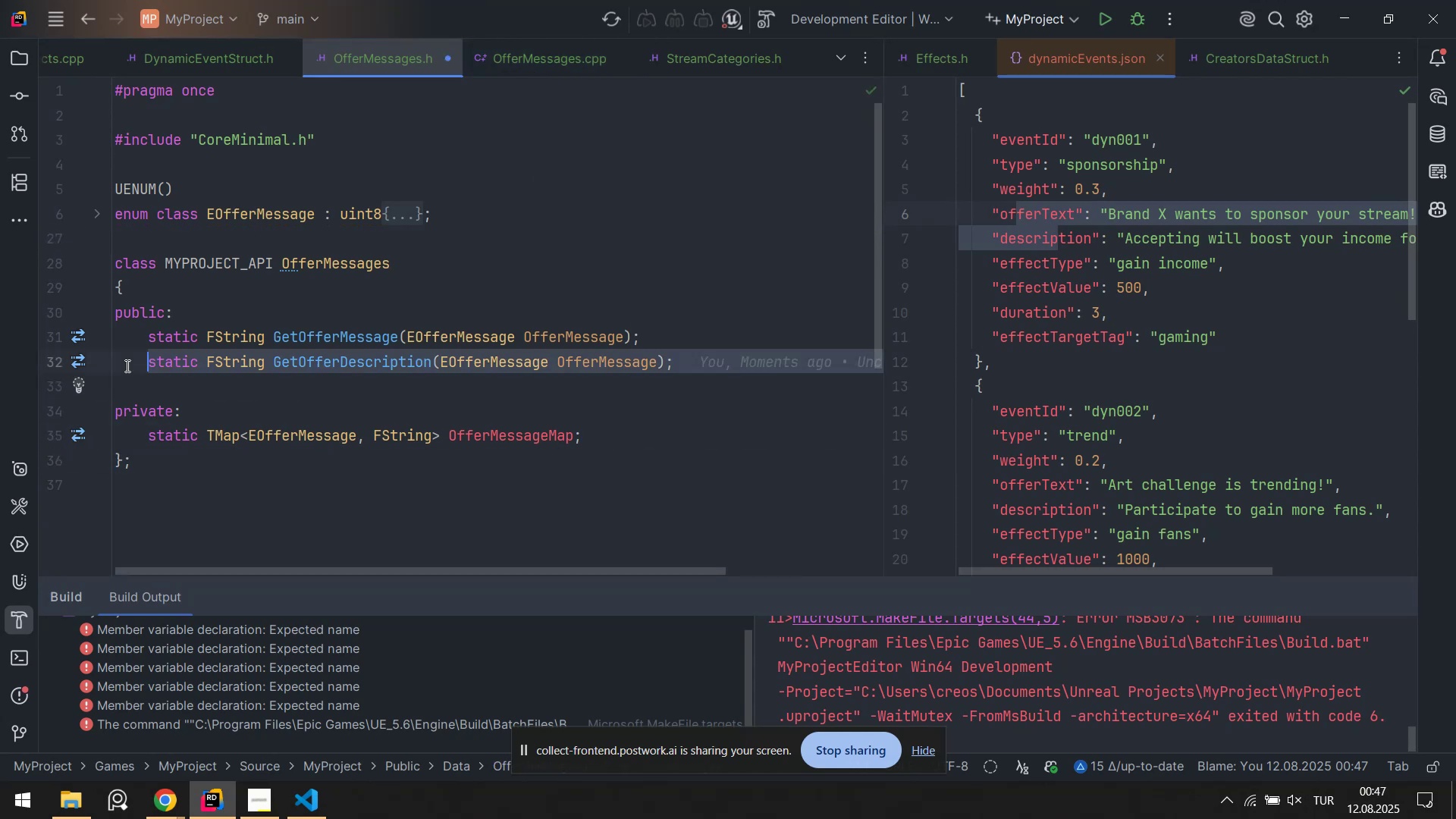 
key(Backspace)
 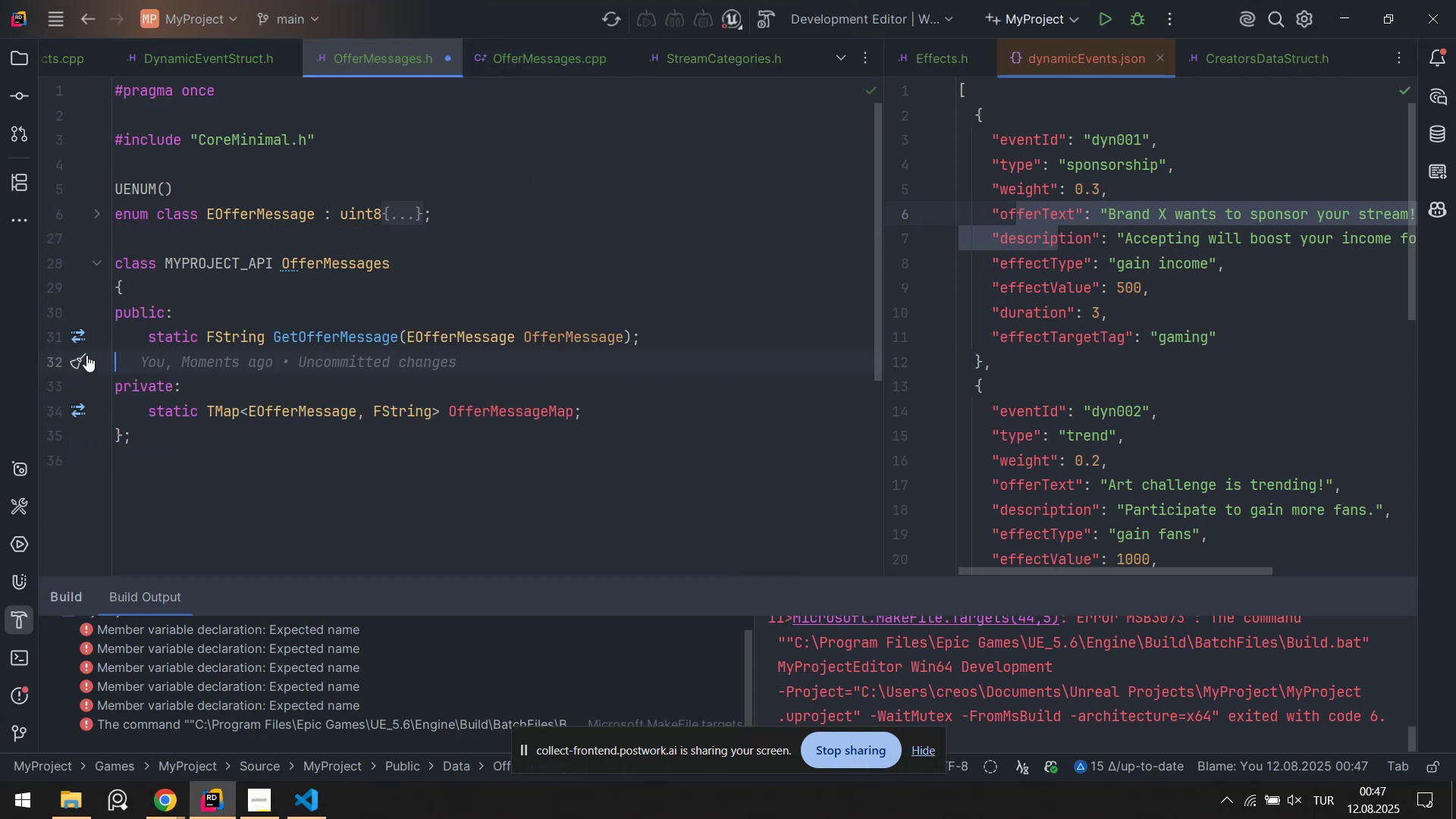 
key(Backspace)
 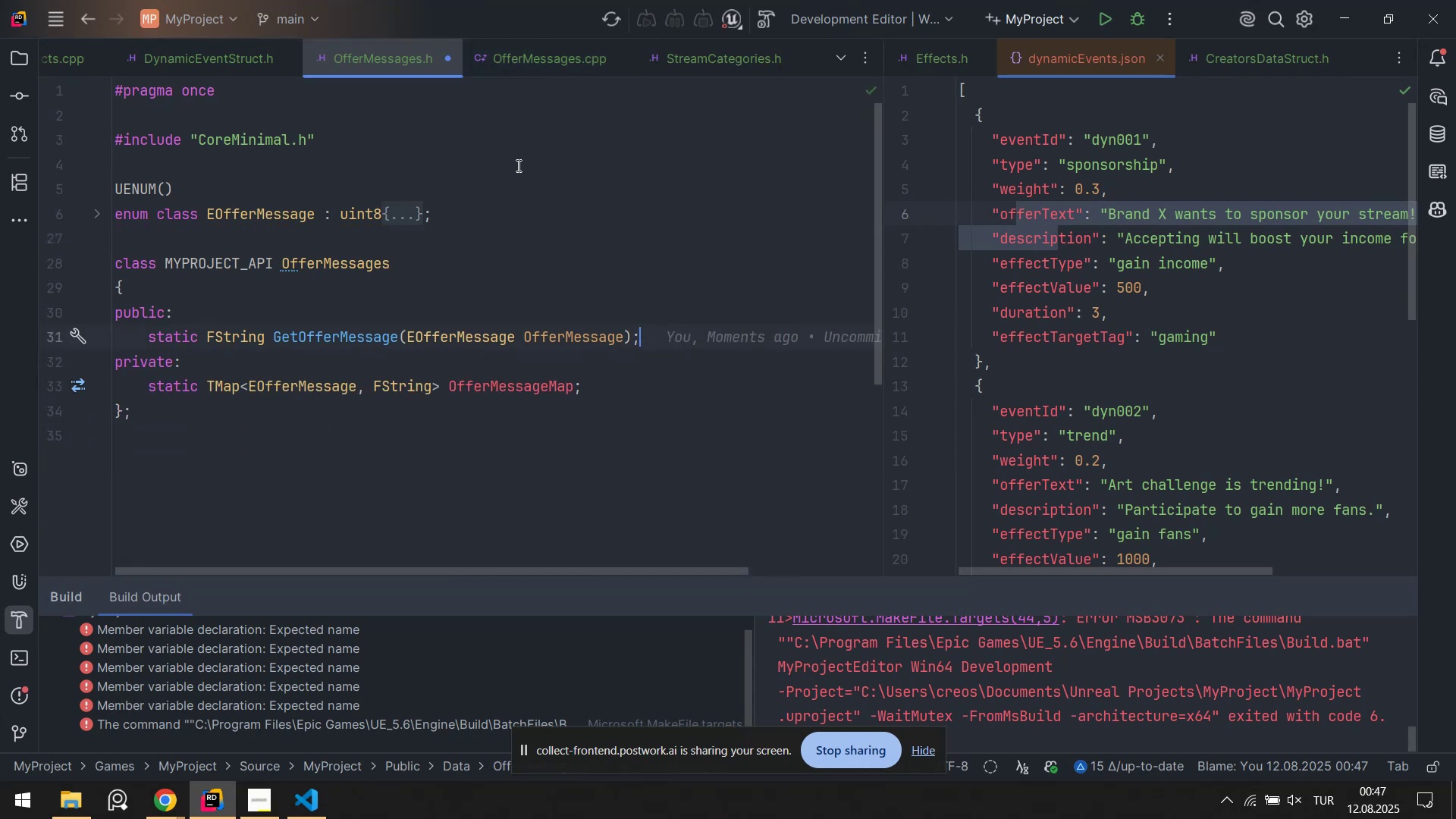 
key(Control+ControlLeft)
 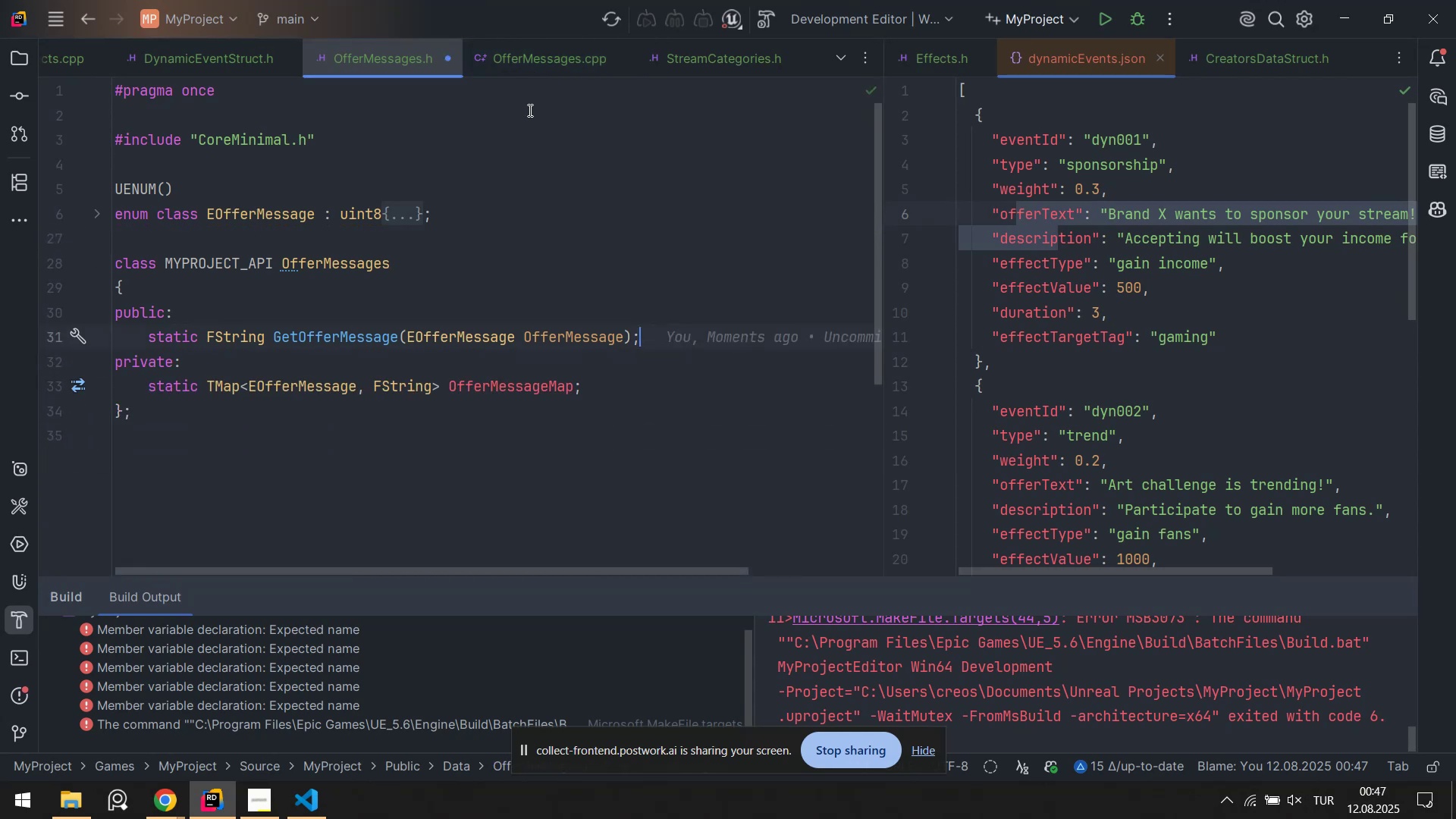 
key(Control+S)
 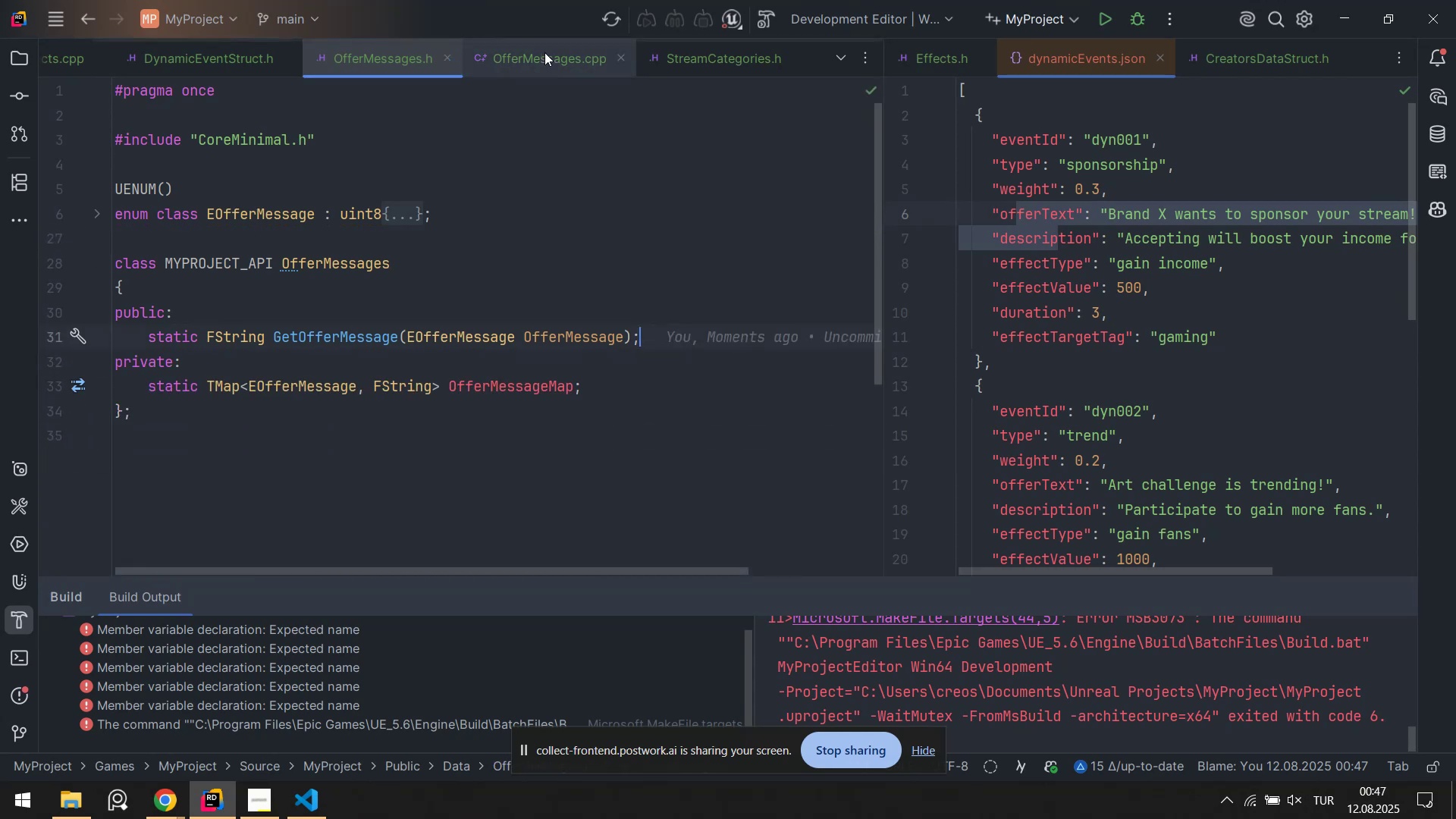 
left_click([544, 52])
 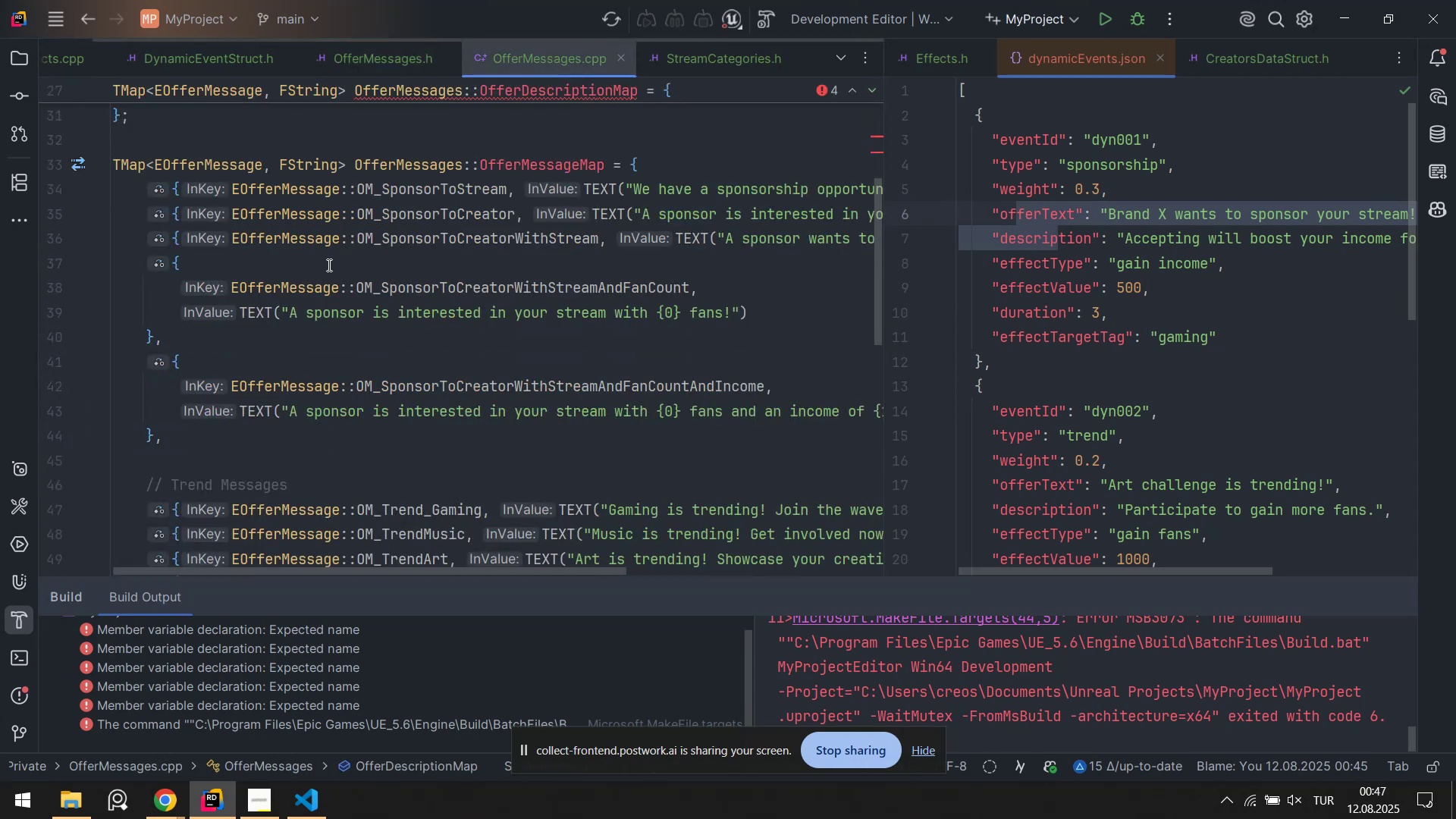 
left_click([328, 265])
 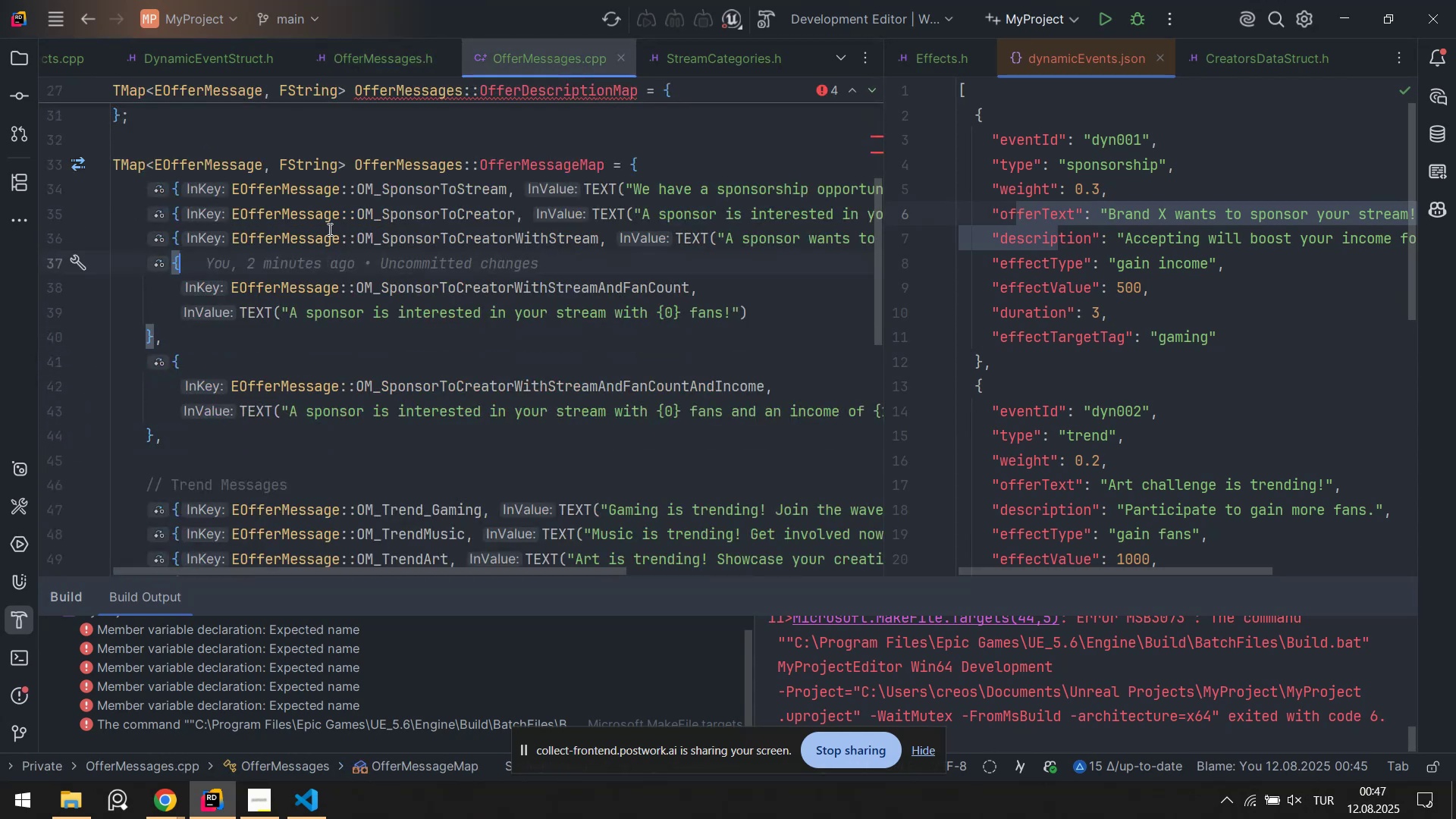 
scroll: coordinate [337, 221], scroll_direction: up, amount: 3.0
 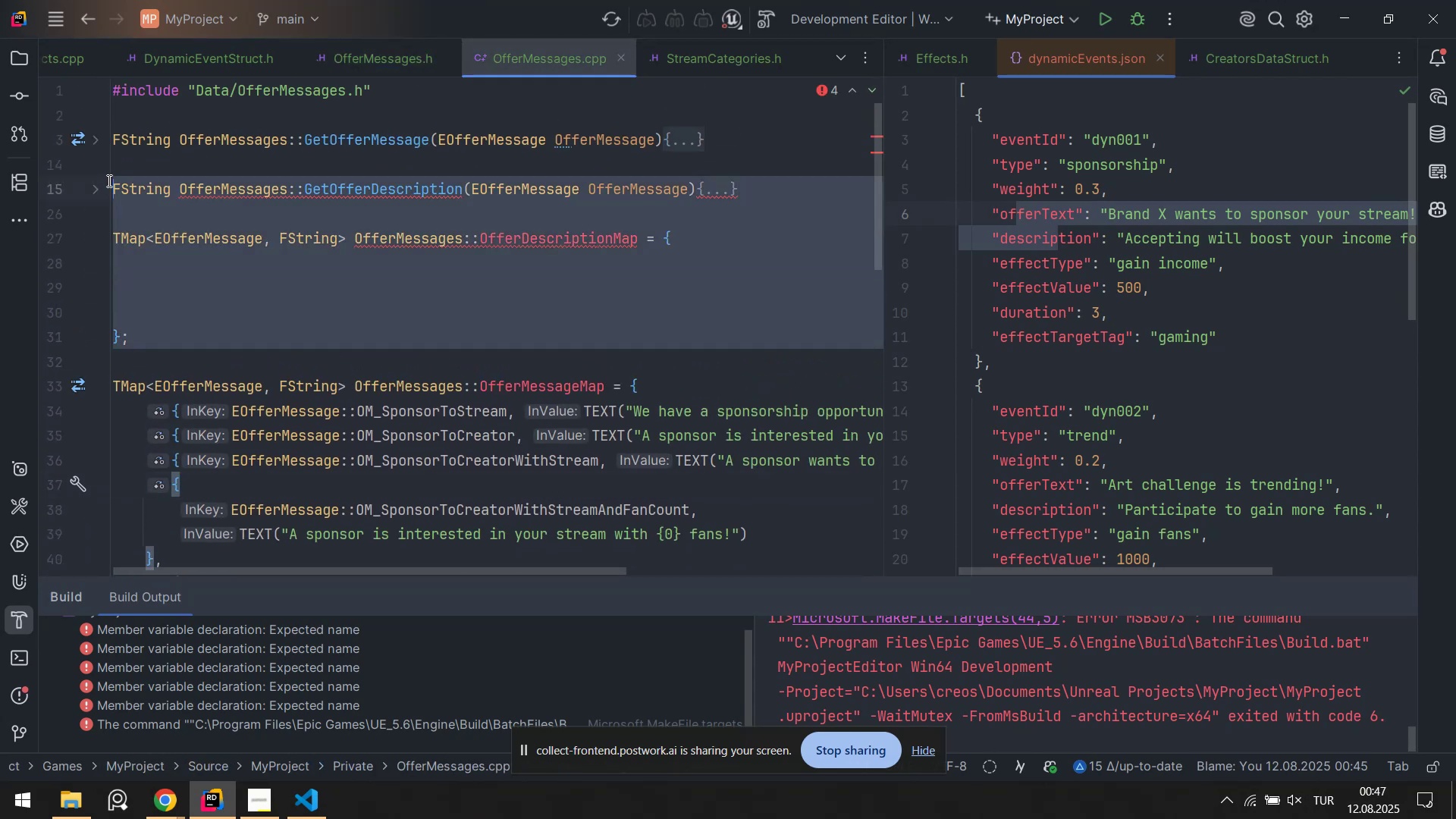 
key(Control+X)
 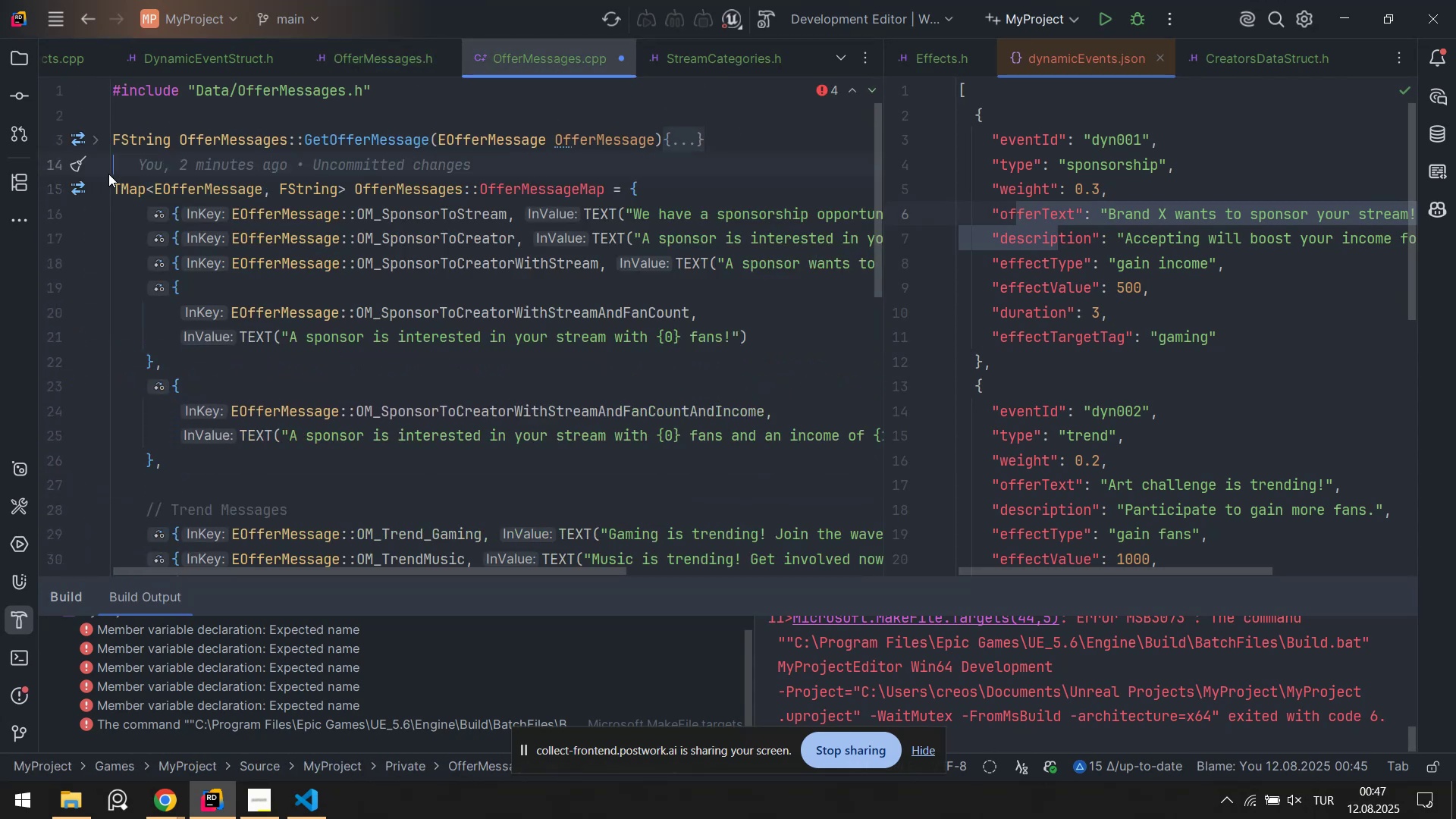 
key(Control+S)
 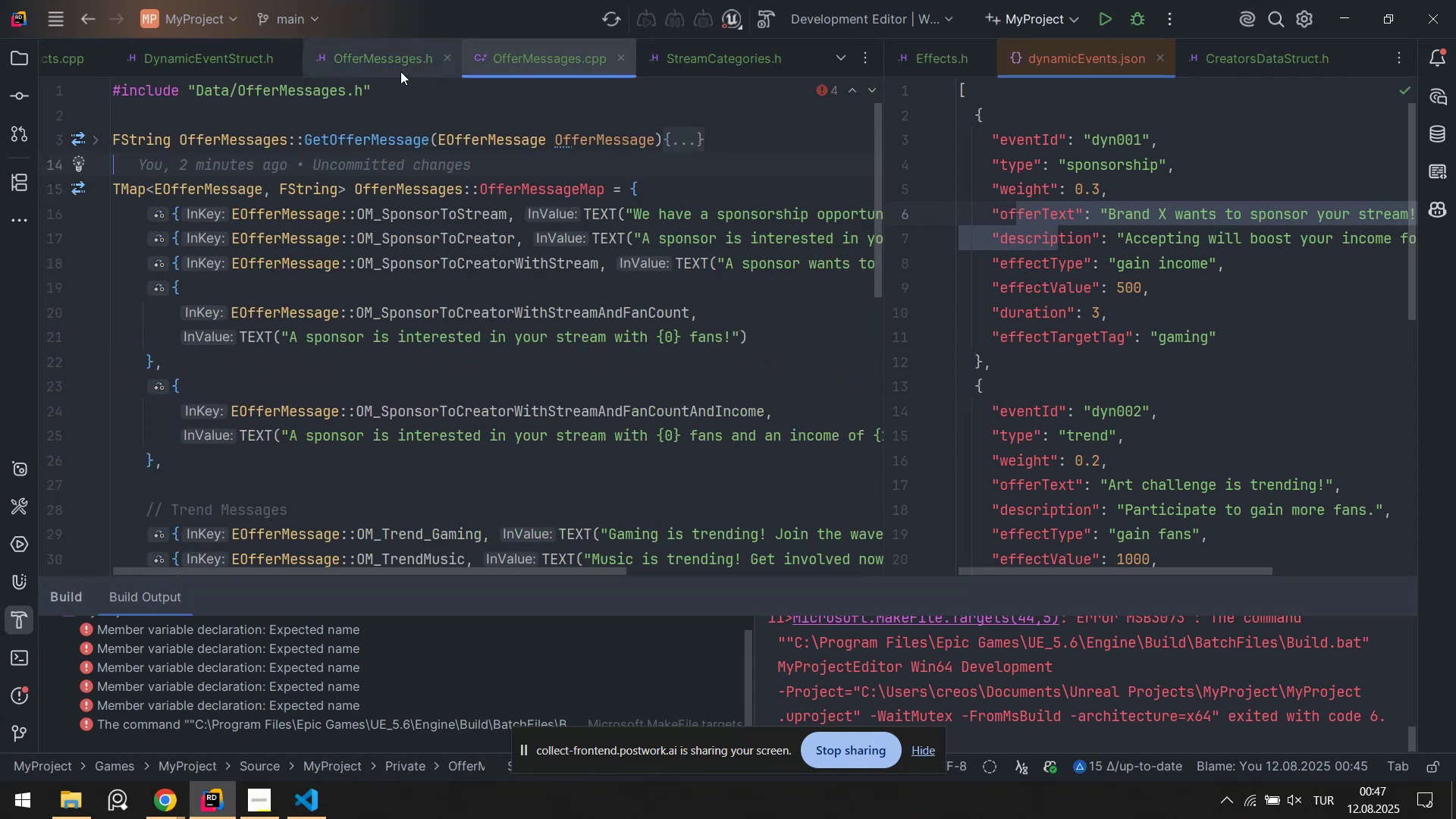 
left_click([397, 67])
 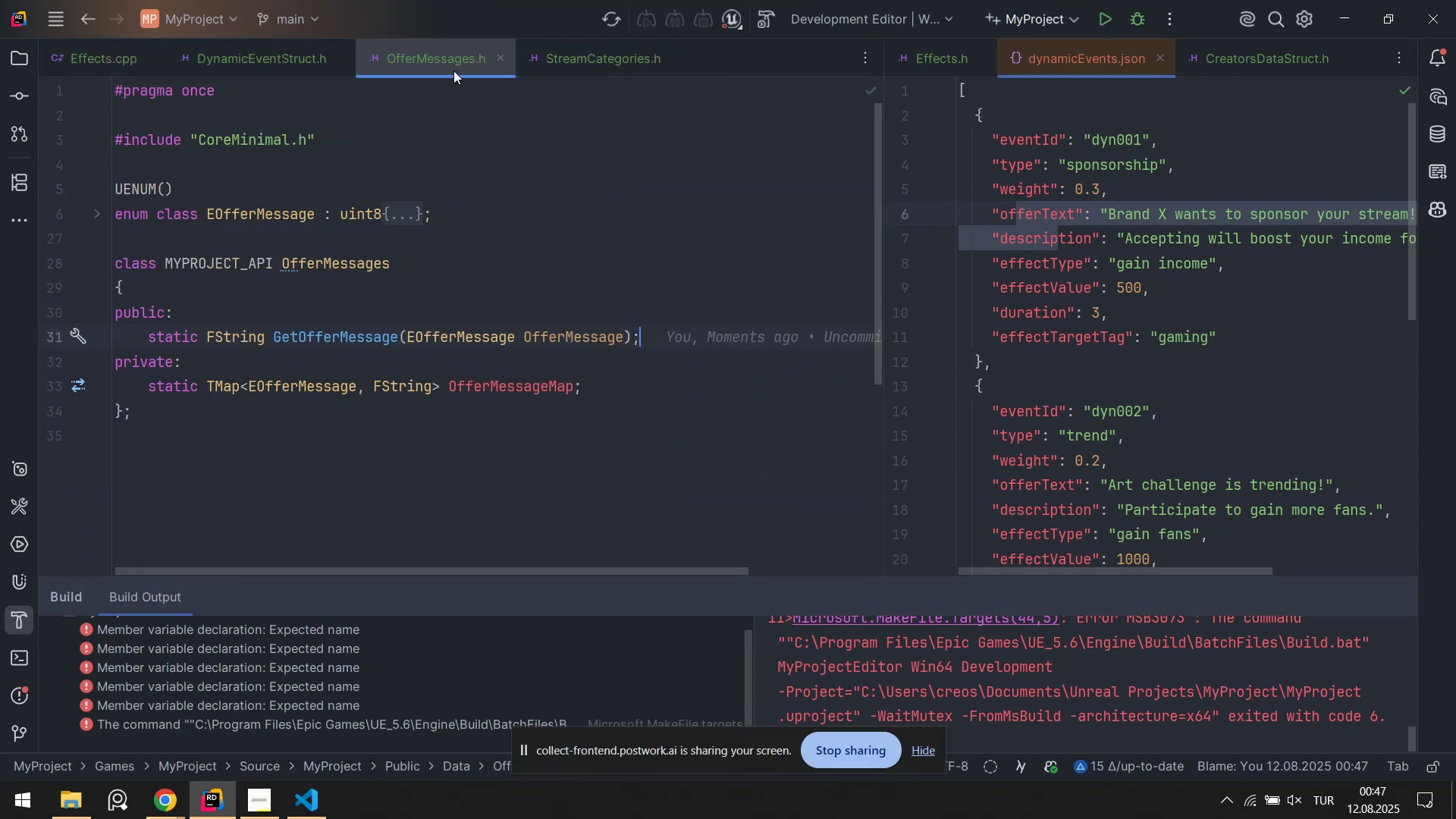 
double_click([400, 67])
 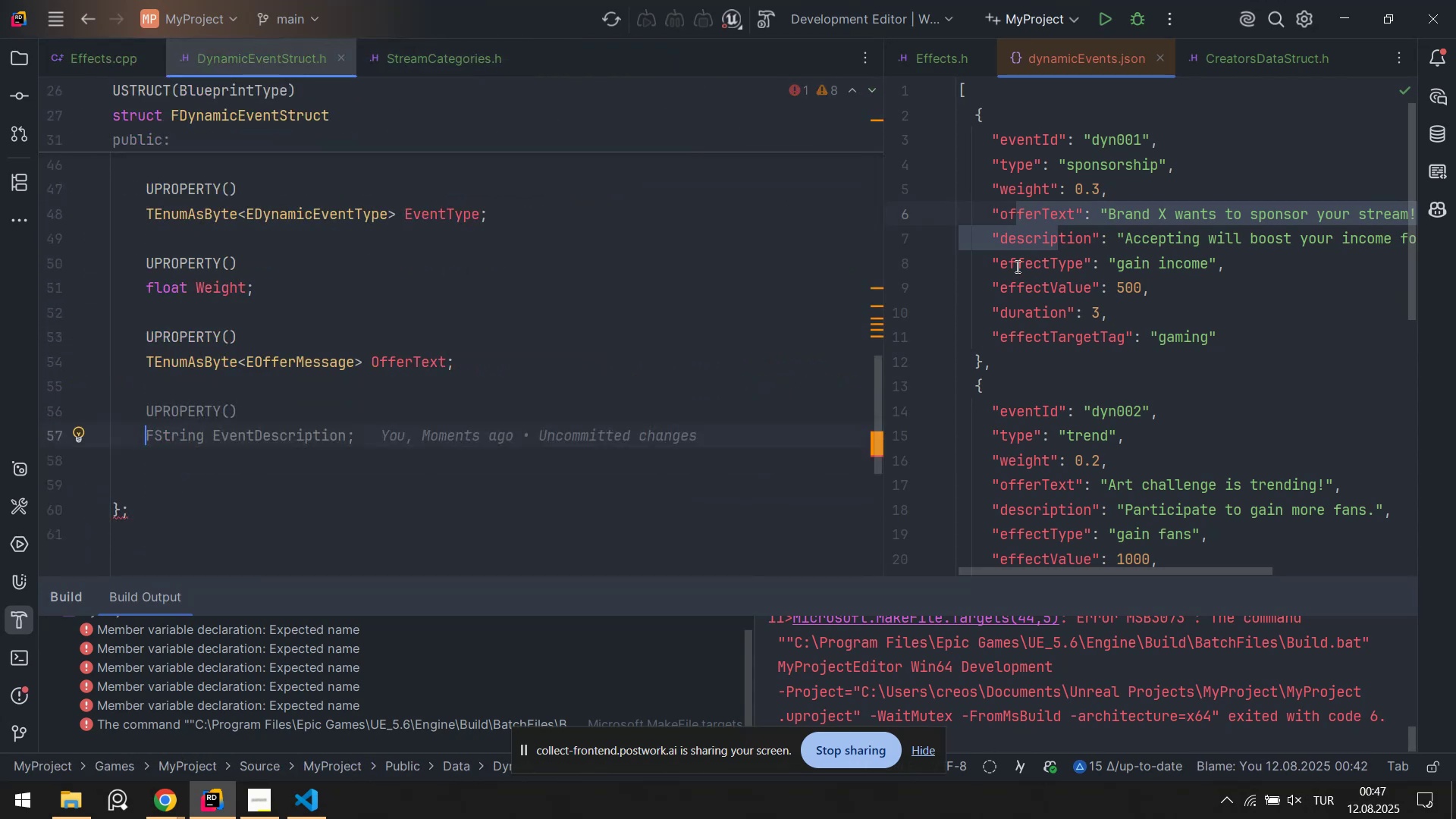 
left_click([987, 262])
 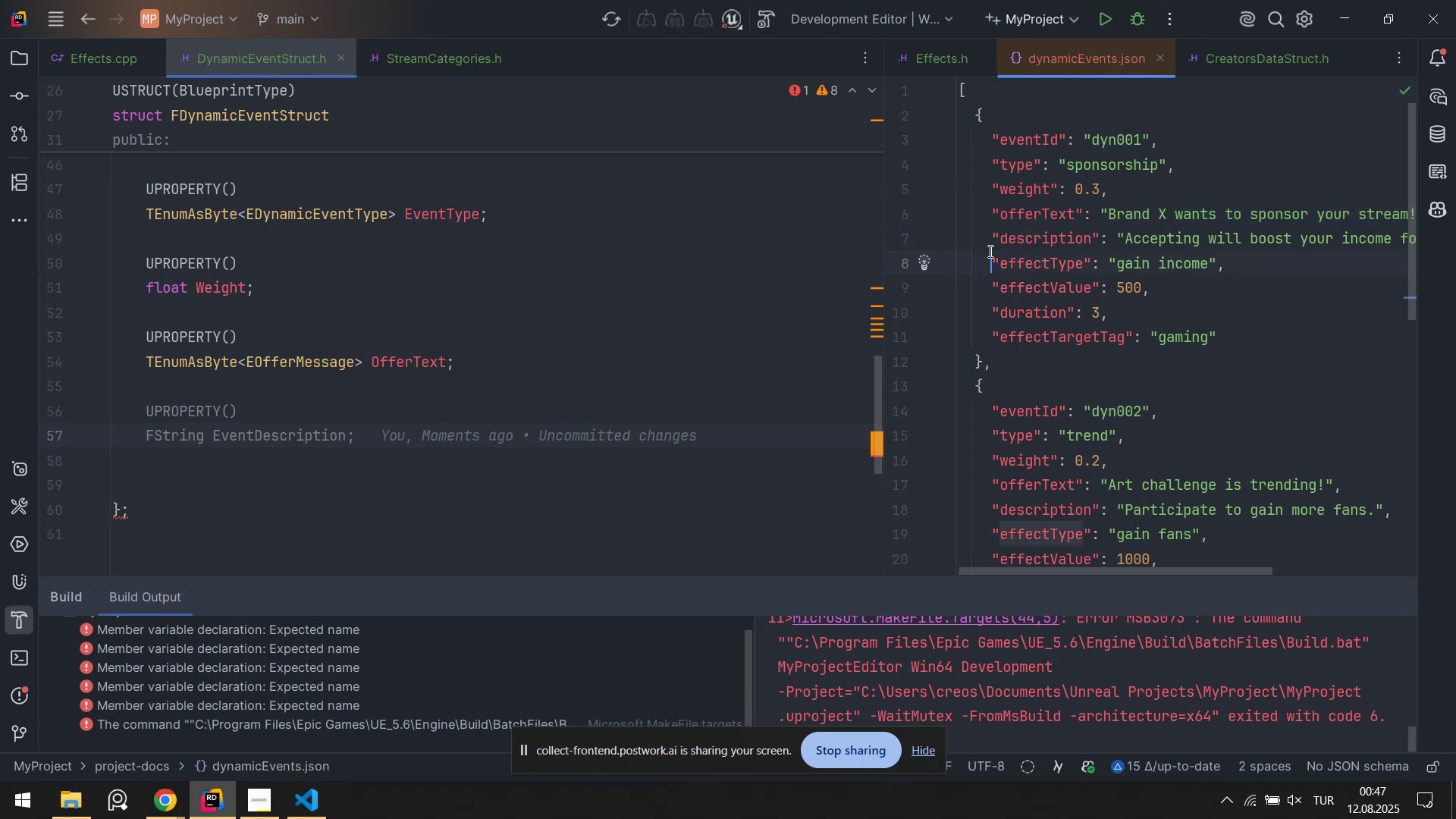 
key(Control+X)
 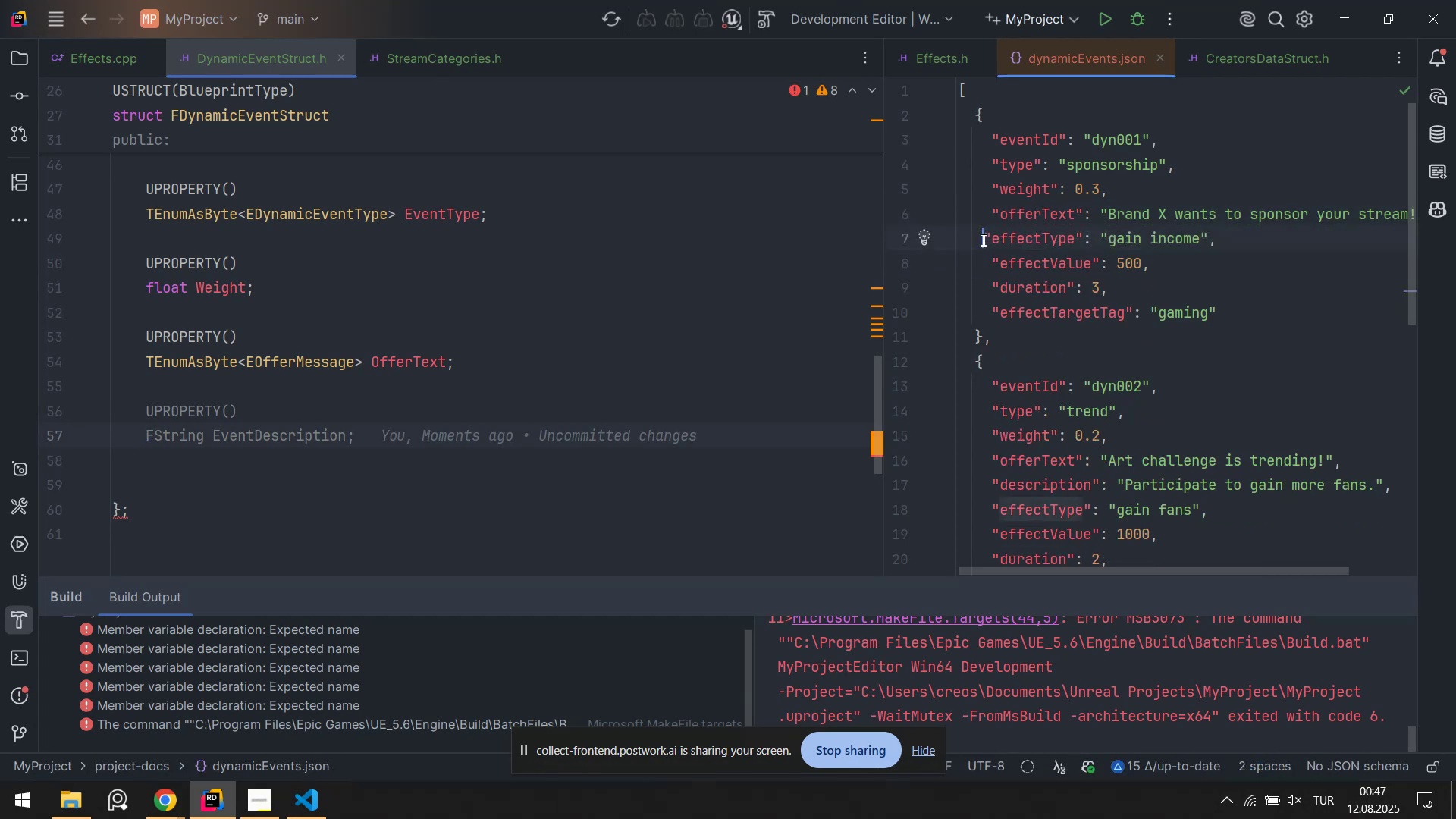 
key(Control+S)
 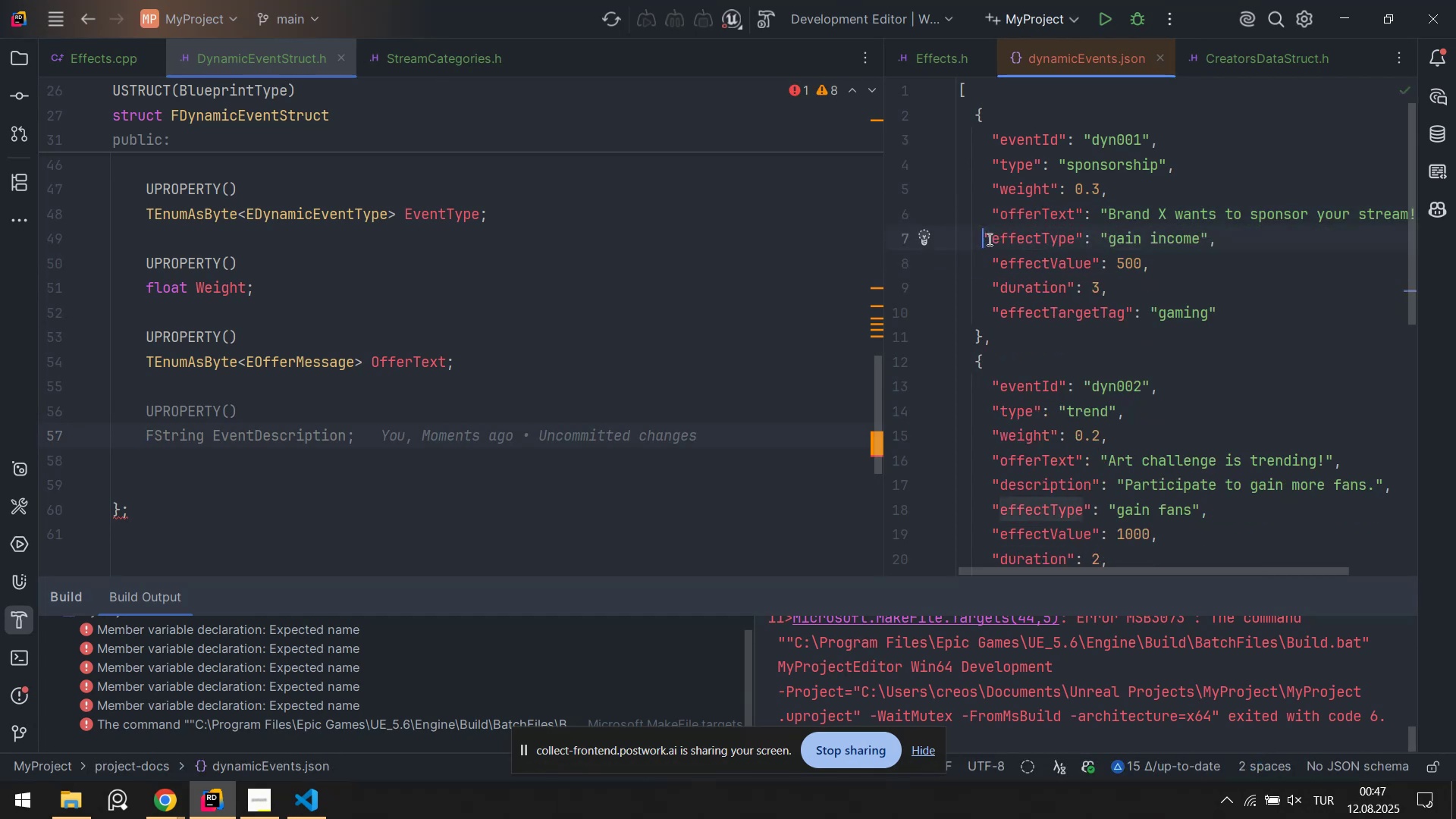 
key(Alt+Shift+ShiftLeft)
 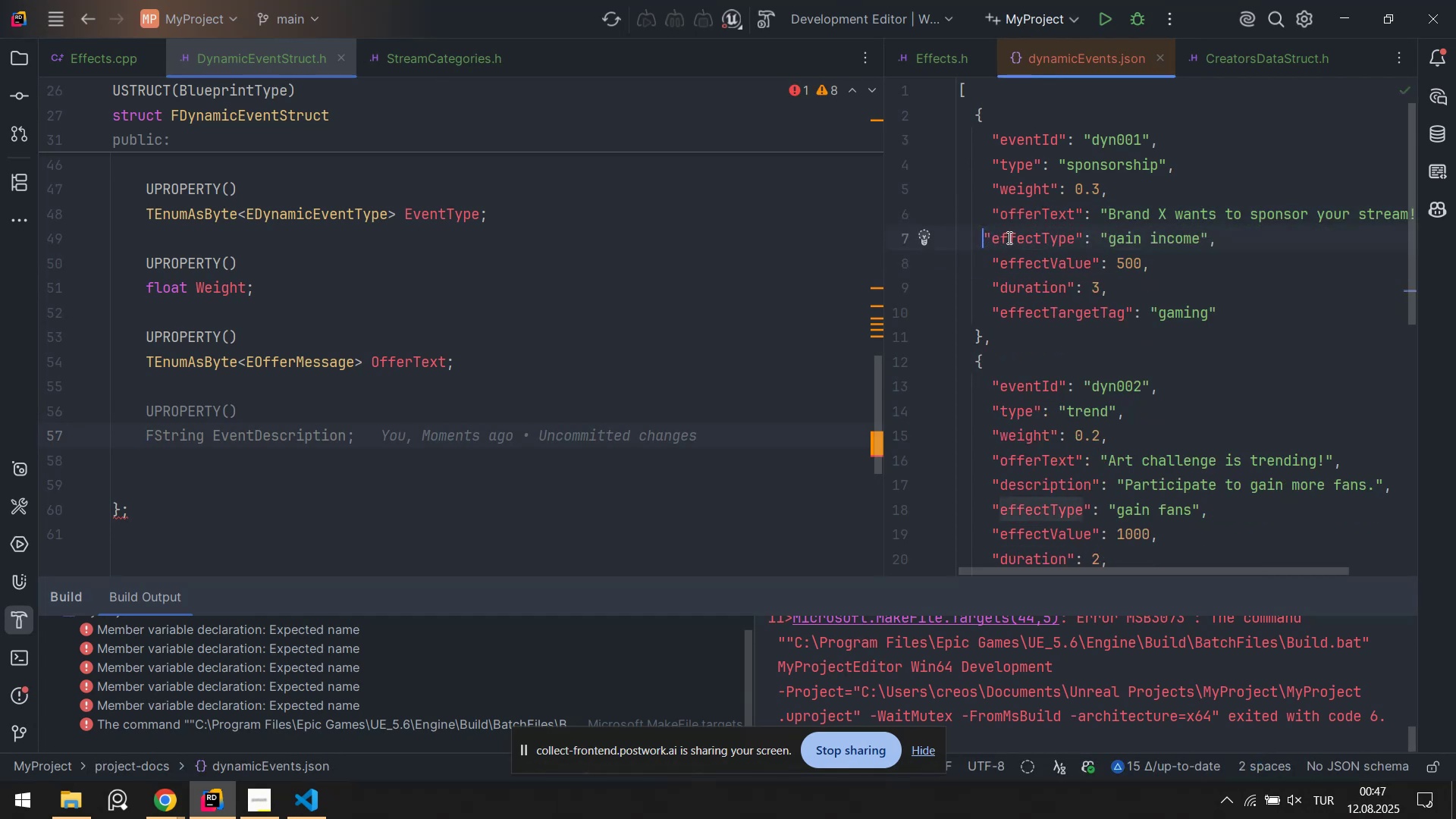 
key(Alt+Shift+F)
 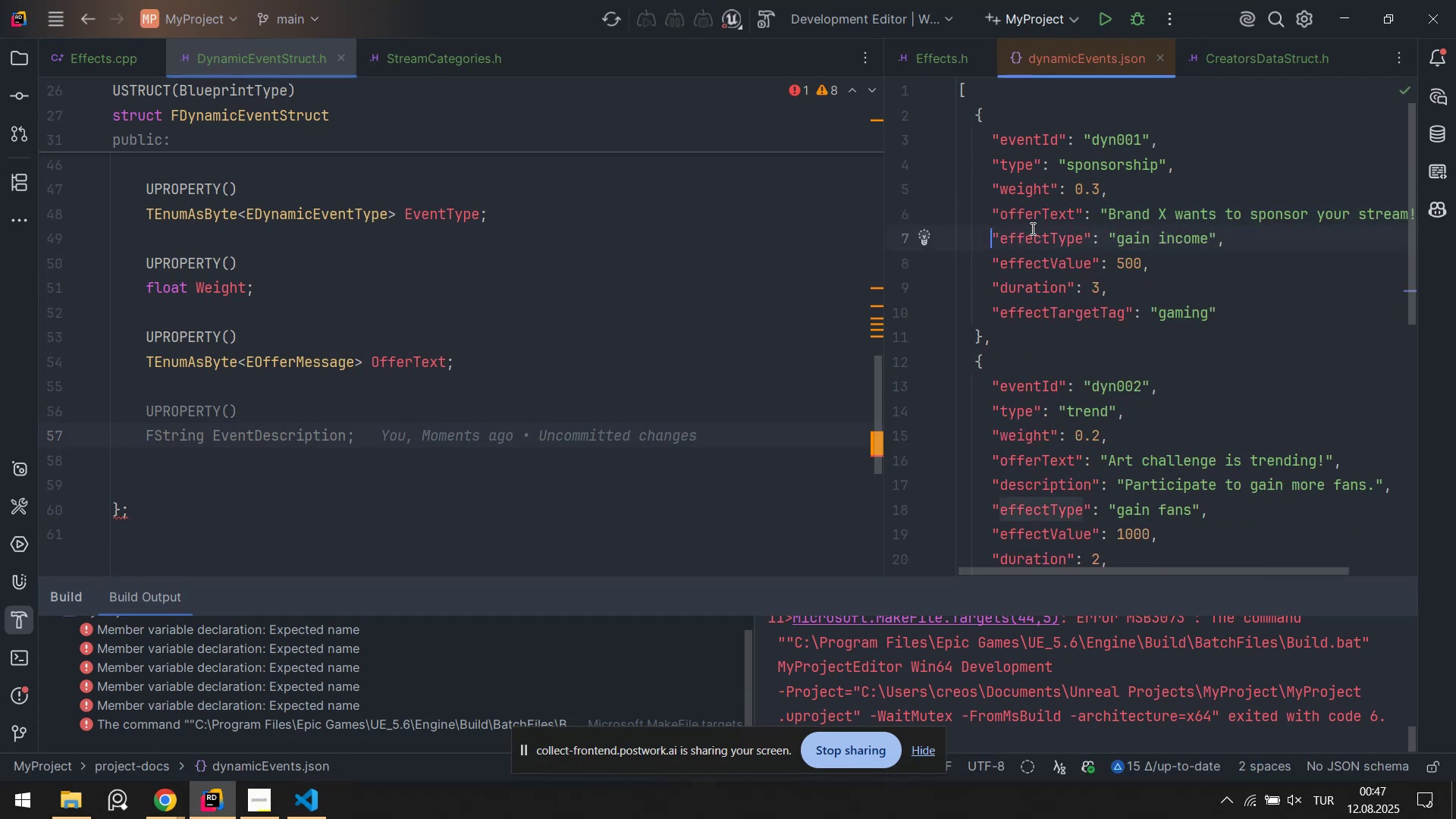 
key(Control+ControlLeft)
 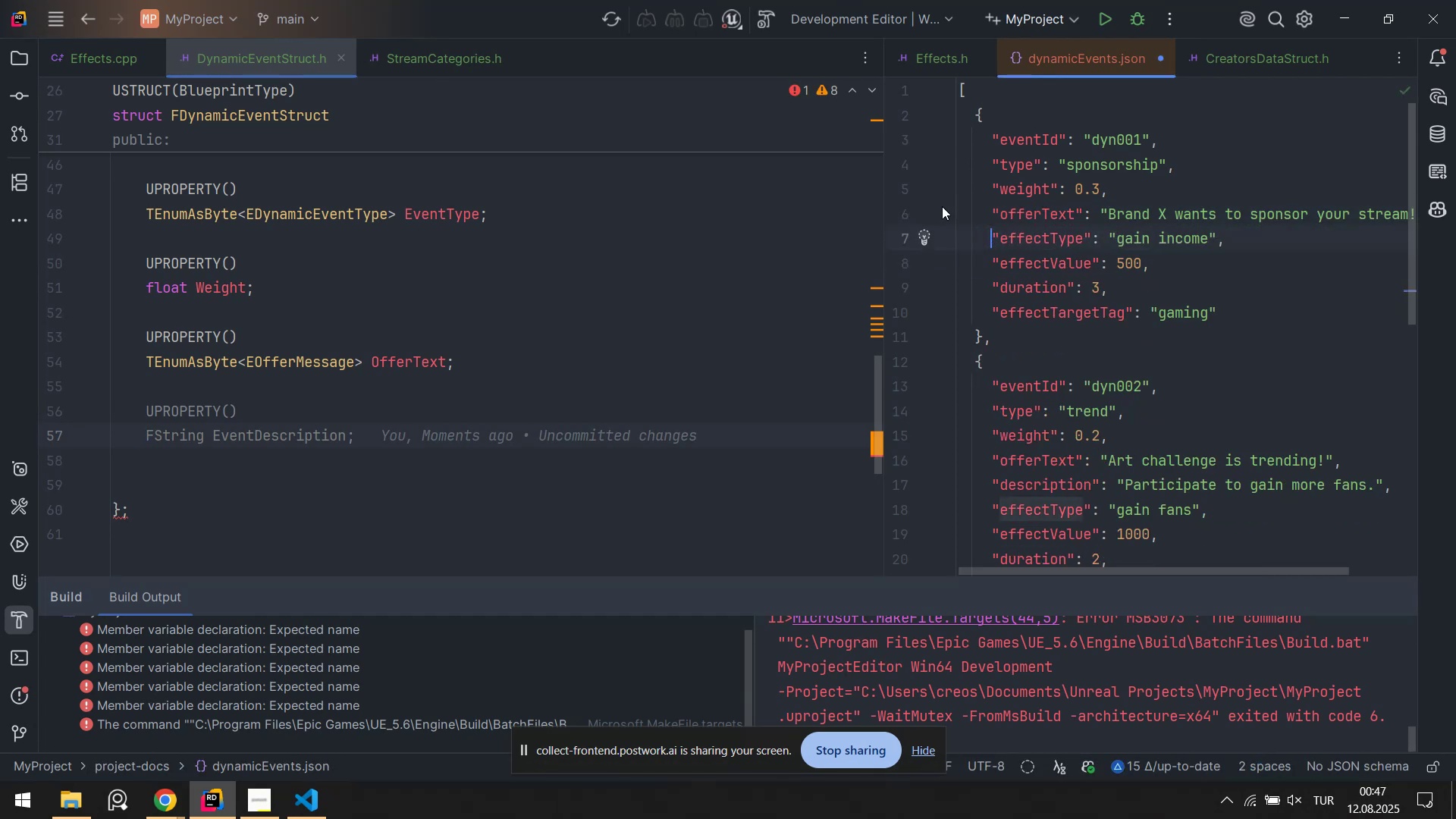 
key(Control+S)
 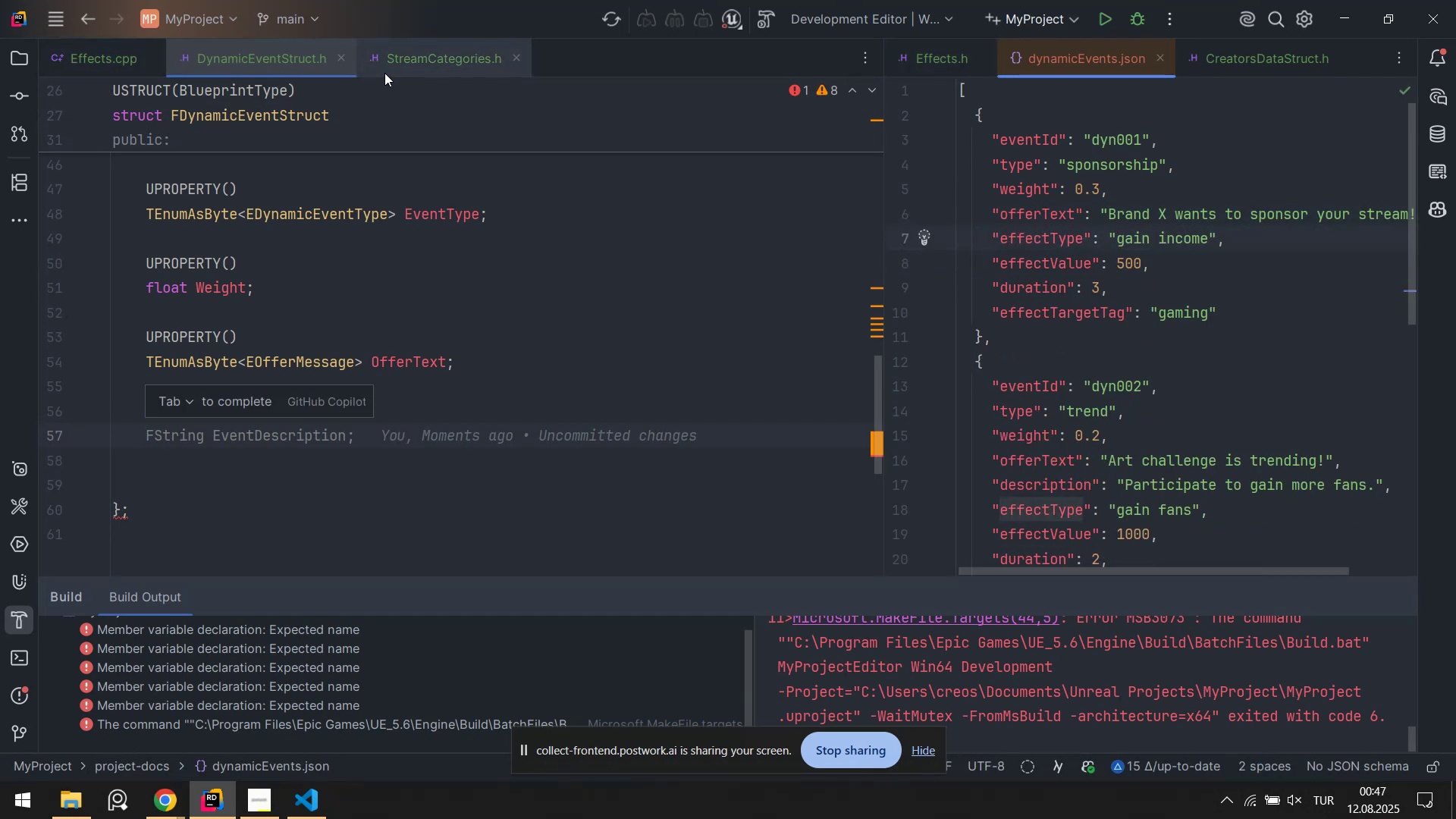 
wait(5.8)
 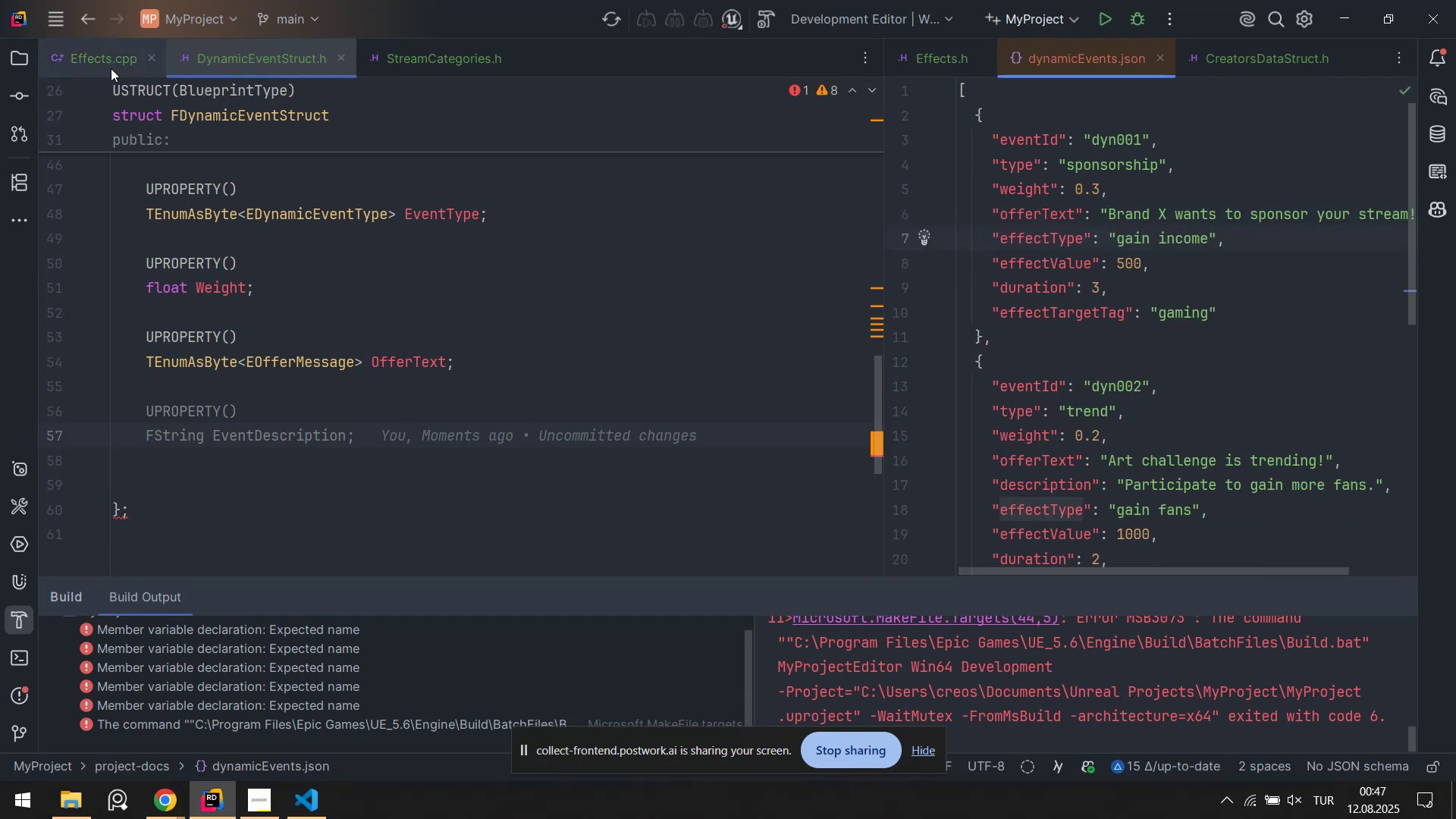 
left_click([518, 356])
 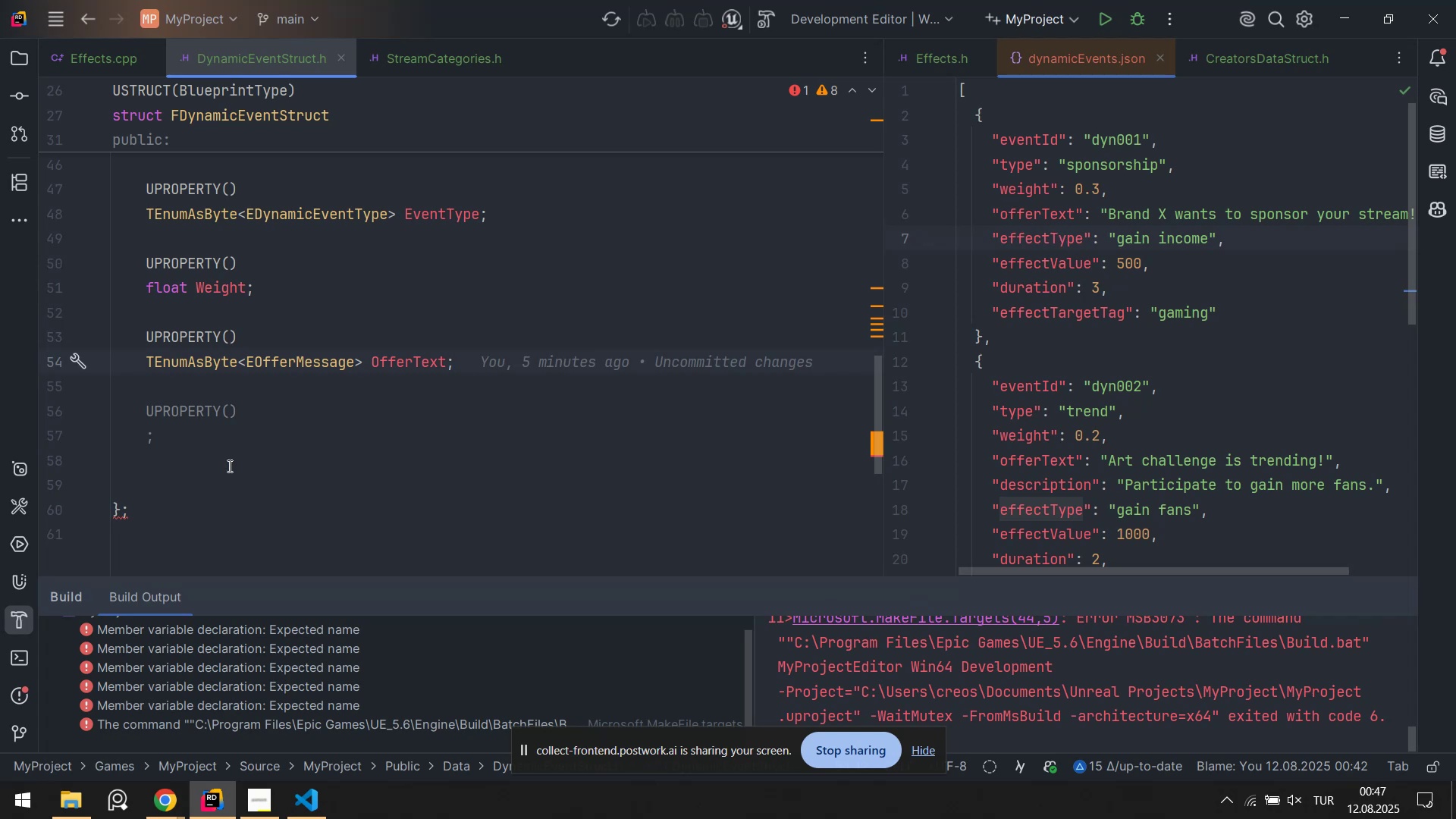 
left_click([195, 429])
 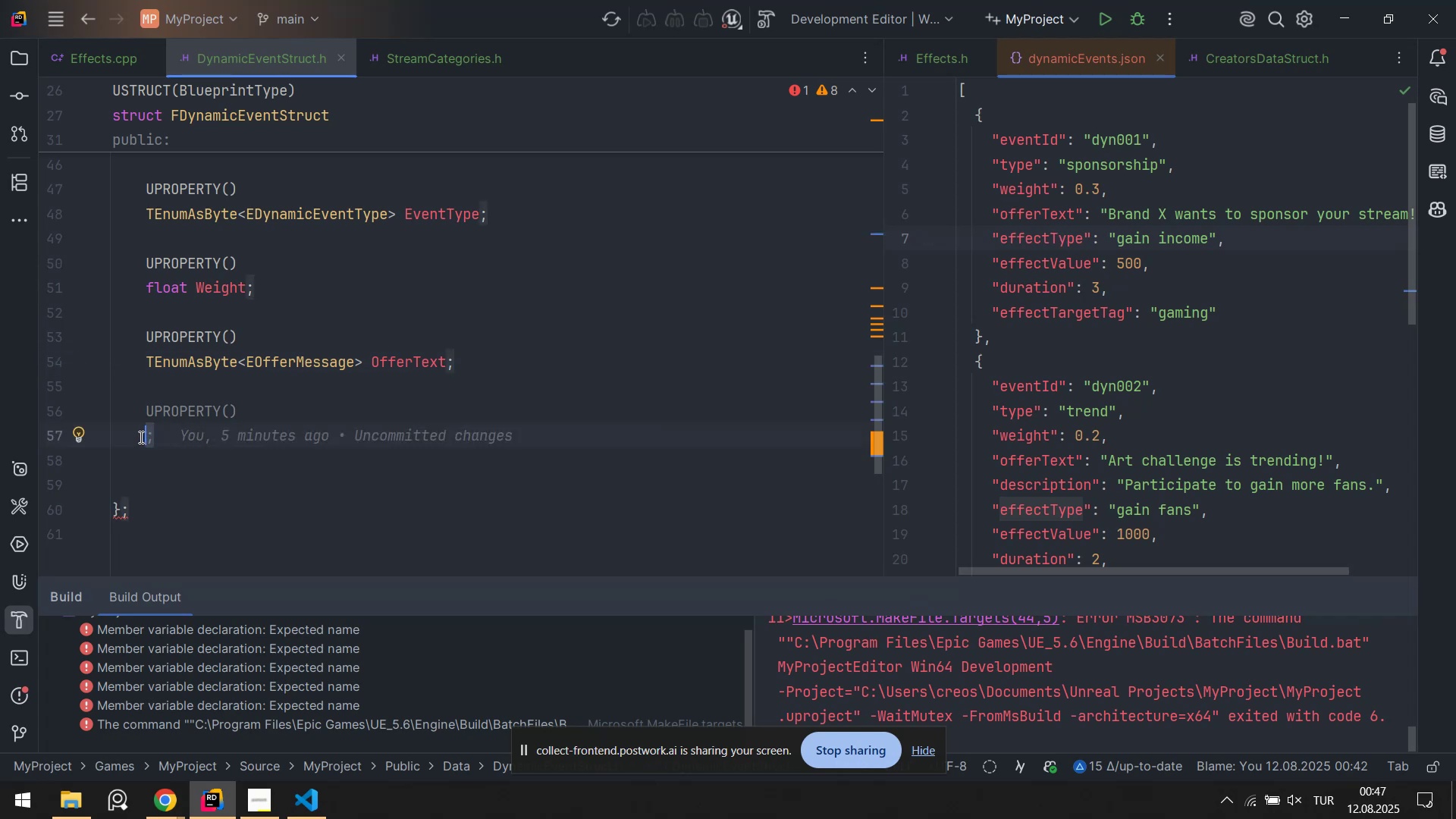 
key(Control+X)
 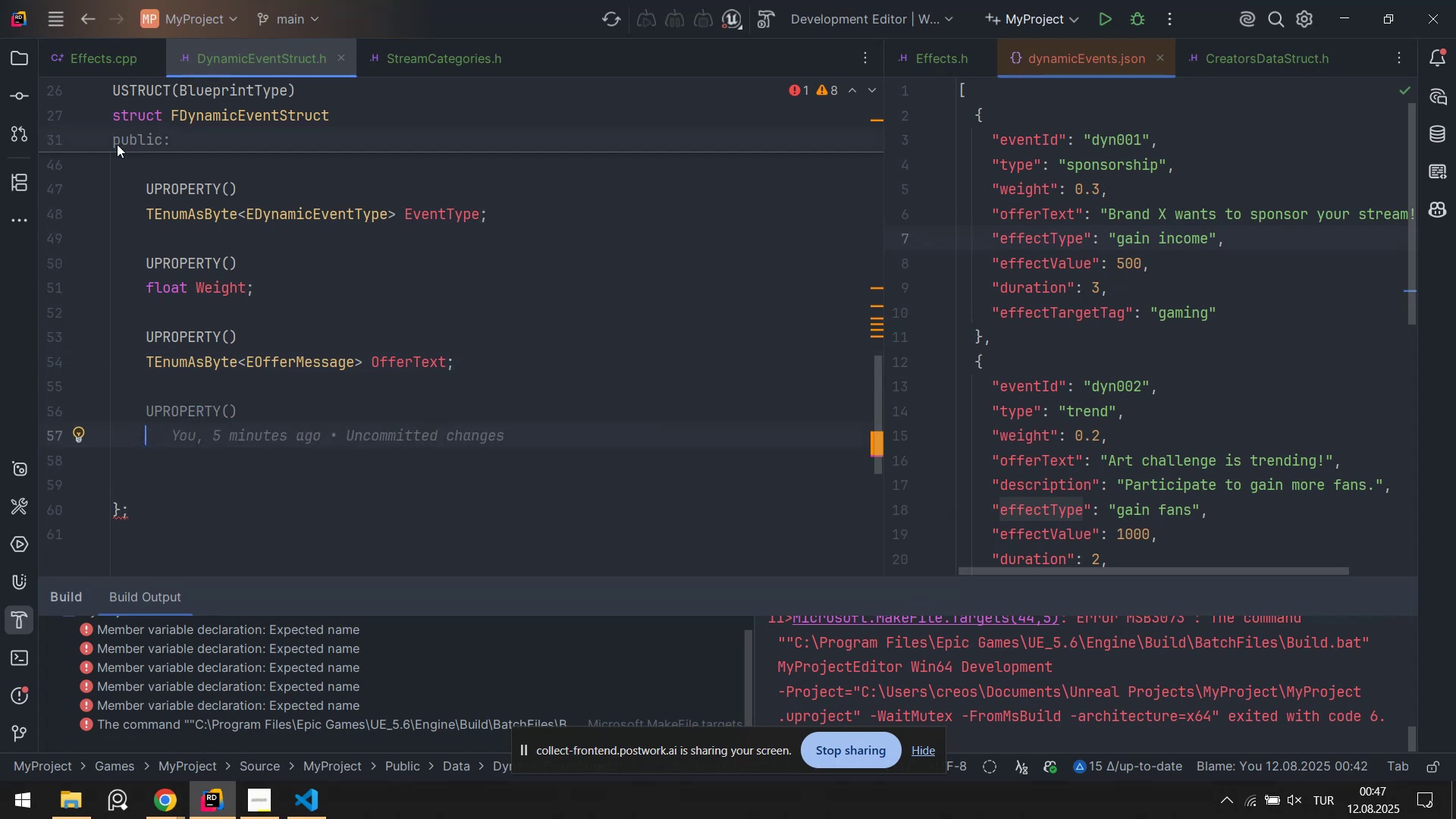 
key(Control+S)
 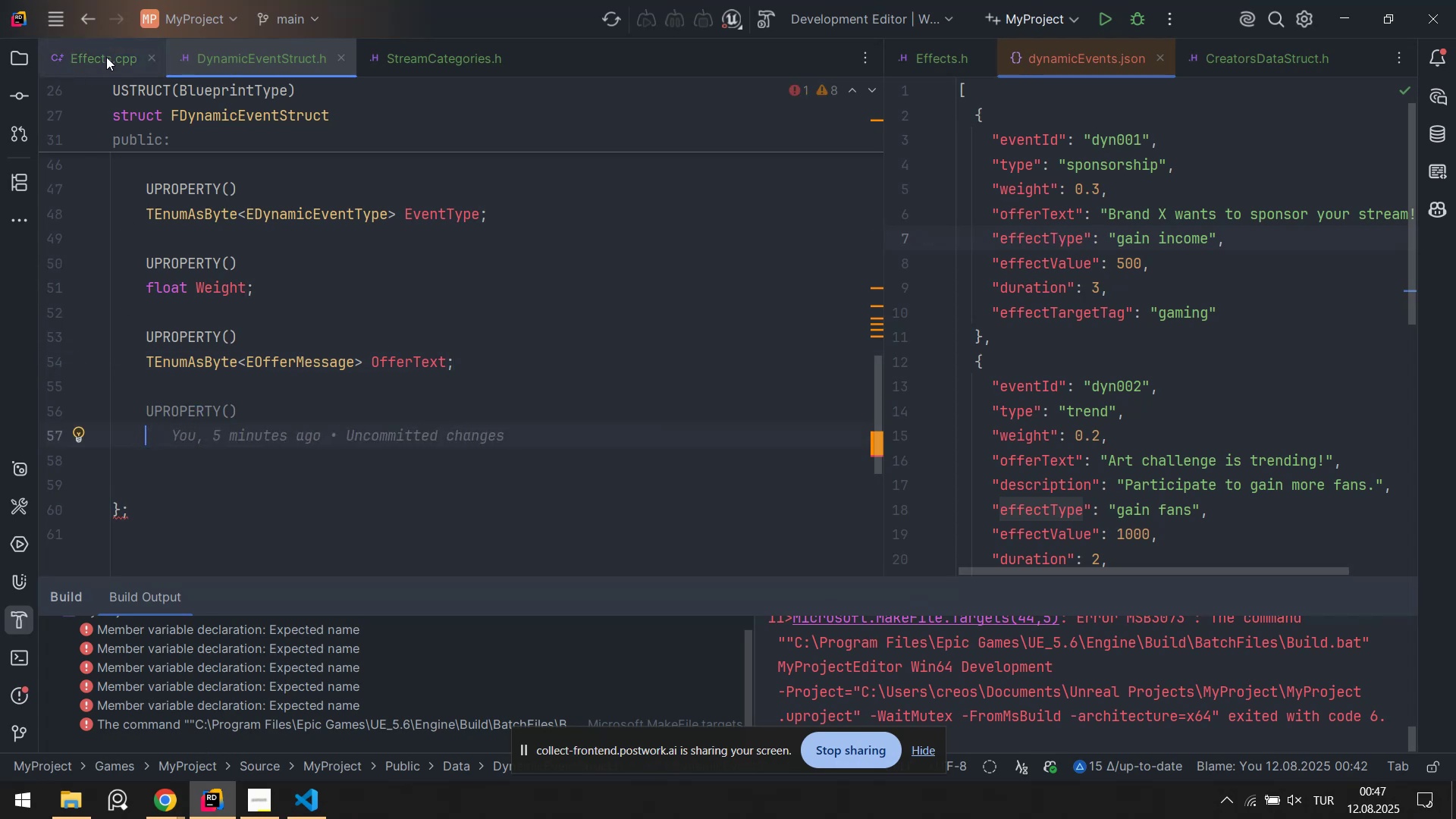 
left_click([106, 57])
 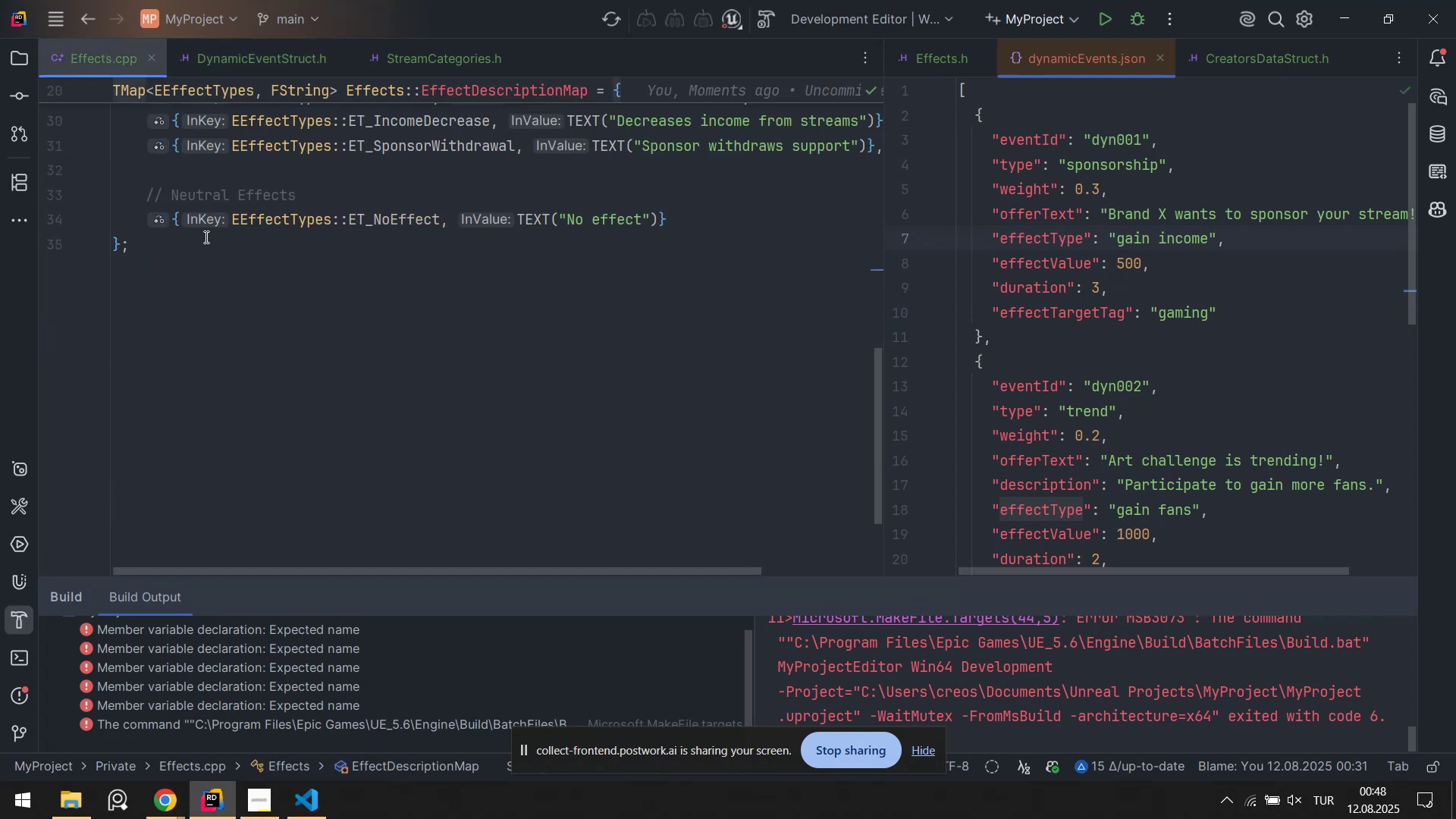 
scroll: coordinate [418, 312], scroll_direction: up, amount: 15.0
 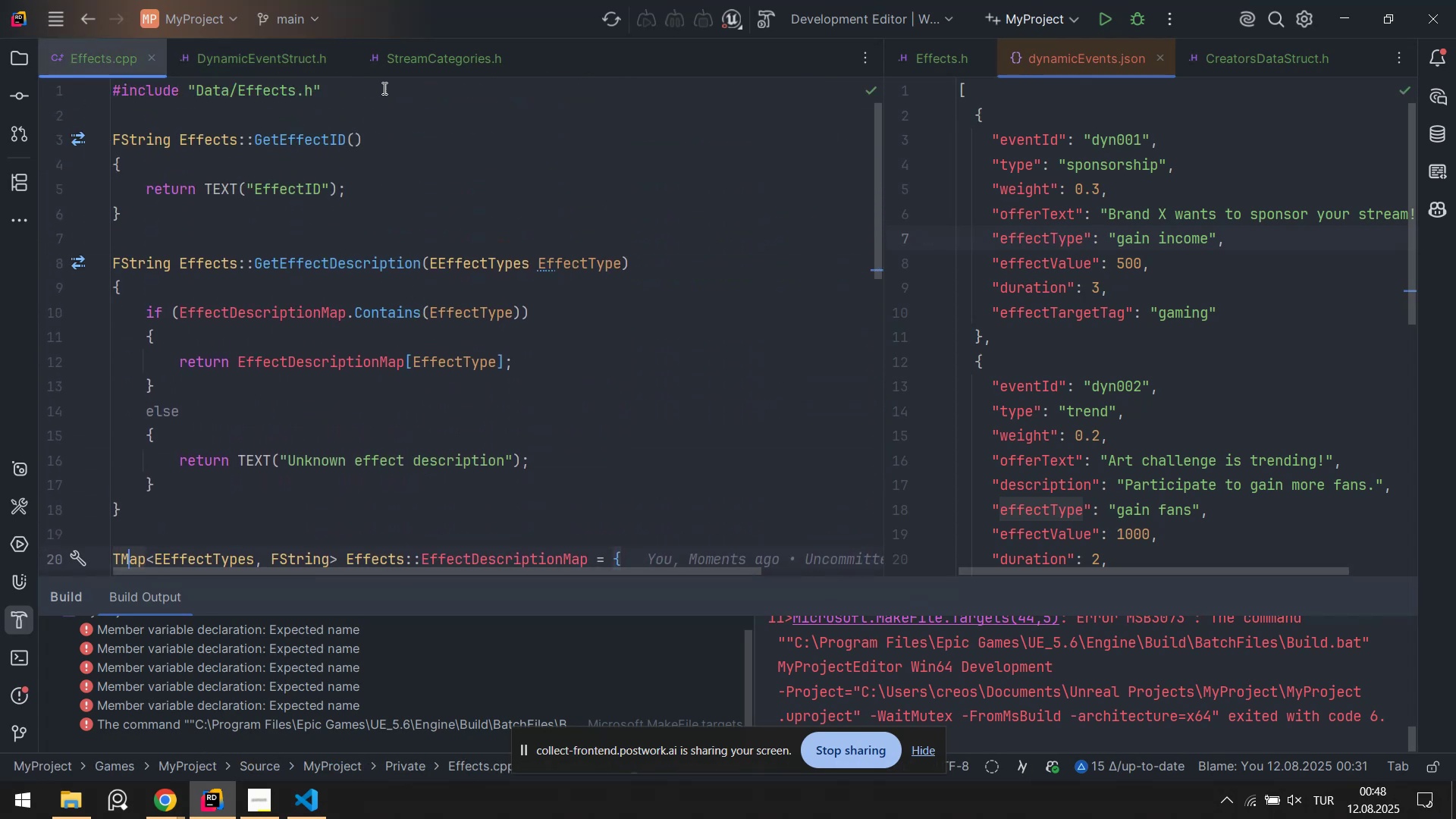 
left_click([446, 78])
 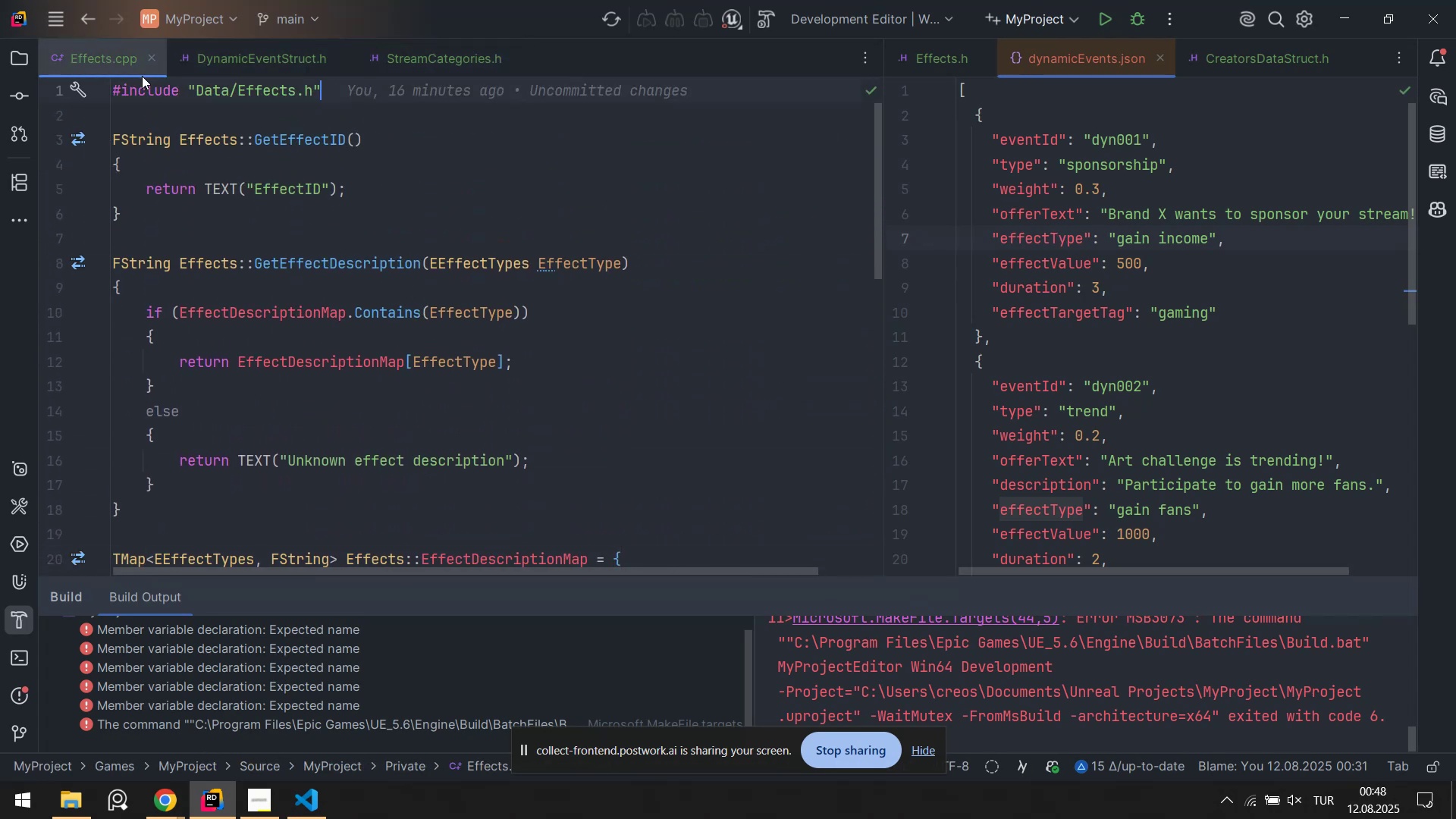 
scroll: coordinate [324, 237], scroll_direction: up, amount: 1.0
 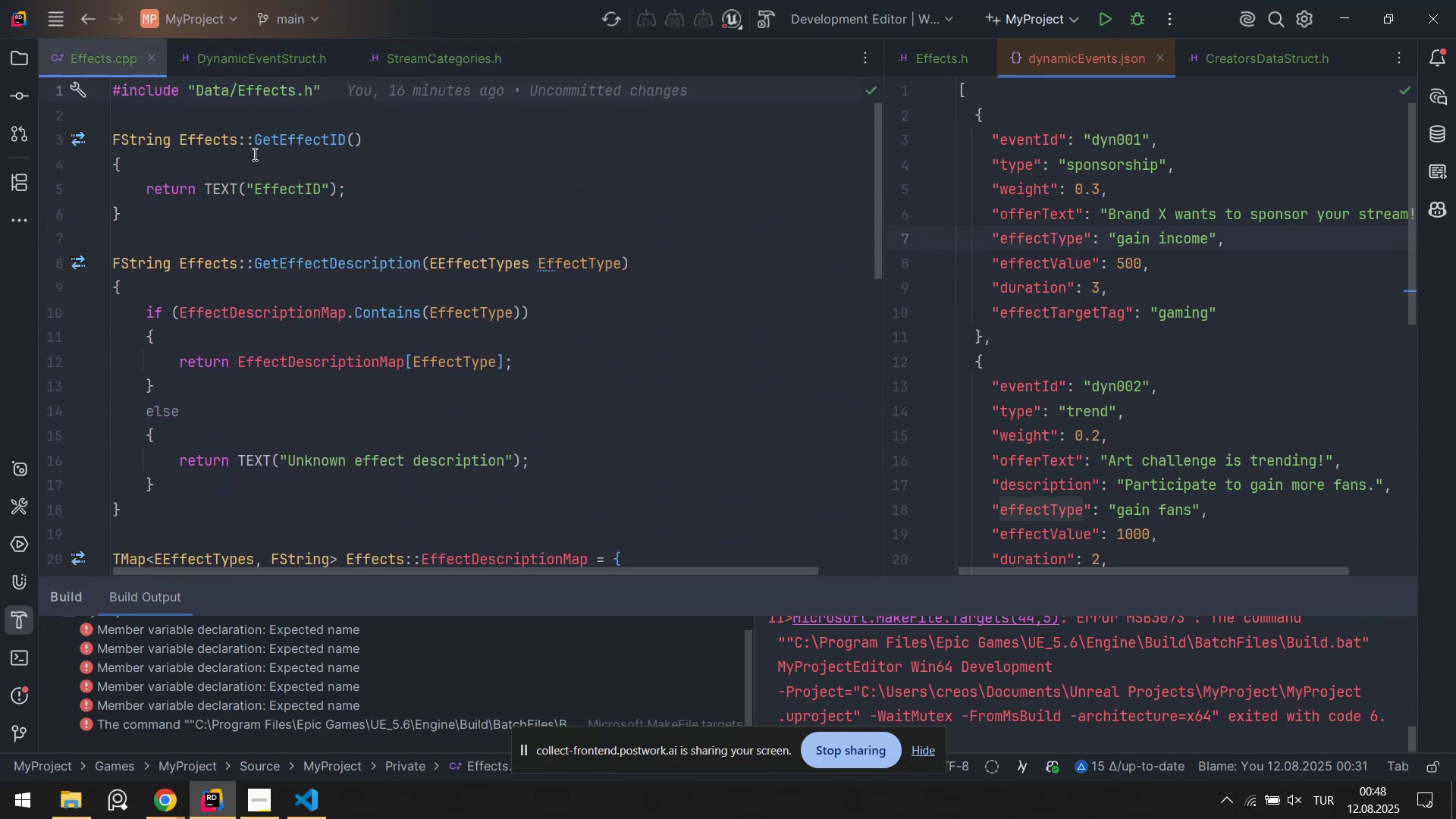 
hold_key(key=ControlLeft, duration=0.76)
left_click([266, 86])
 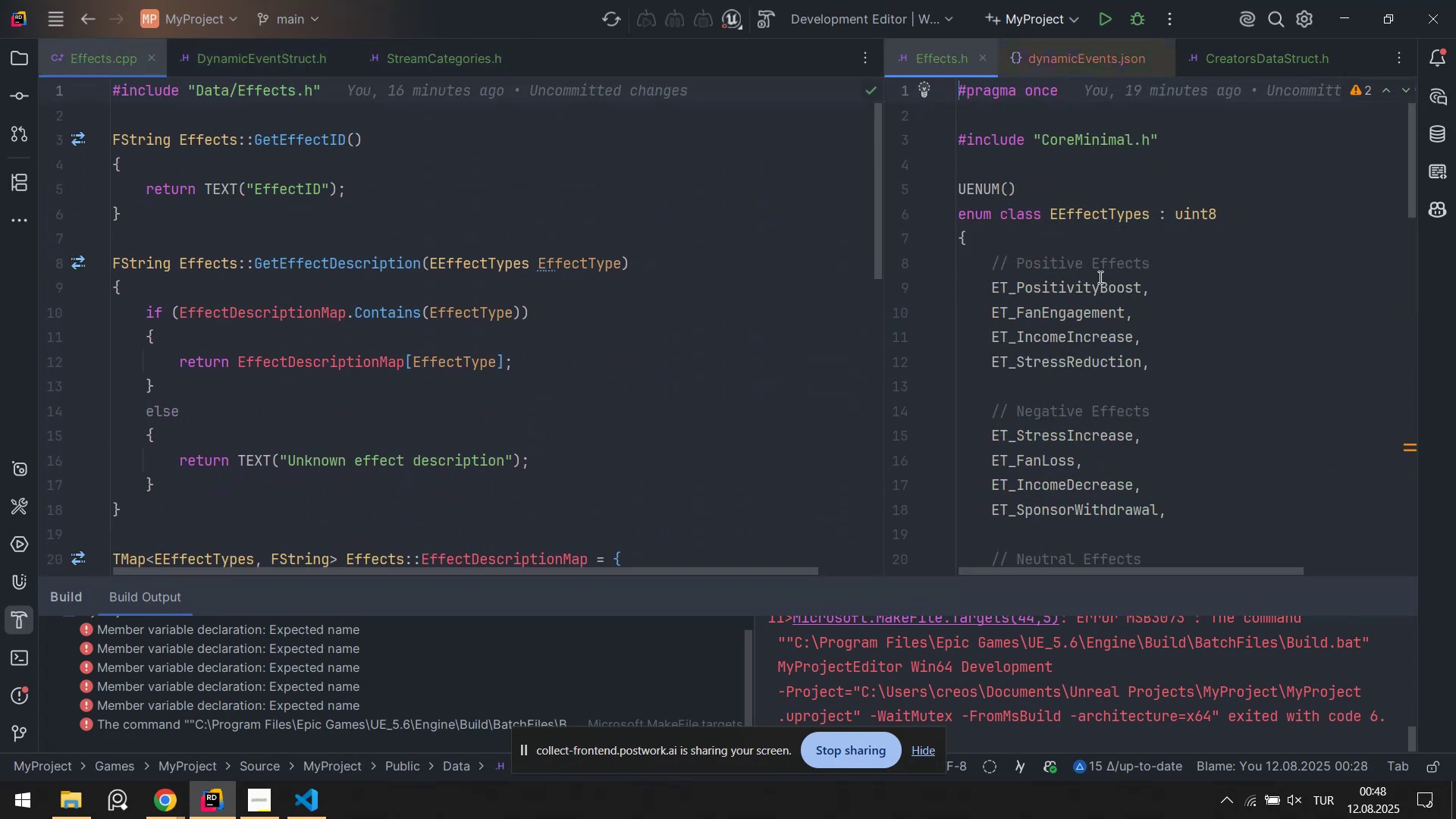 
left_click([1097, 258])
 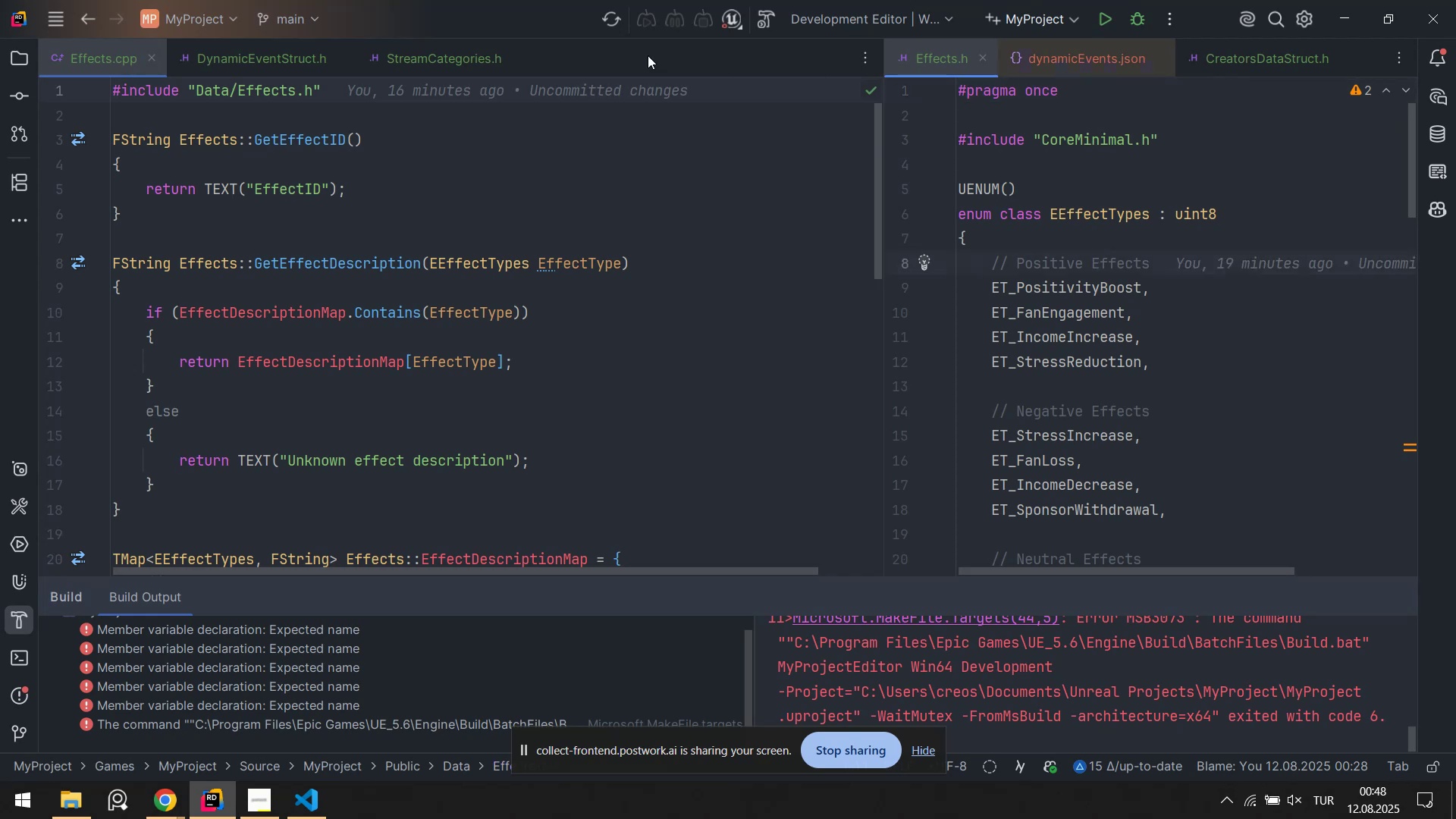 
left_click([287, 55])
 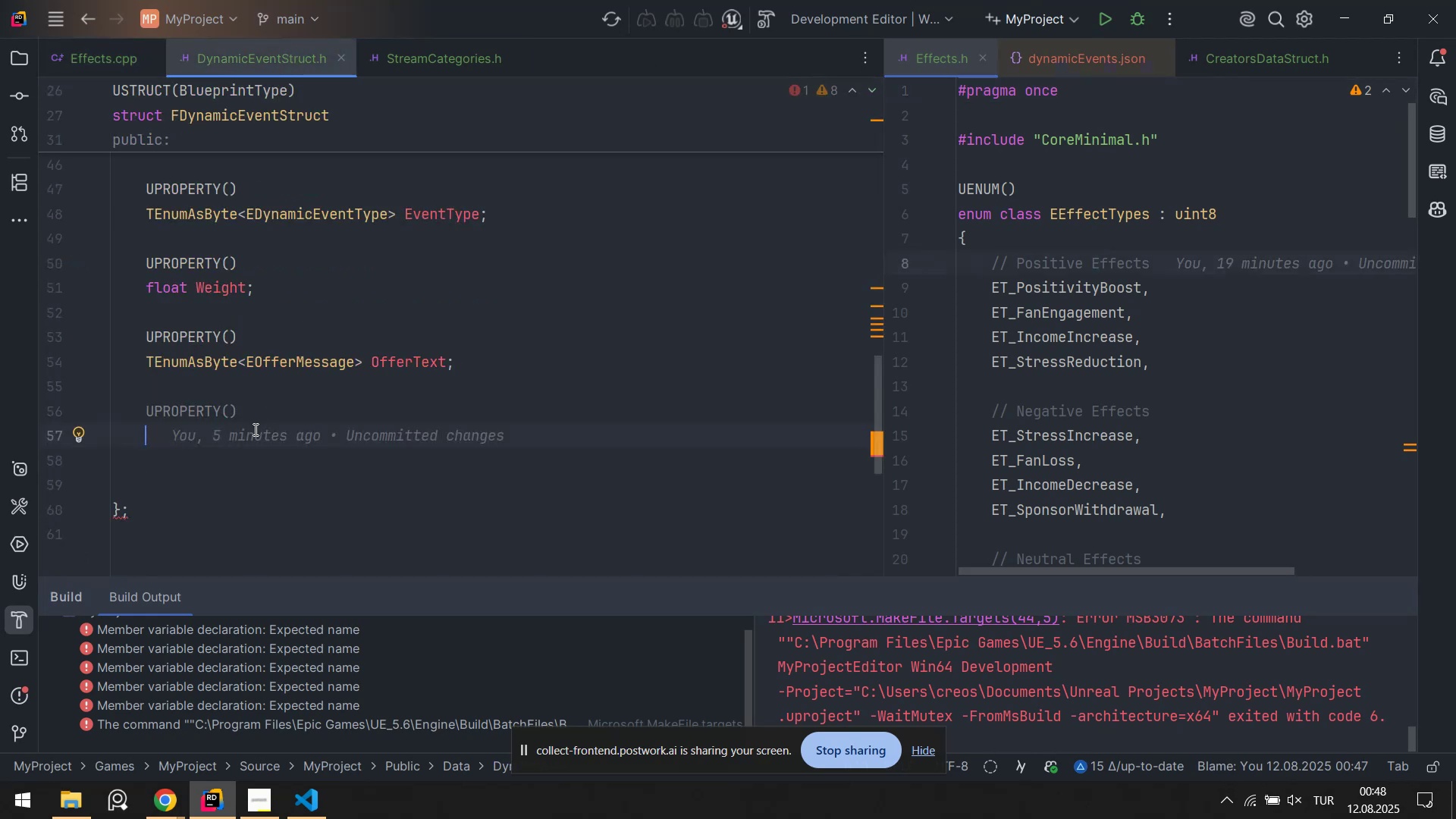 
left_click([253, 430])
 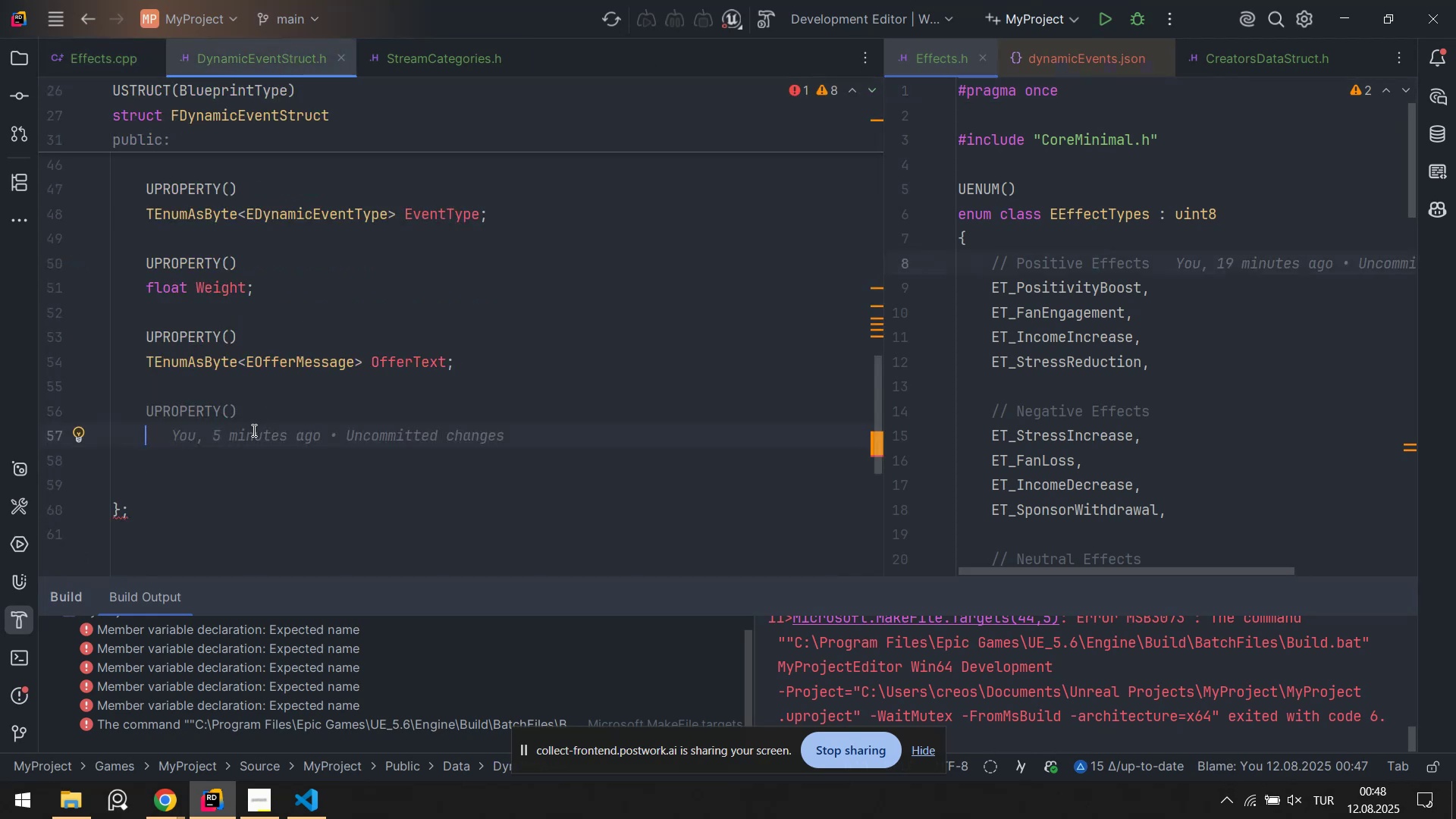 
type(E)
key(Backspace)
type(TE)
key(Tab)
type(EEF)
key(Backspace)
type(f)
key(Tab)
 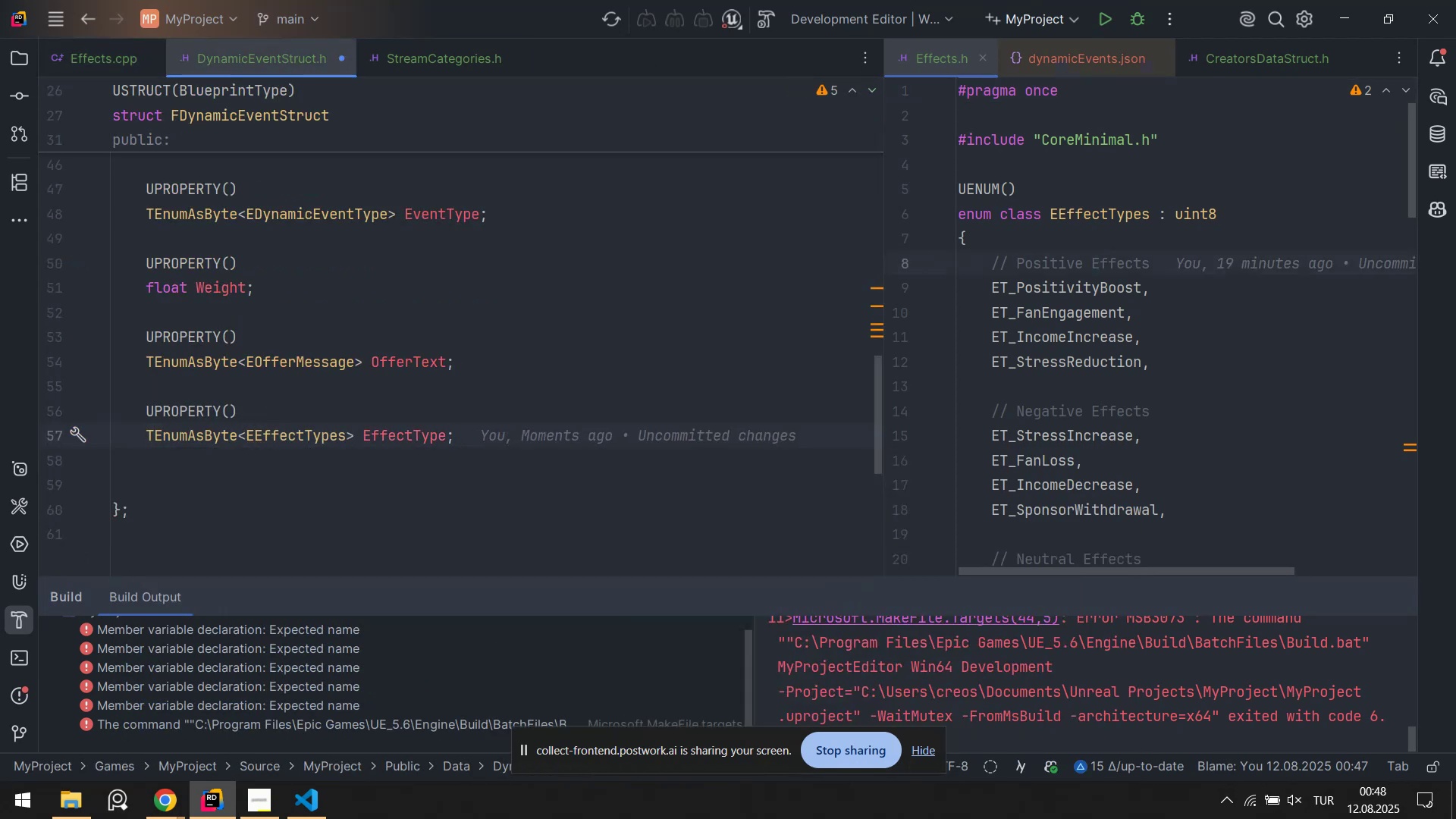 
key(Control+S)
 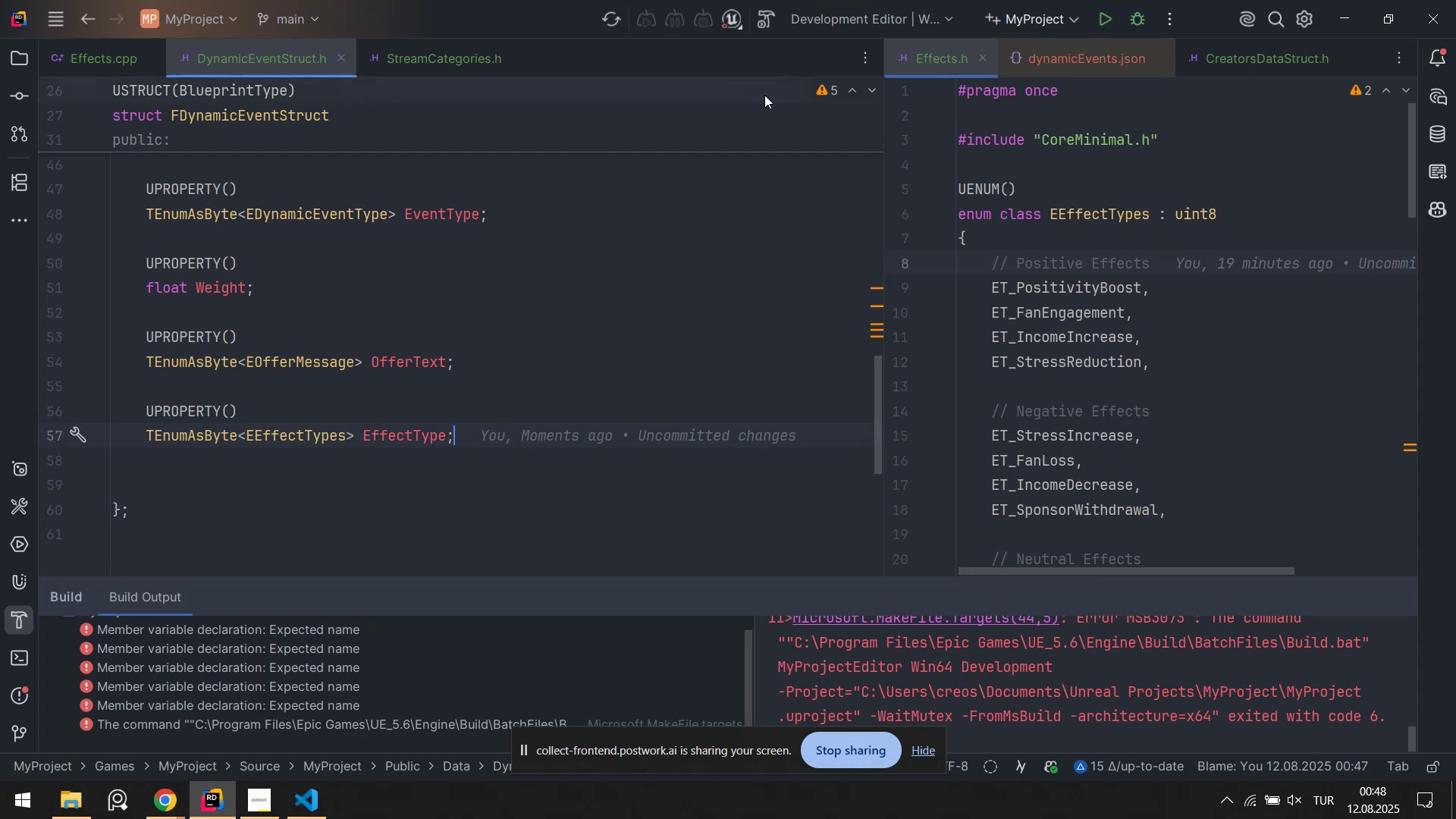 
left_click([1077, 67])
 